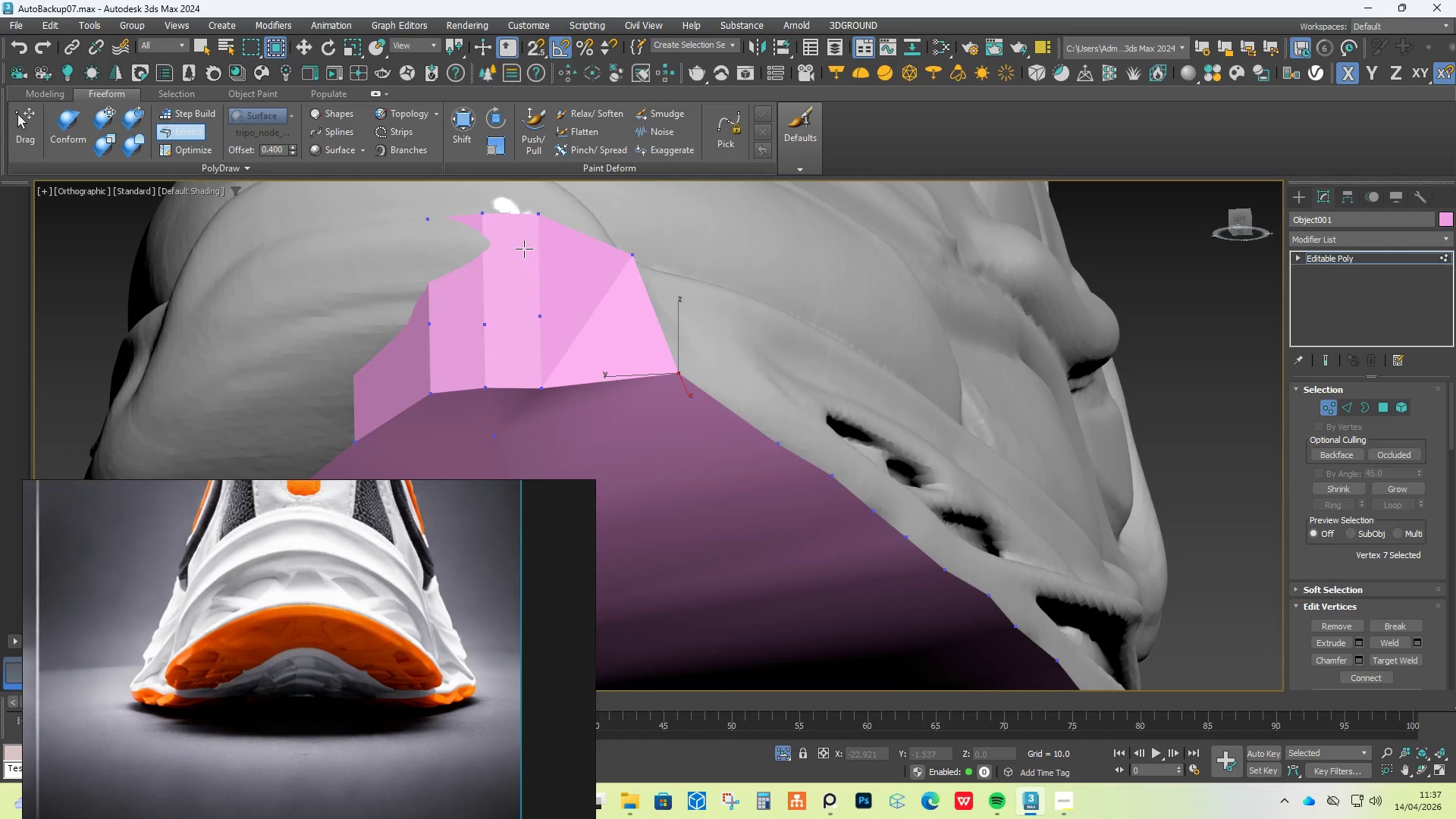 
scroll: coordinate [535, 296], scroll_direction: down, amount: 1.0
 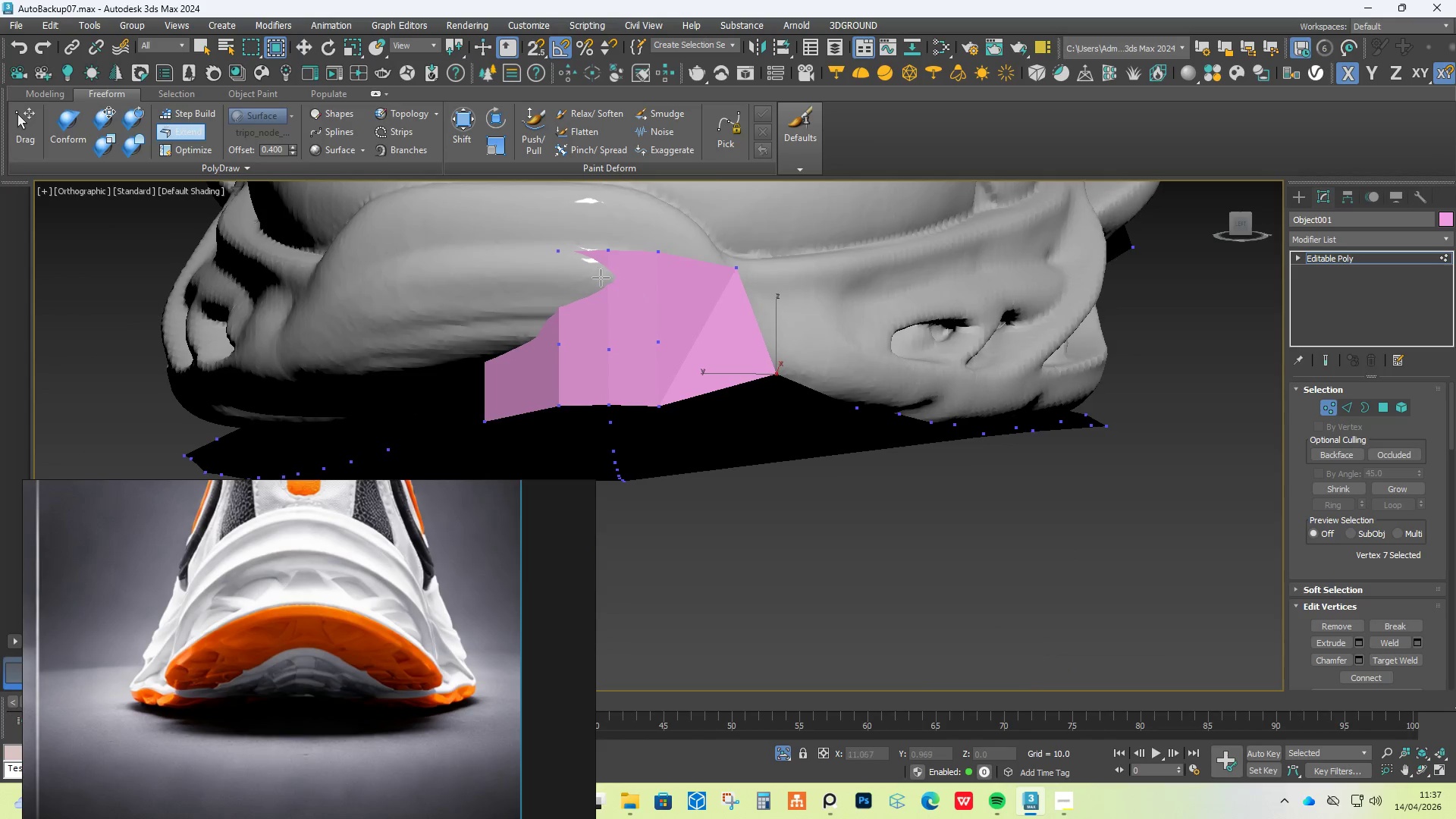 
hold_key(key=ControlLeft, duration=8.36)
 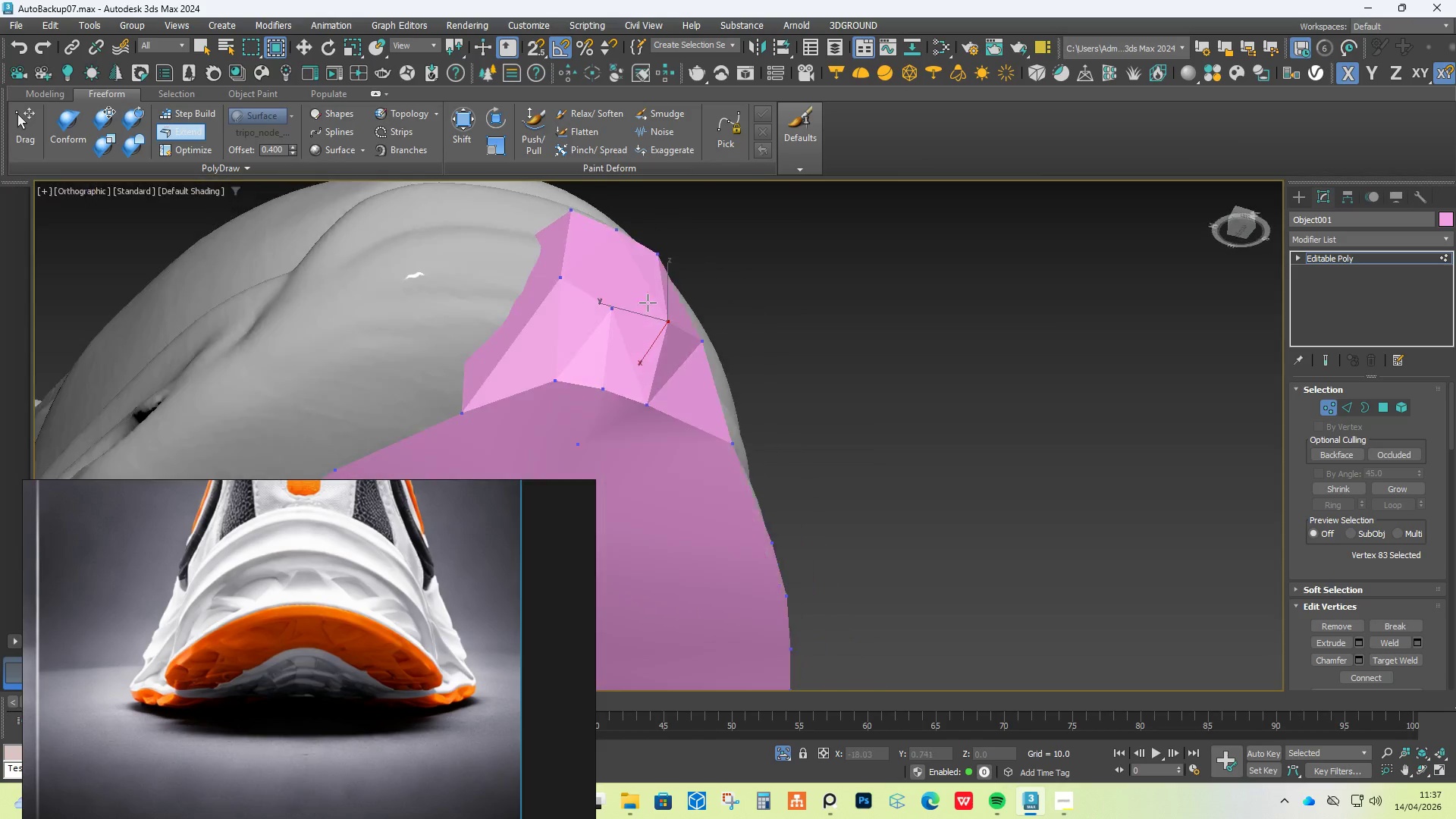 
hold_key(key=AltLeft, duration=1.5)
 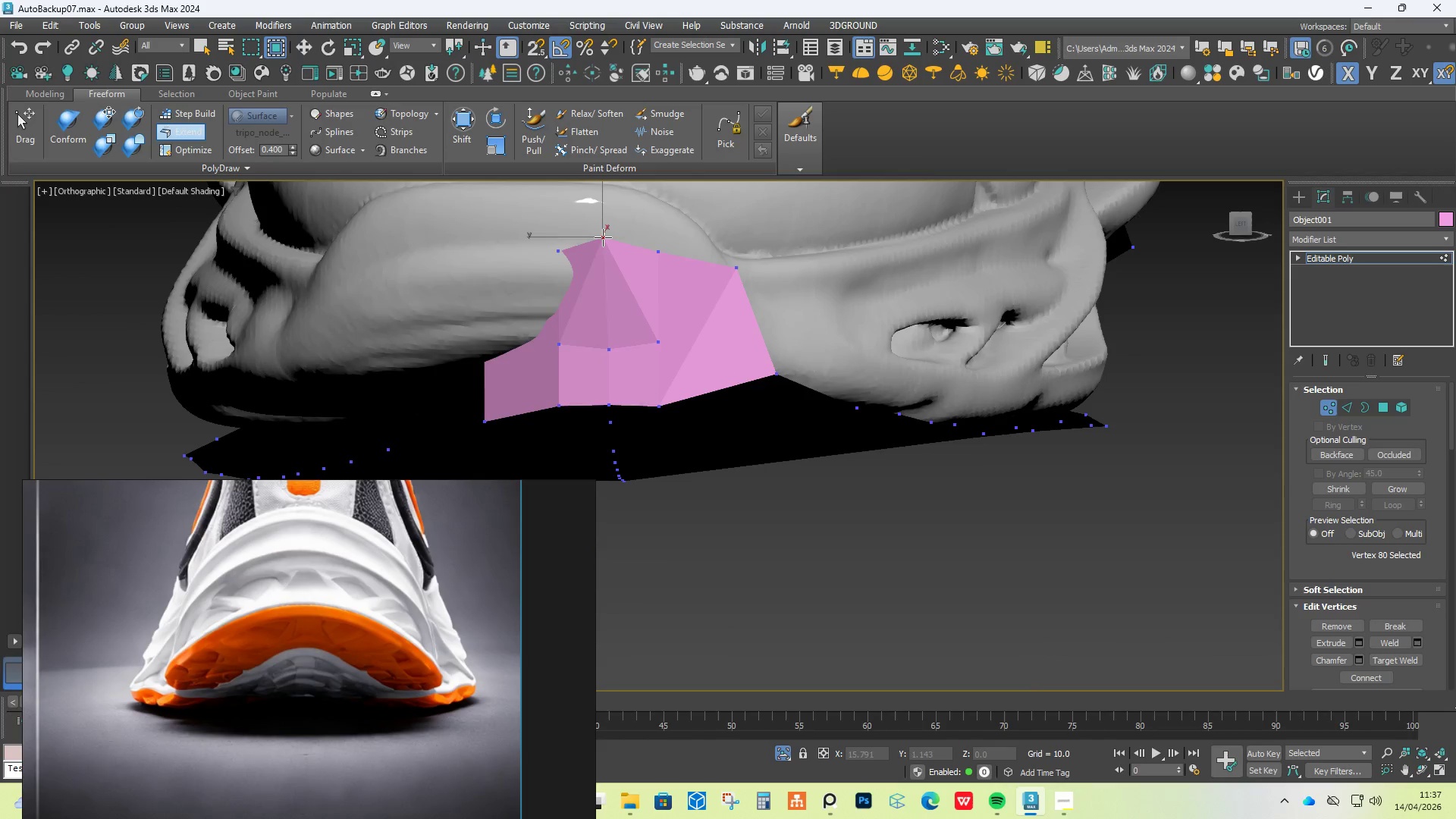 
hold_key(key=ShiftLeft, duration=1.5)
 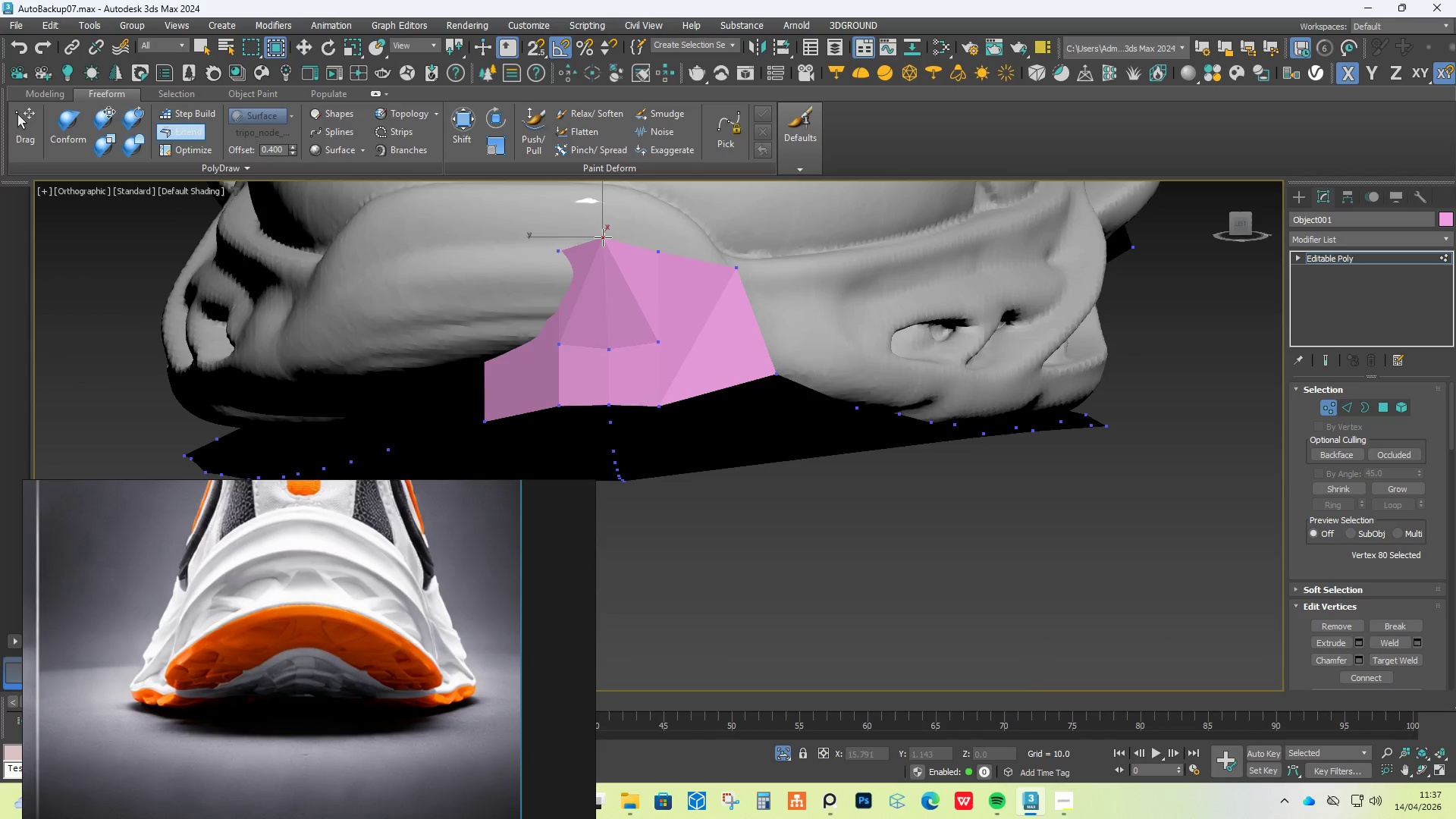 
hold_key(key=ShiftLeft, duration=1.52)
hold_key(key=AltLeft, duration=1.52)
left_click_drag(start_coordinate=[603, 252], to_coordinate=[603, 240])
 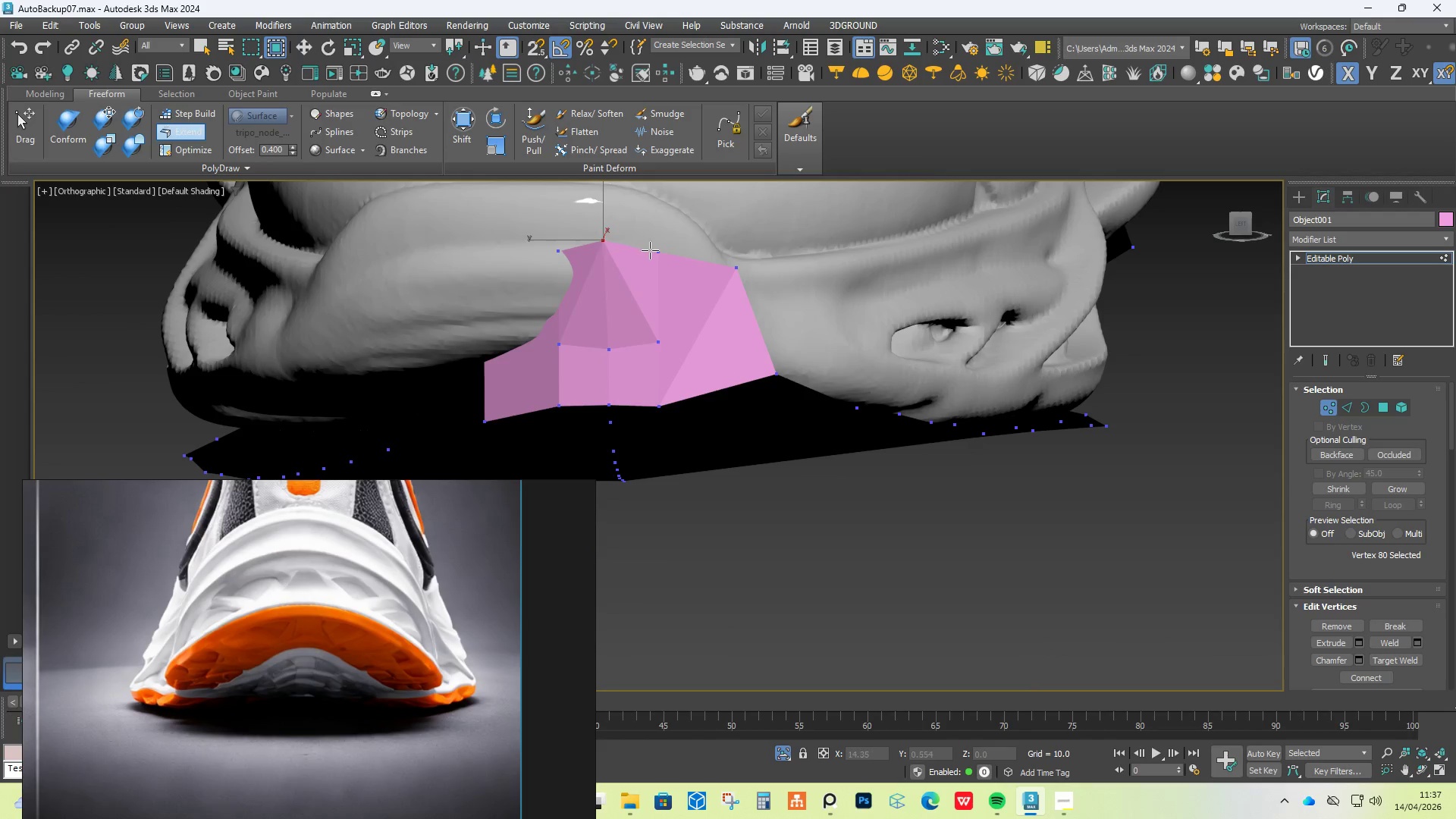 
left_click_drag(start_coordinate=[651, 250], to_coordinate=[654, 245])
 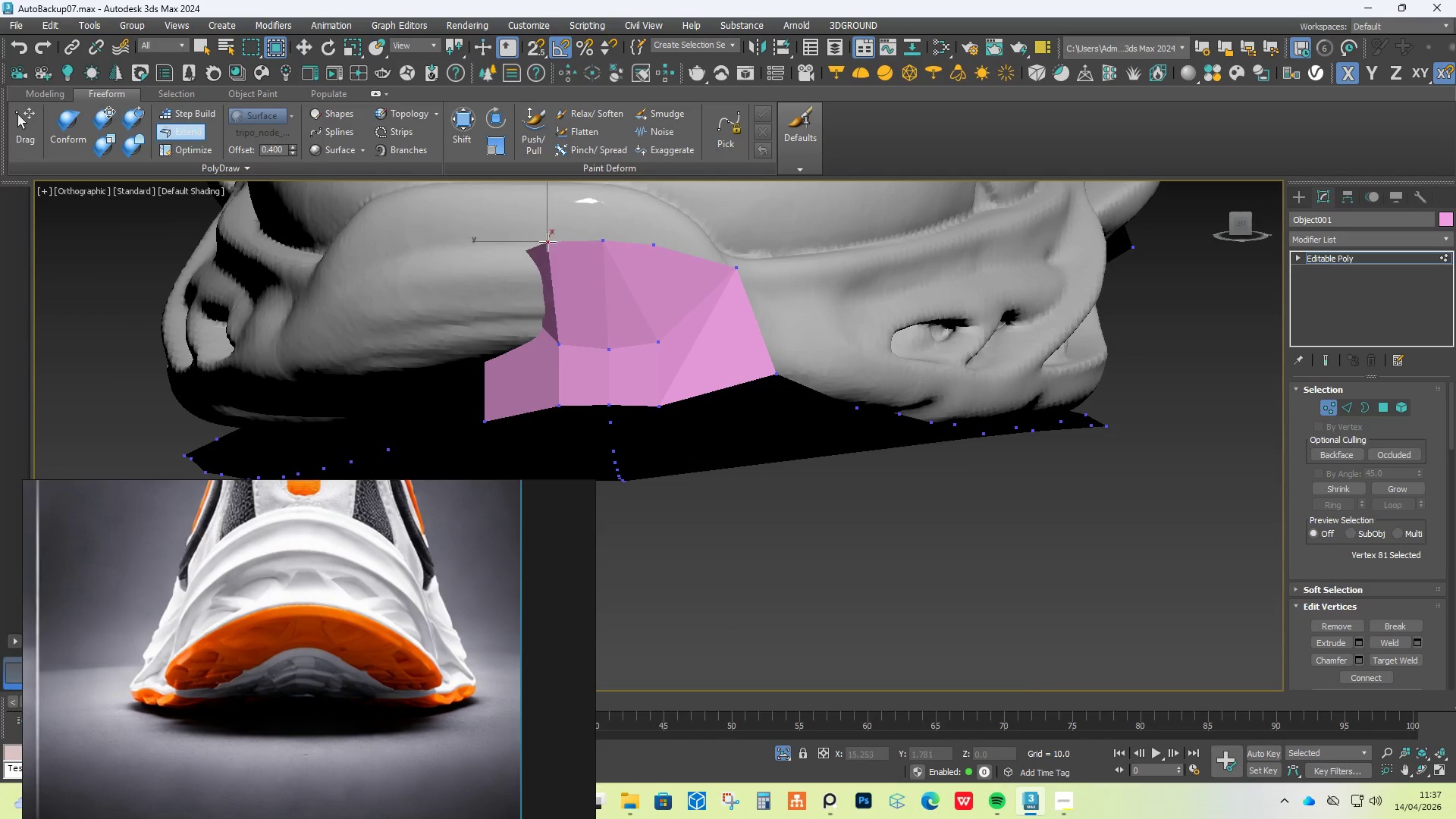 
hold_key(key=ShiftLeft, duration=1.51)
hold_key(key=AltLeft, duration=1.51)
left_click_drag(start_coordinate=[558, 256], to_coordinate=[551, 237])
 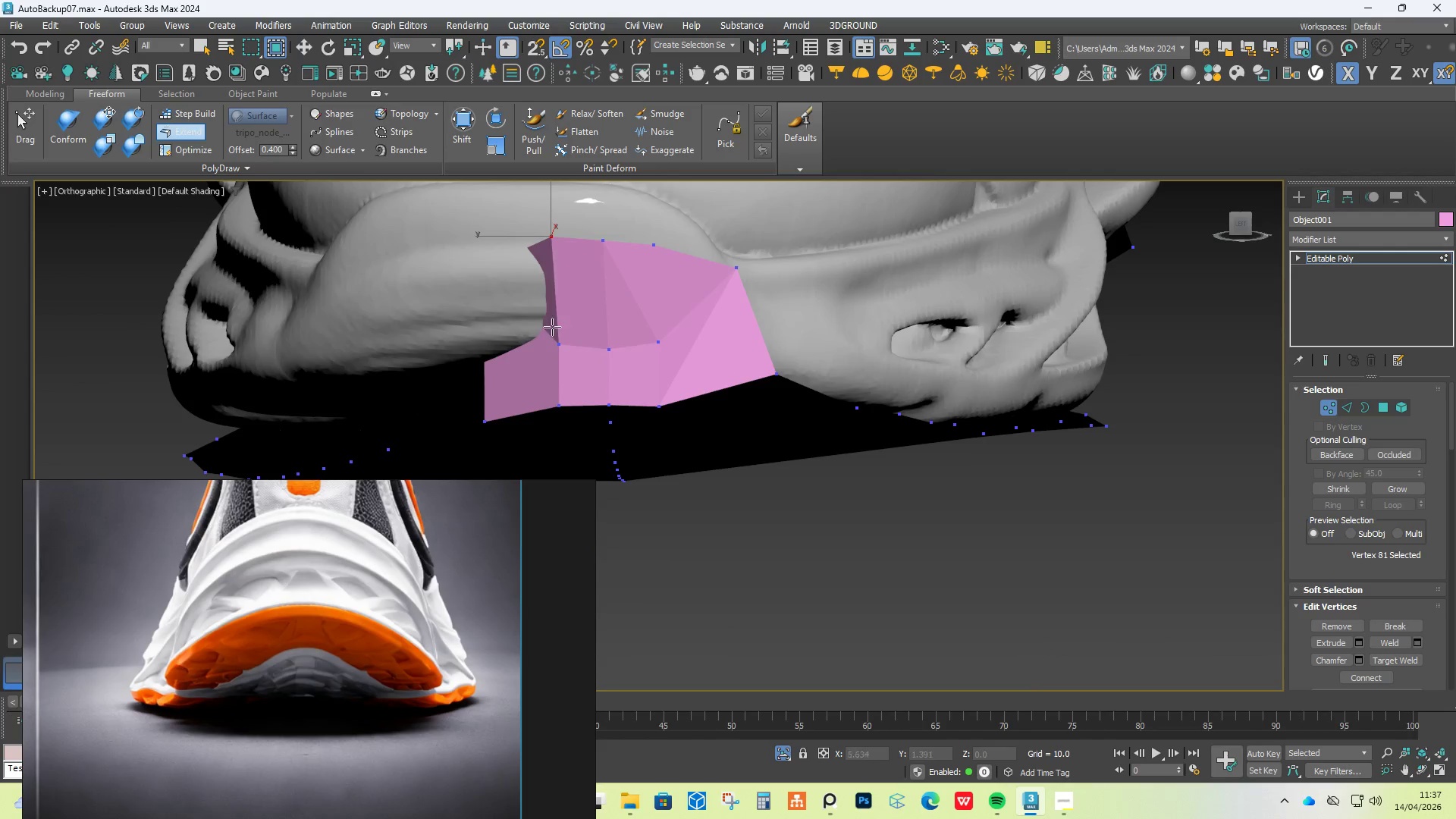 
hold_key(key=AltLeft, duration=1.5)
hold_key(key=ShiftLeft, duration=1.5)
left_click_drag(start_coordinate=[559, 343], to_coordinate=[544, 318])
 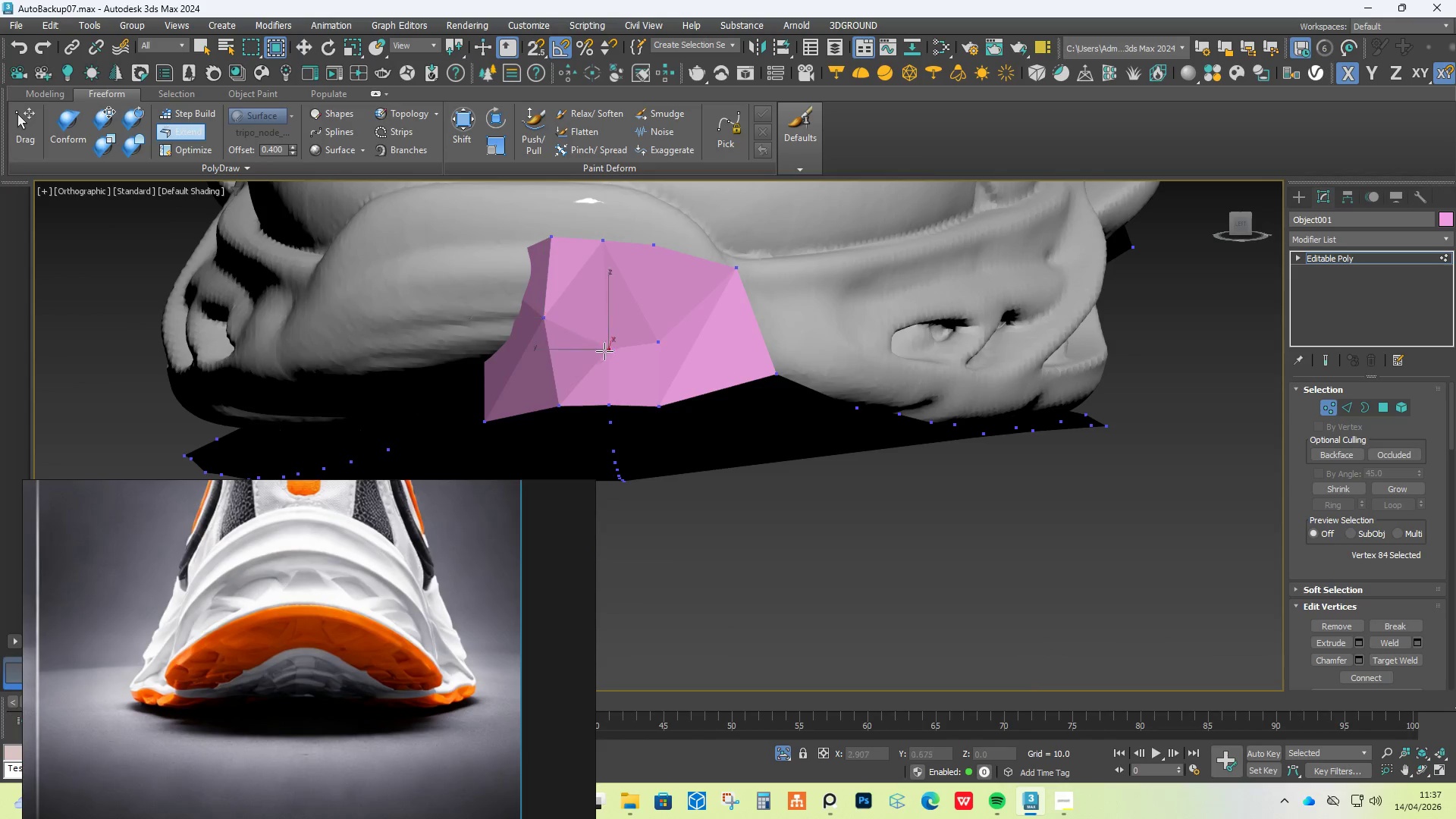 
hold_key(key=ShiftLeft, duration=1.52)
hold_key(key=AltLeft, duration=1.52)
left_click_drag(start_coordinate=[608, 346], to_coordinate=[604, 331])
 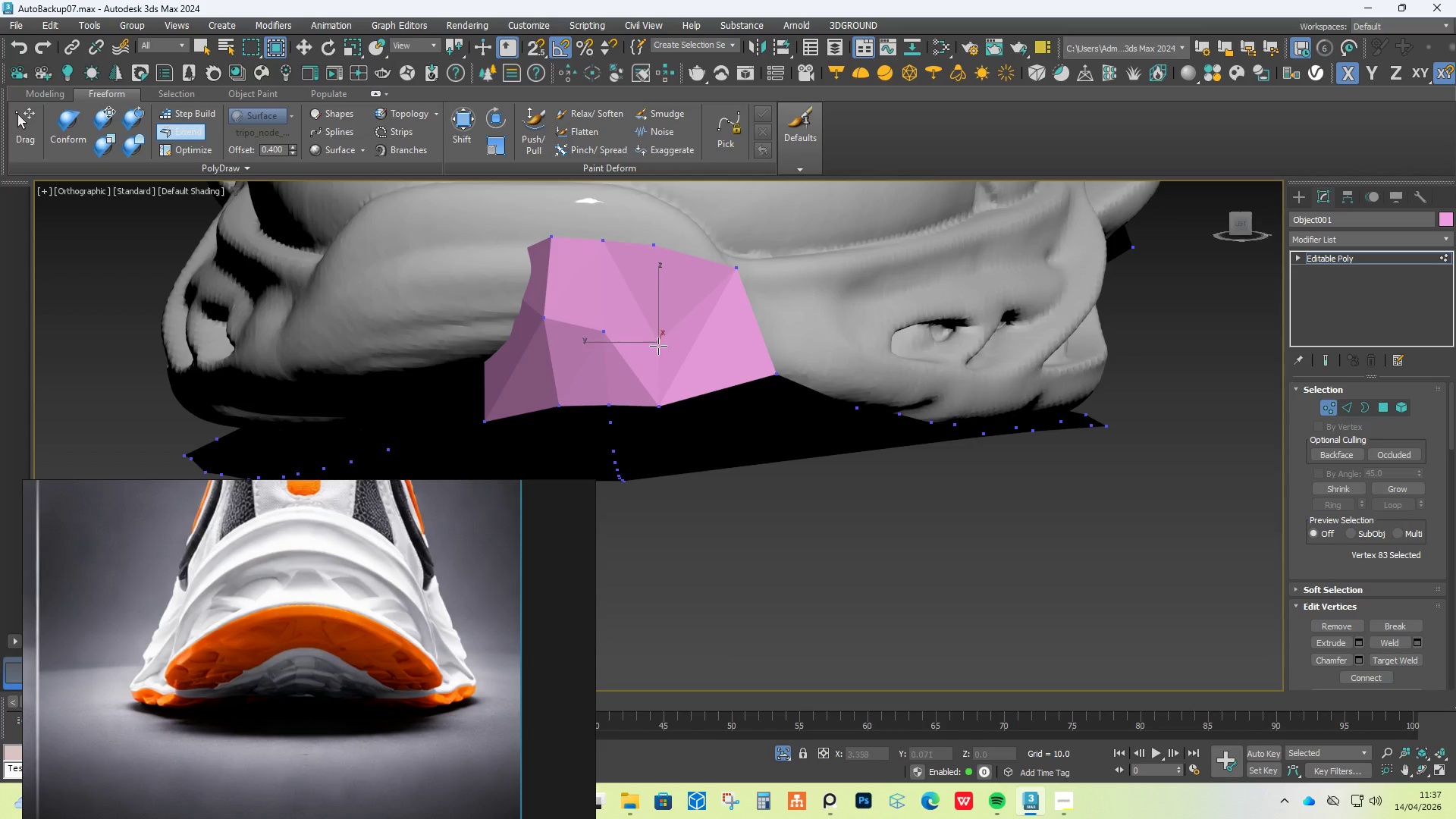 
left_click_drag(start_coordinate=[660, 339], to_coordinate=[668, 322])
 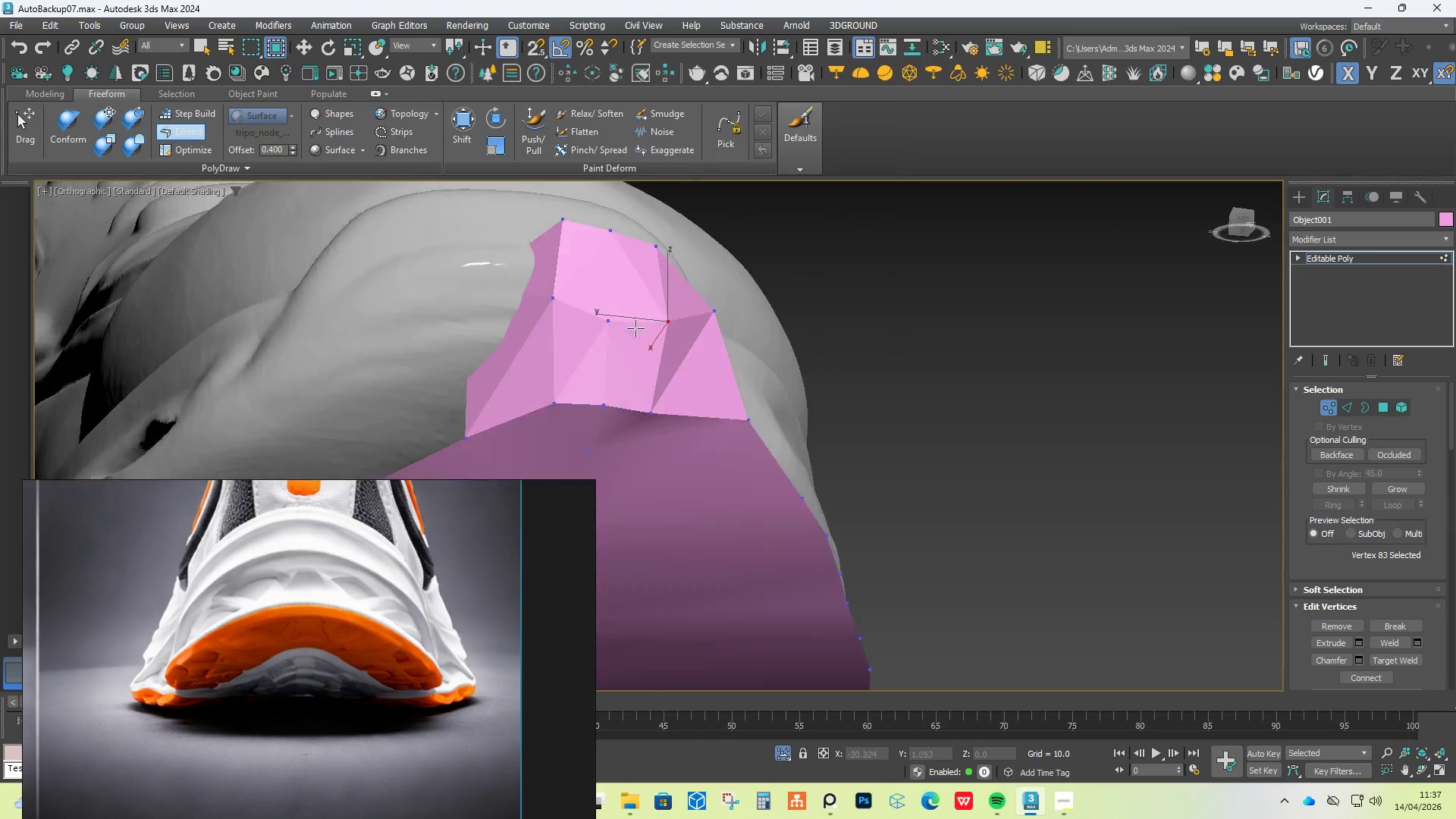 
hold_key(key=ShiftLeft, duration=0.73)
 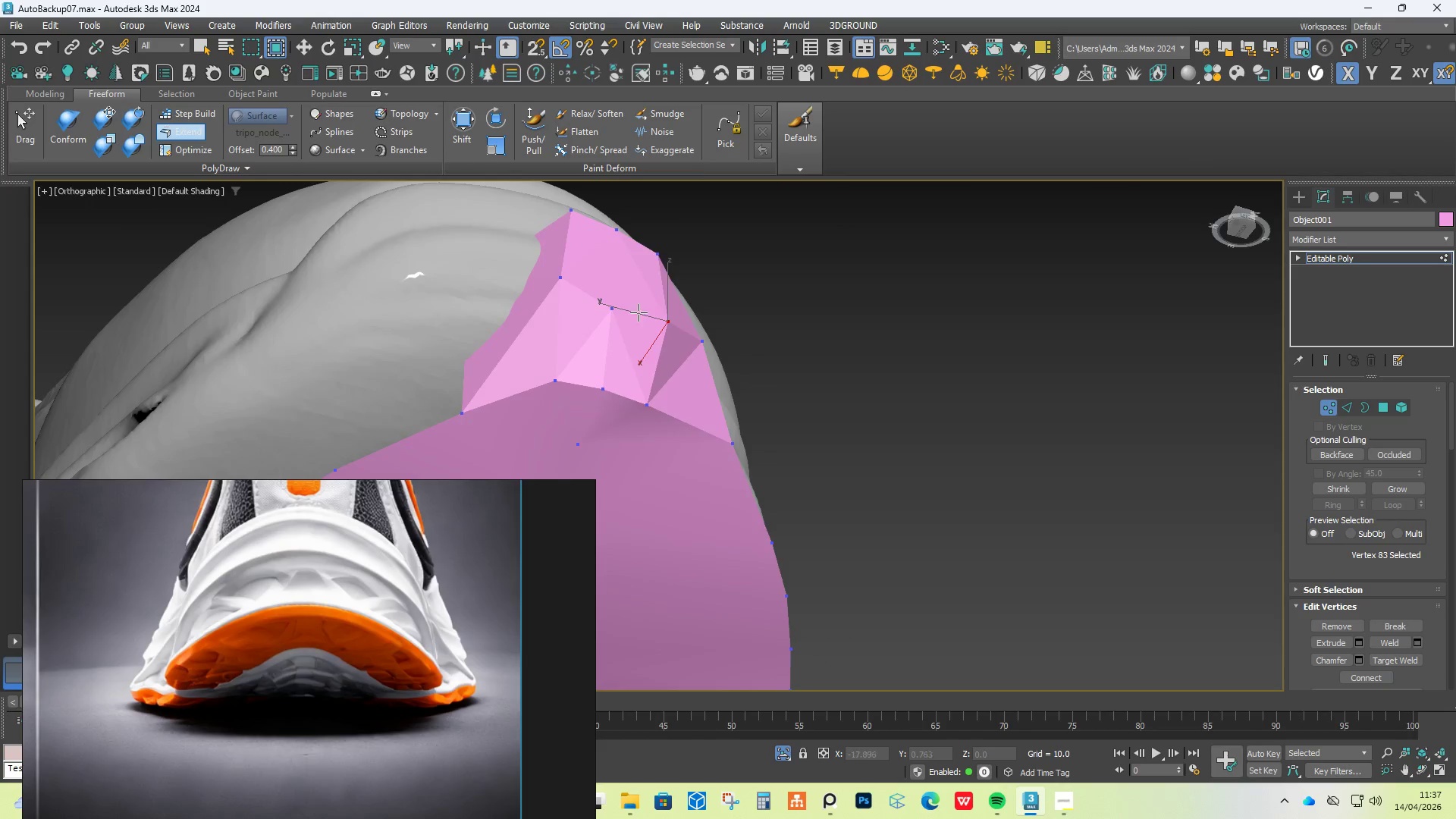 
hold_key(key=AltLeft, duration=1.5)
 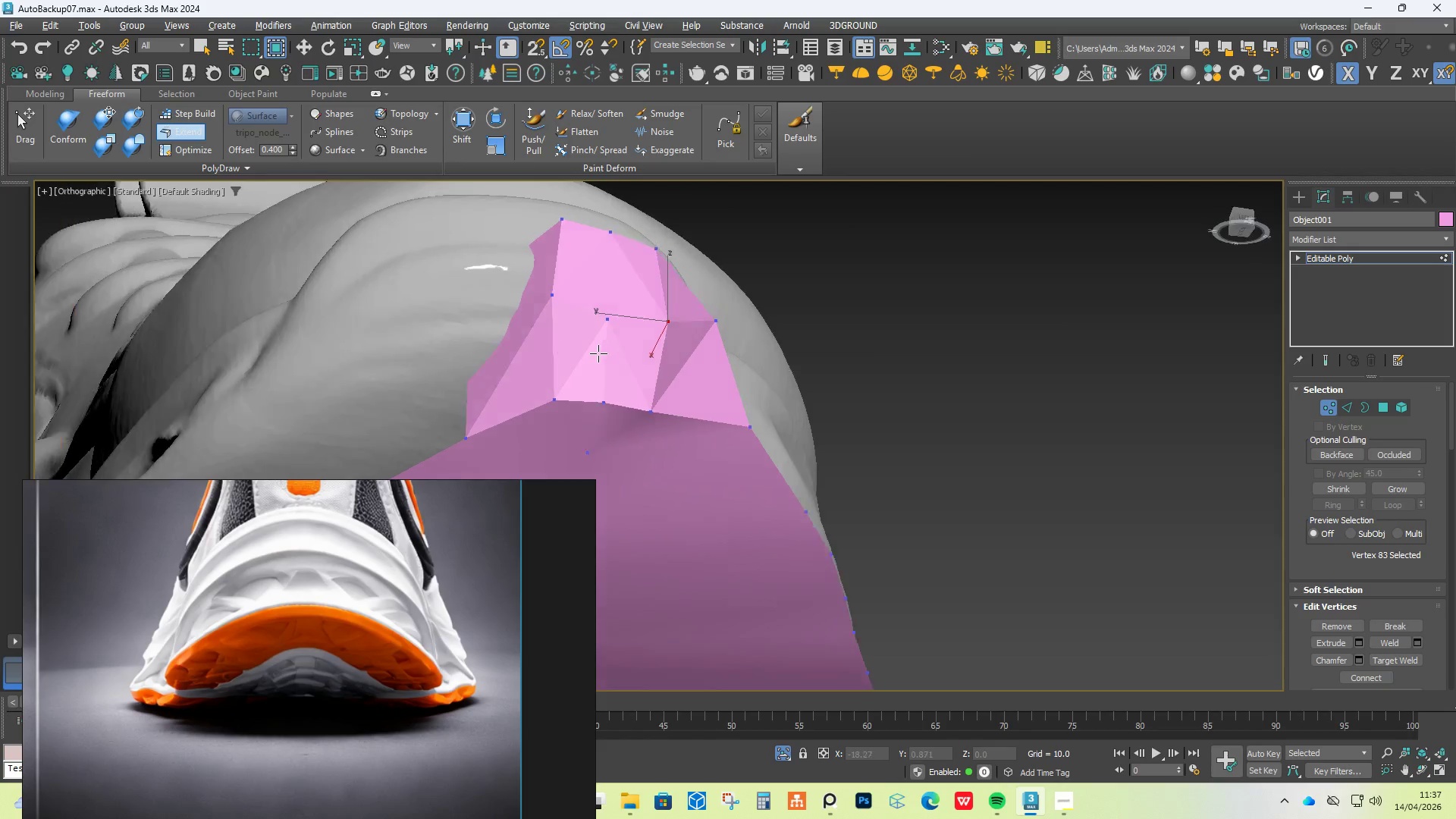 
hold_key(key=AltLeft, duration=1.2)
 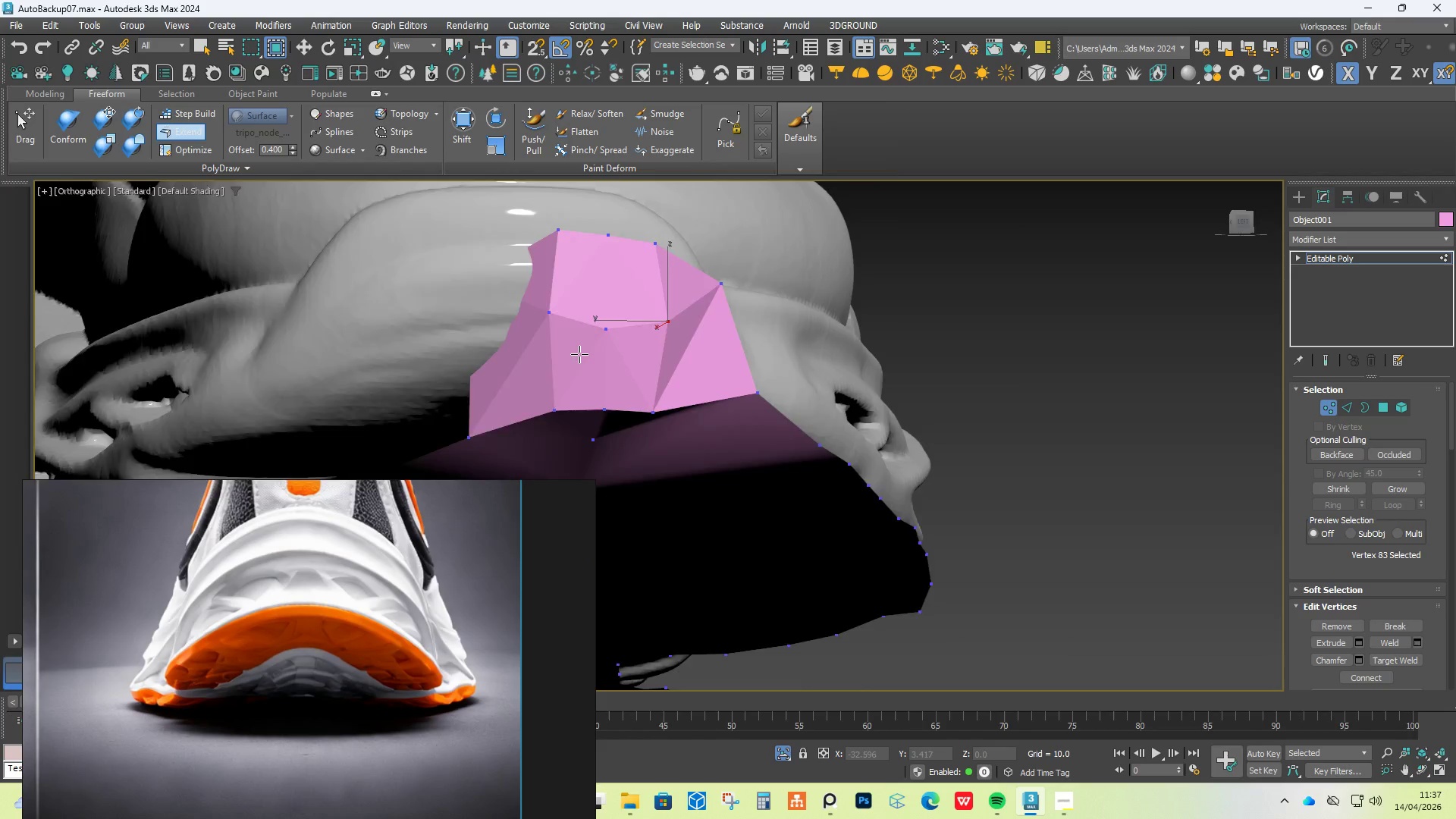 
scroll: coordinate [579, 354], scroll_direction: down, amount: 1.0
 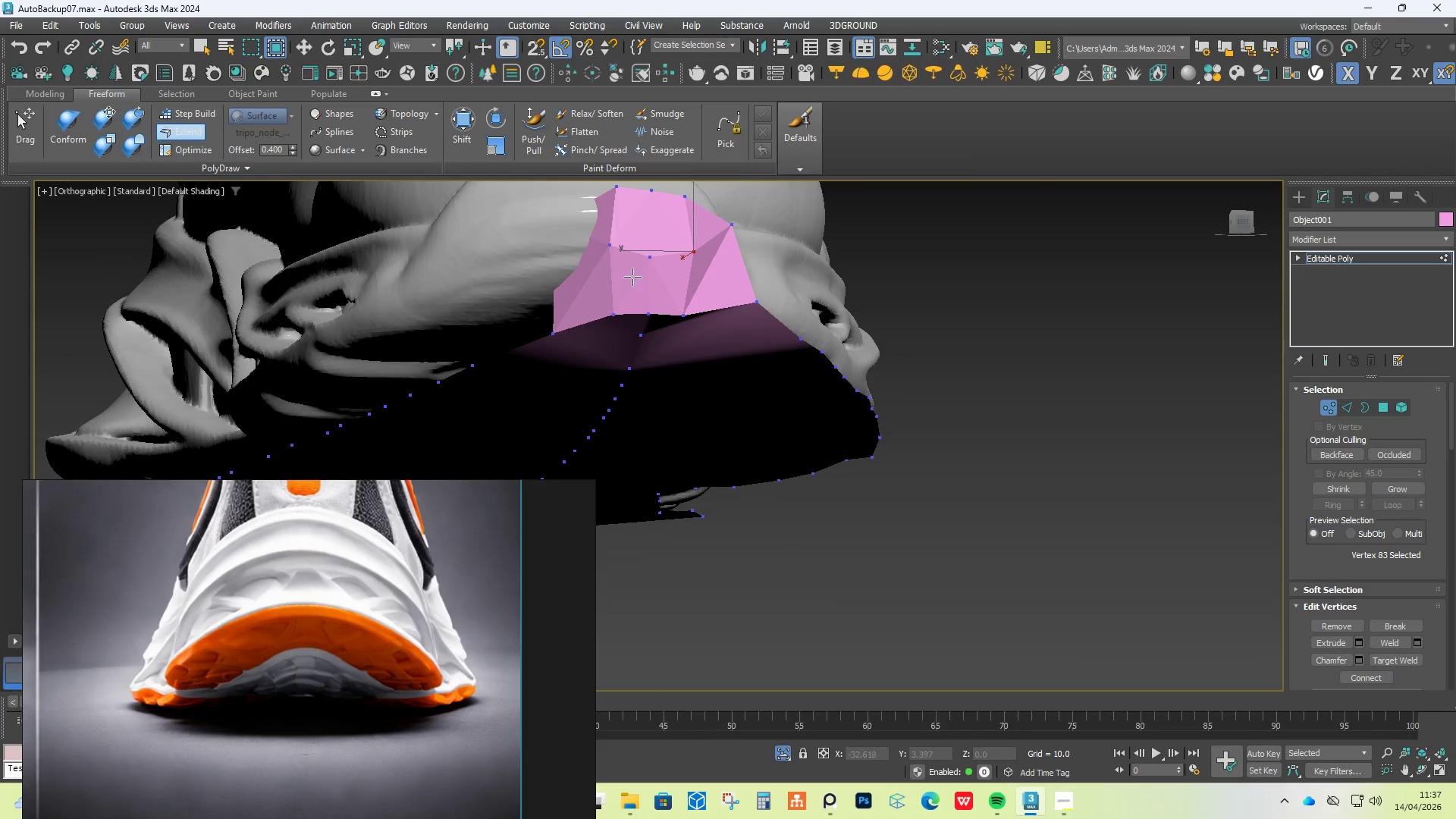 
hold_key(key=AltLeft, duration=0.59)
 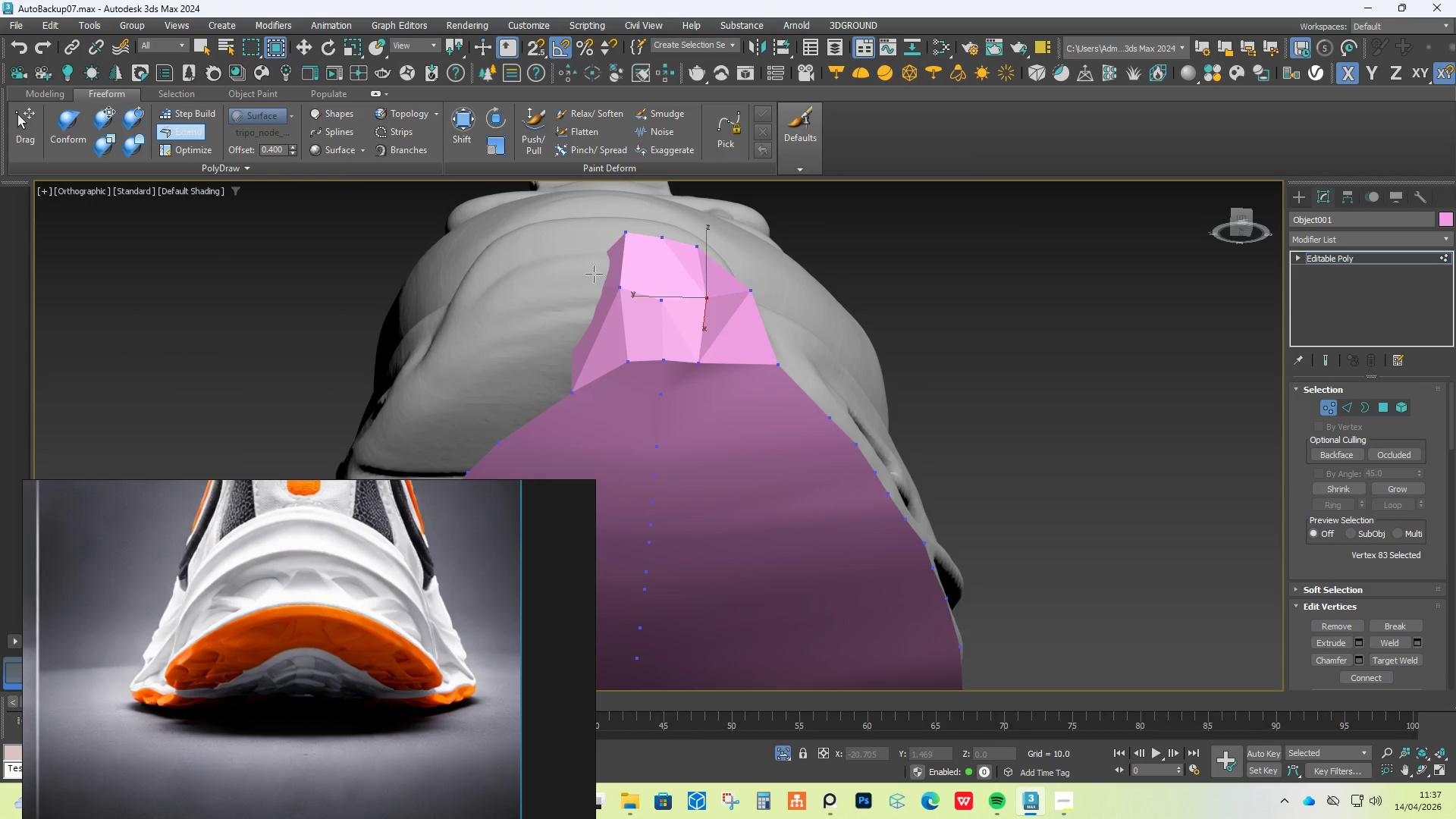 
hold_key(key=ControlLeft, duration=1.5)
left_click_drag(start_coordinate=[605, 273], to_coordinate=[606, 286])
 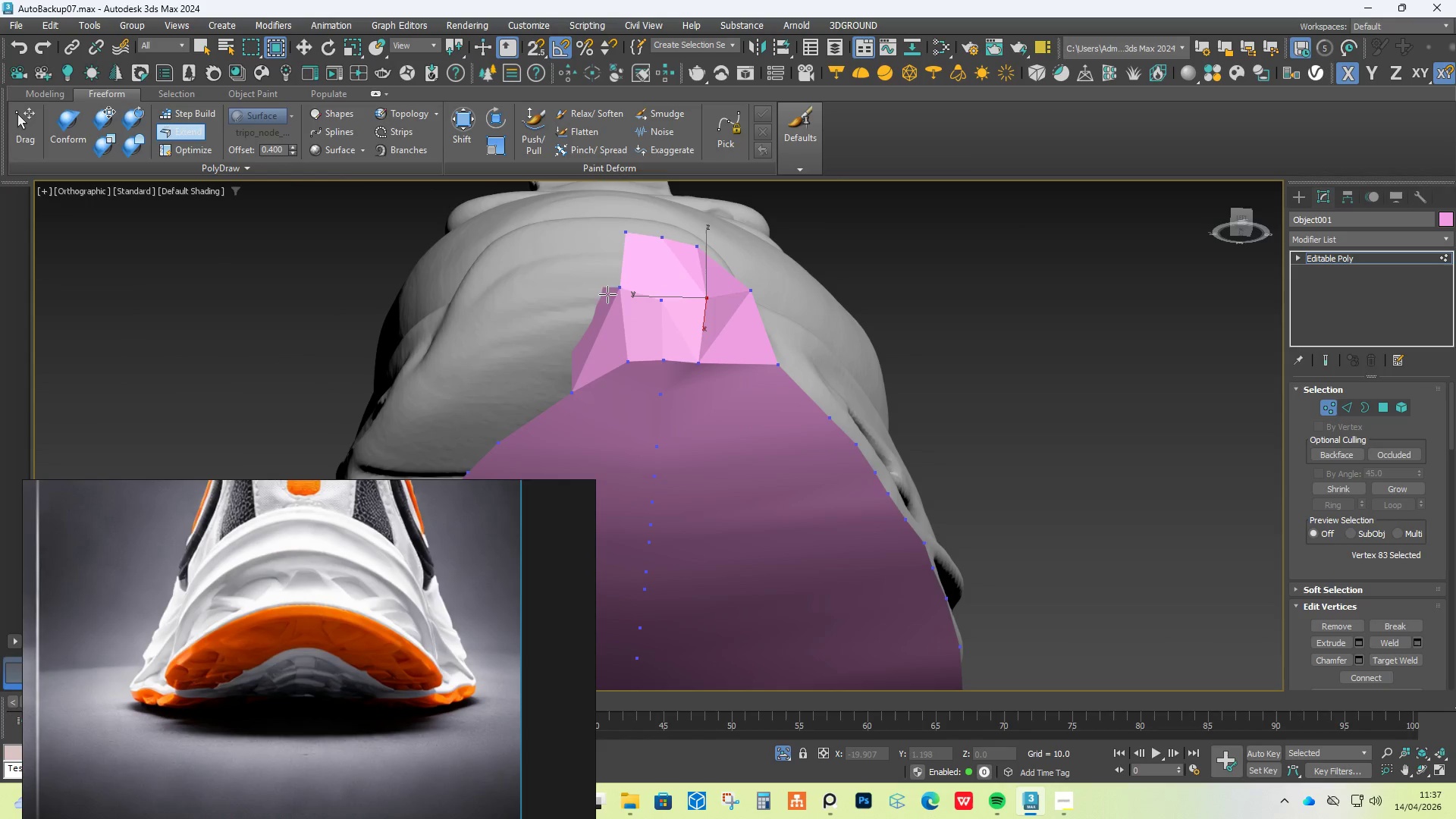 
left_click_drag(start_coordinate=[605, 303], to_coordinate=[602, 322])
 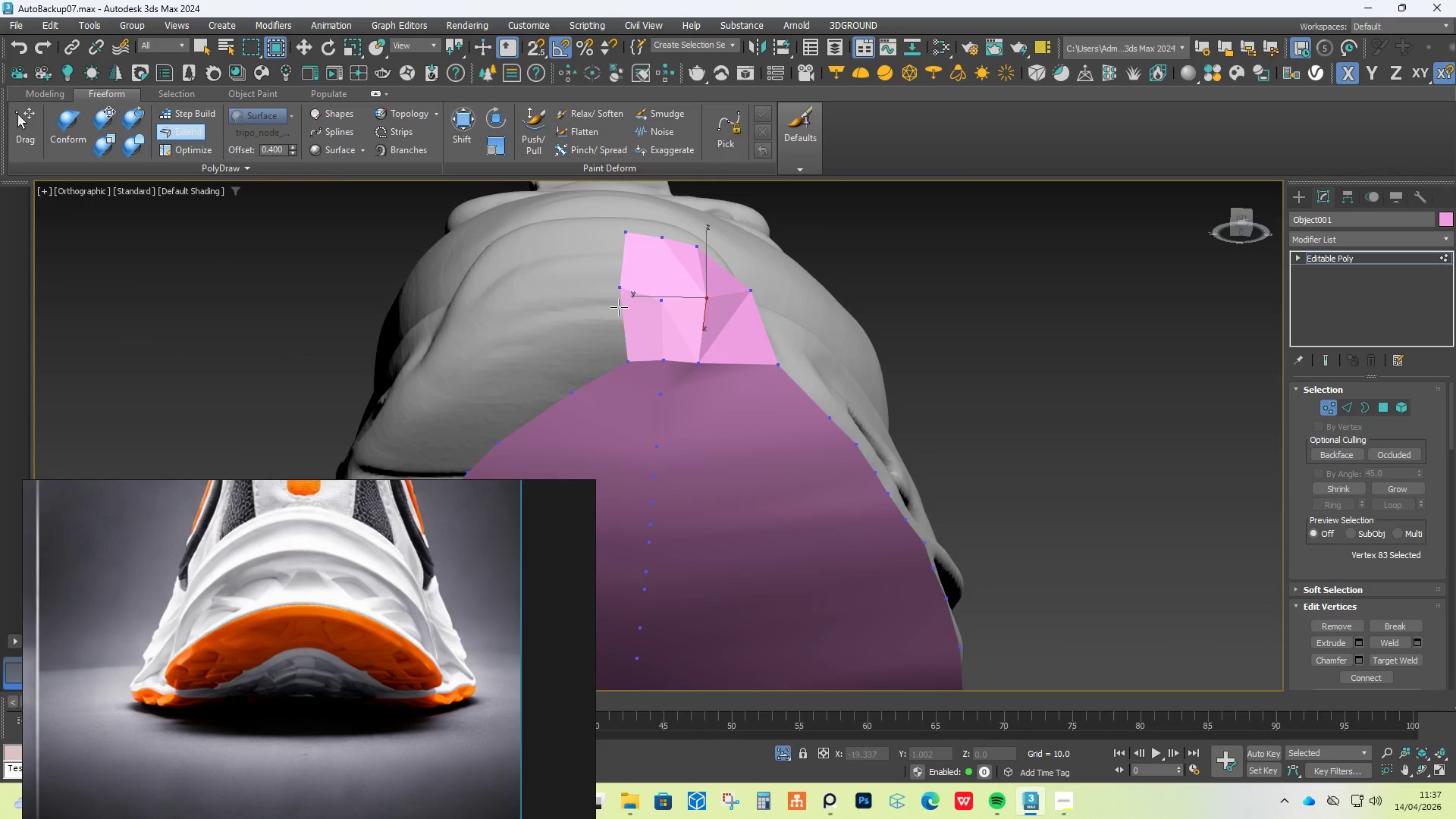 
hold_key(key=ControlLeft, duration=1.5)
left_click_drag(start_coordinate=[636, 269], to_coordinate=[638, 282])
 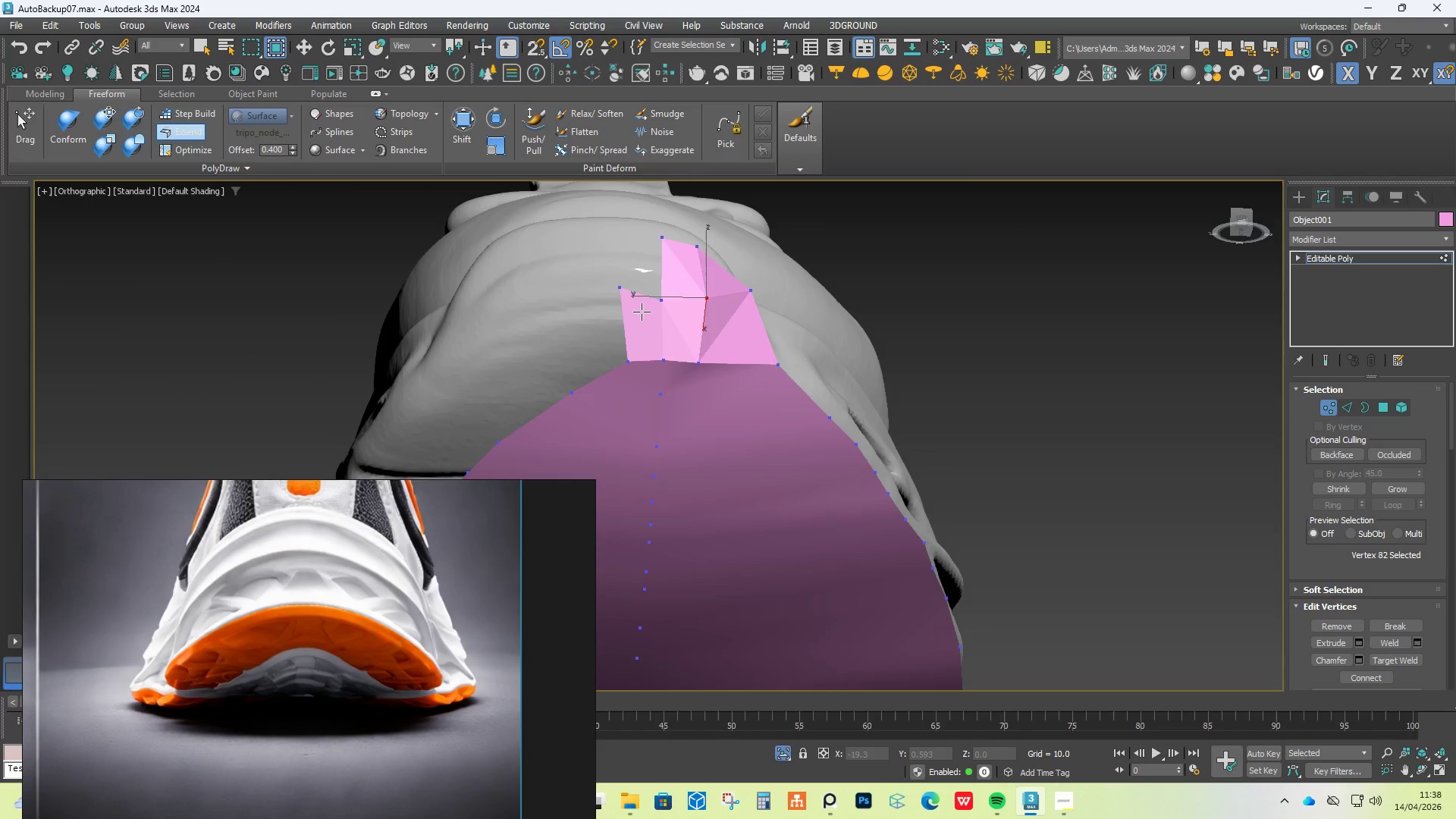 
hold_key(key=ControlLeft, duration=1.5)
left_click_drag(start_coordinate=[642, 314], to_coordinate=[642, 322])
 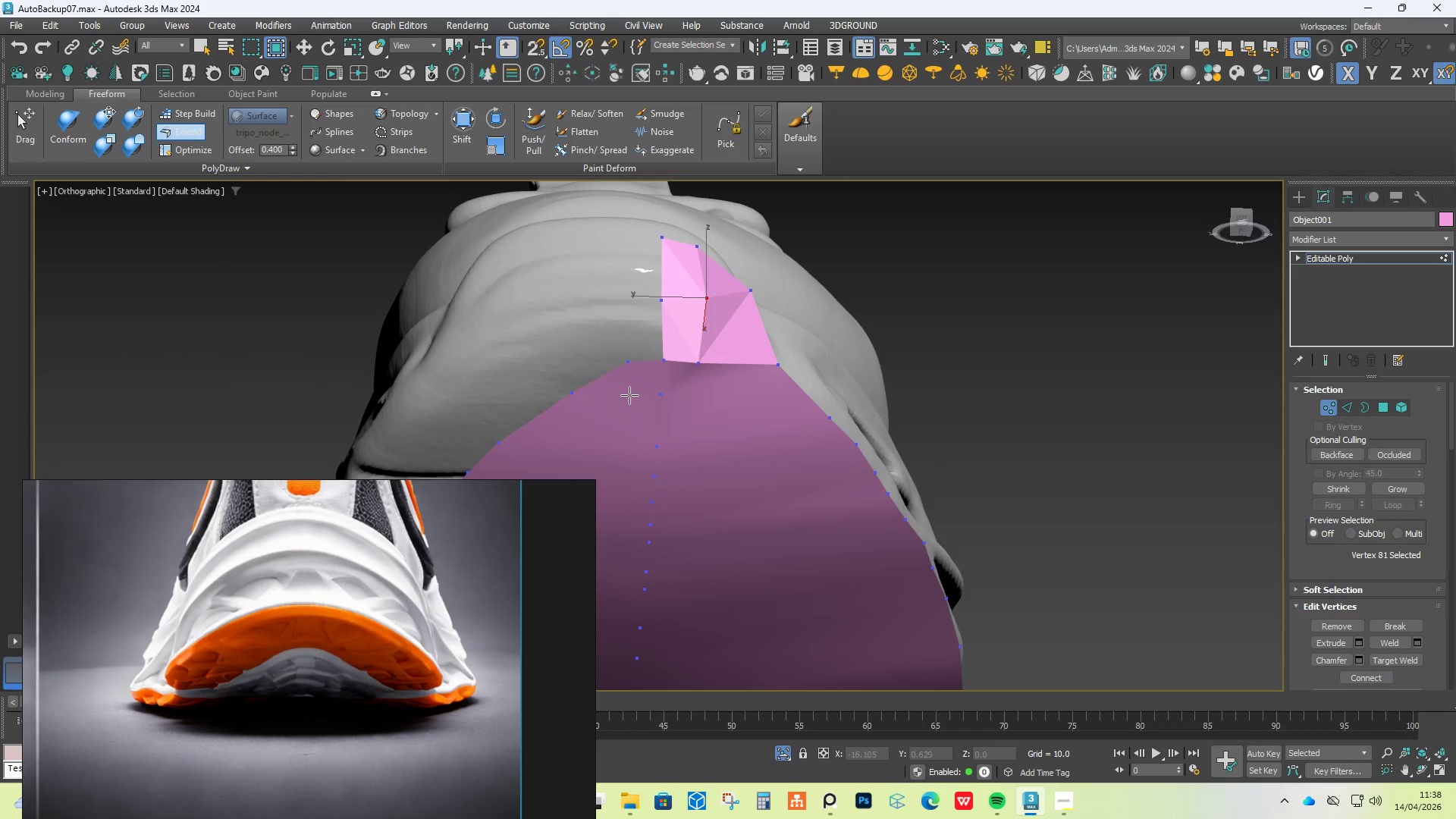 
left_click_drag(start_coordinate=[629, 395], to_coordinate=[614, 416])
 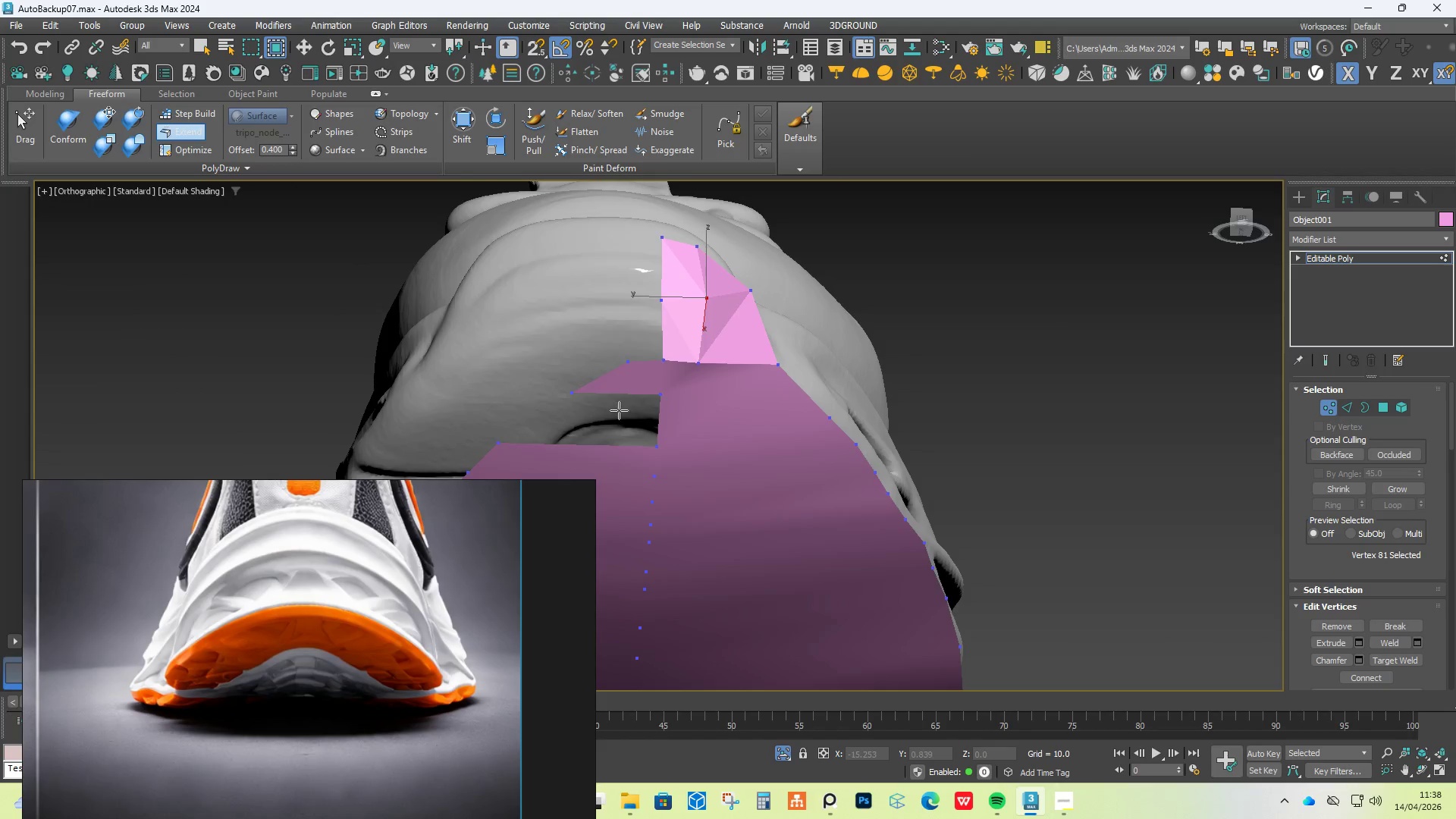 
hold_key(key=ControlLeft, duration=0.8)
left_click_drag(start_coordinate=[633, 379], to_coordinate=[632, 384])
 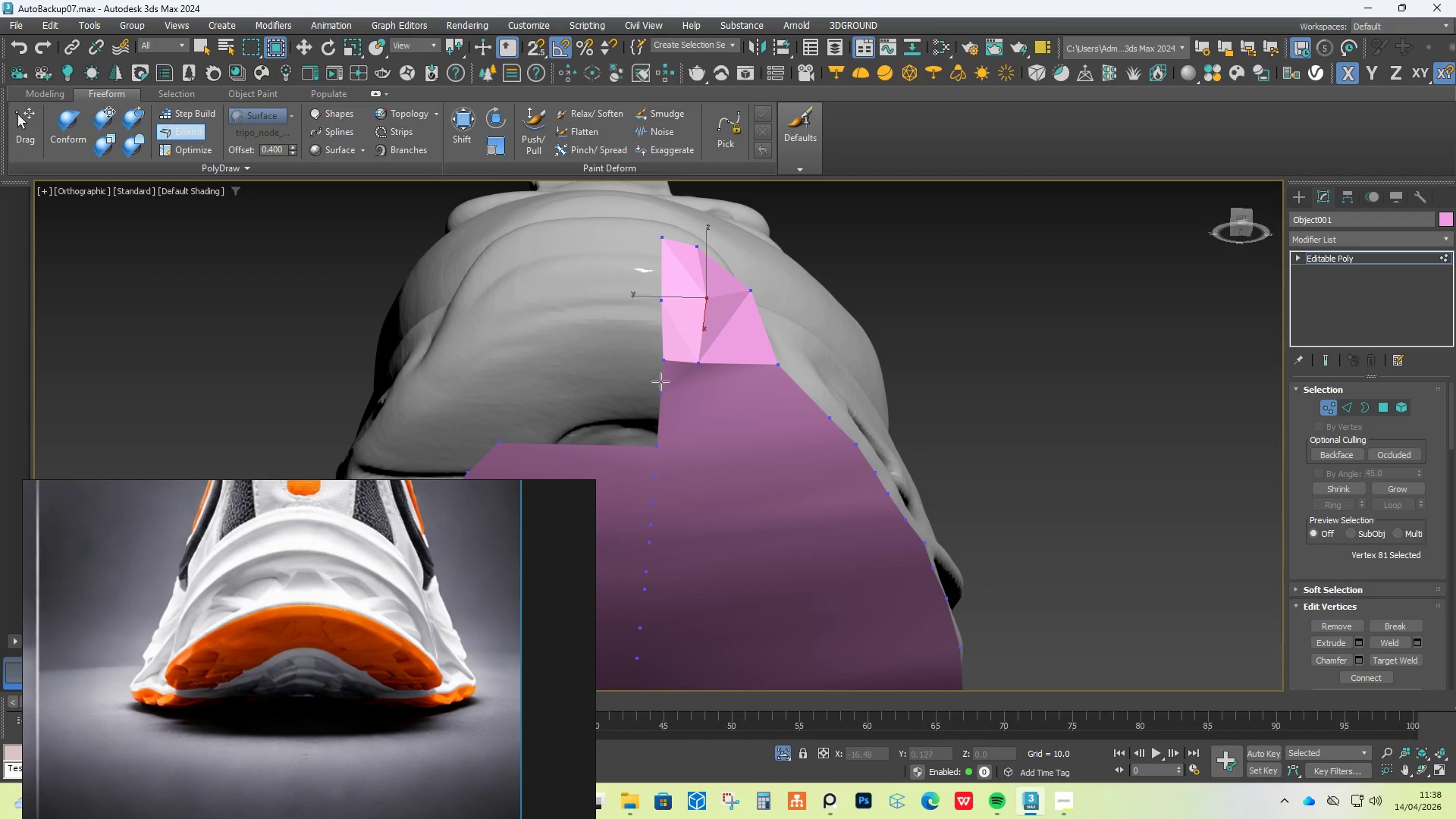 
hold_key(key=ControlLeft, duration=3.61)
hold_key(key=AltLeft, duration=1.5)
hold_key(key=ShiftLeft, duration=1.5)
left_click_drag(start_coordinate=[661, 358], to_coordinate=[595, 354])
 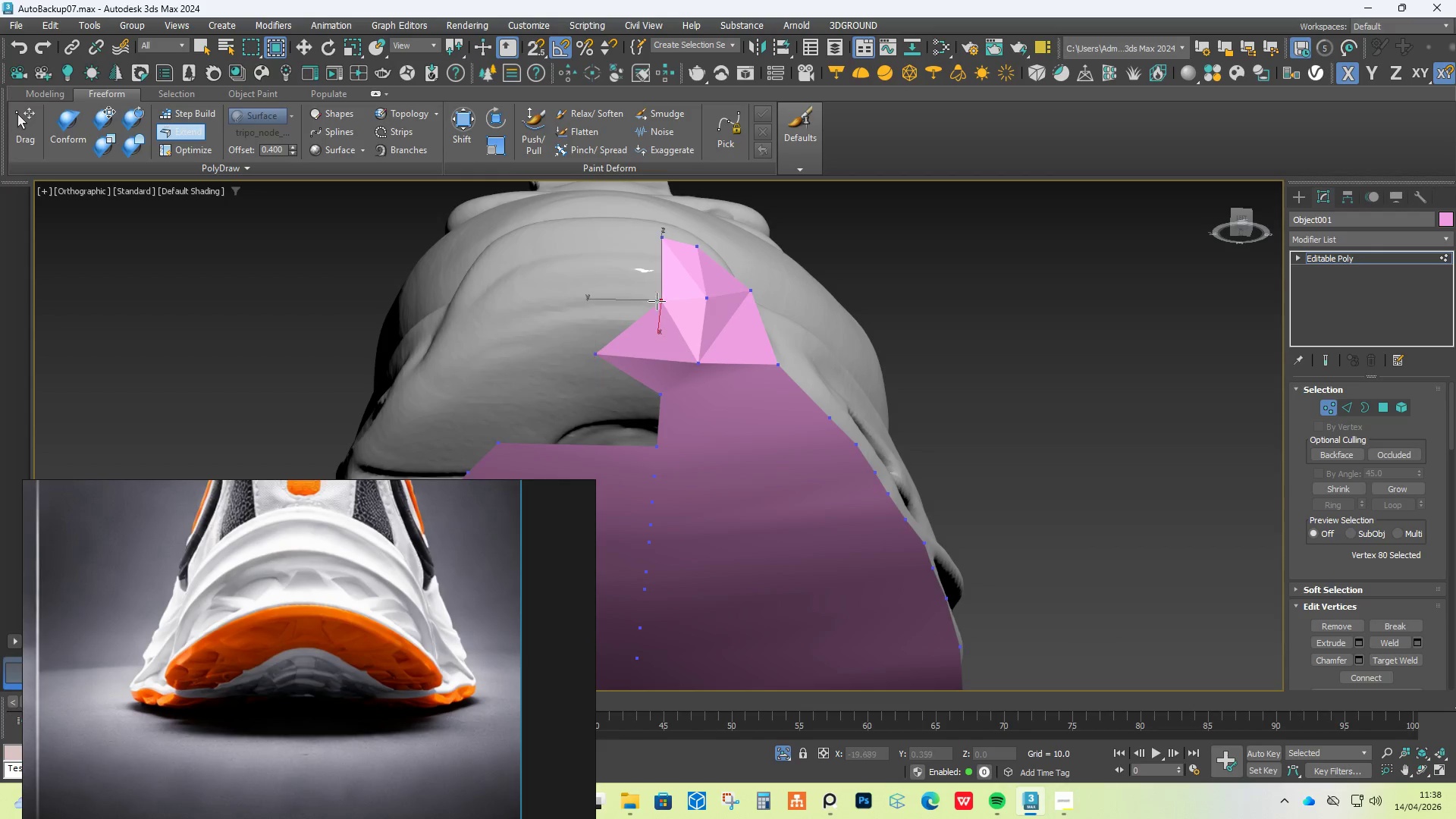 
left_click_drag(start_coordinate=[657, 301], to_coordinate=[599, 293])
 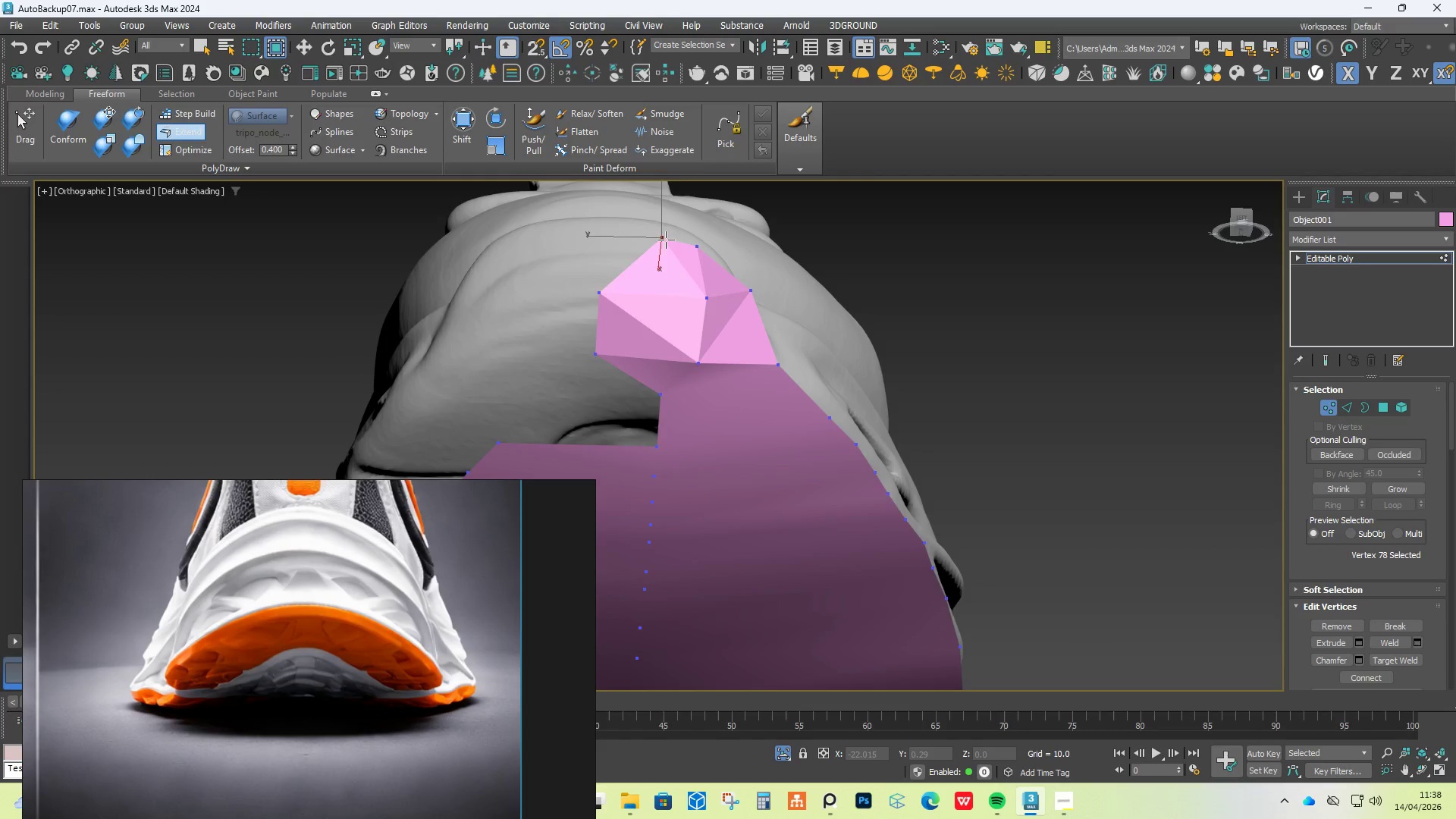 
hold_key(key=AltLeft, duration=1.52)
hold_key(key=ShiftLeft, duration=1.52)
left_click_drag(start_coordinate=[661, 239], to_coordinate=[601, 214])
 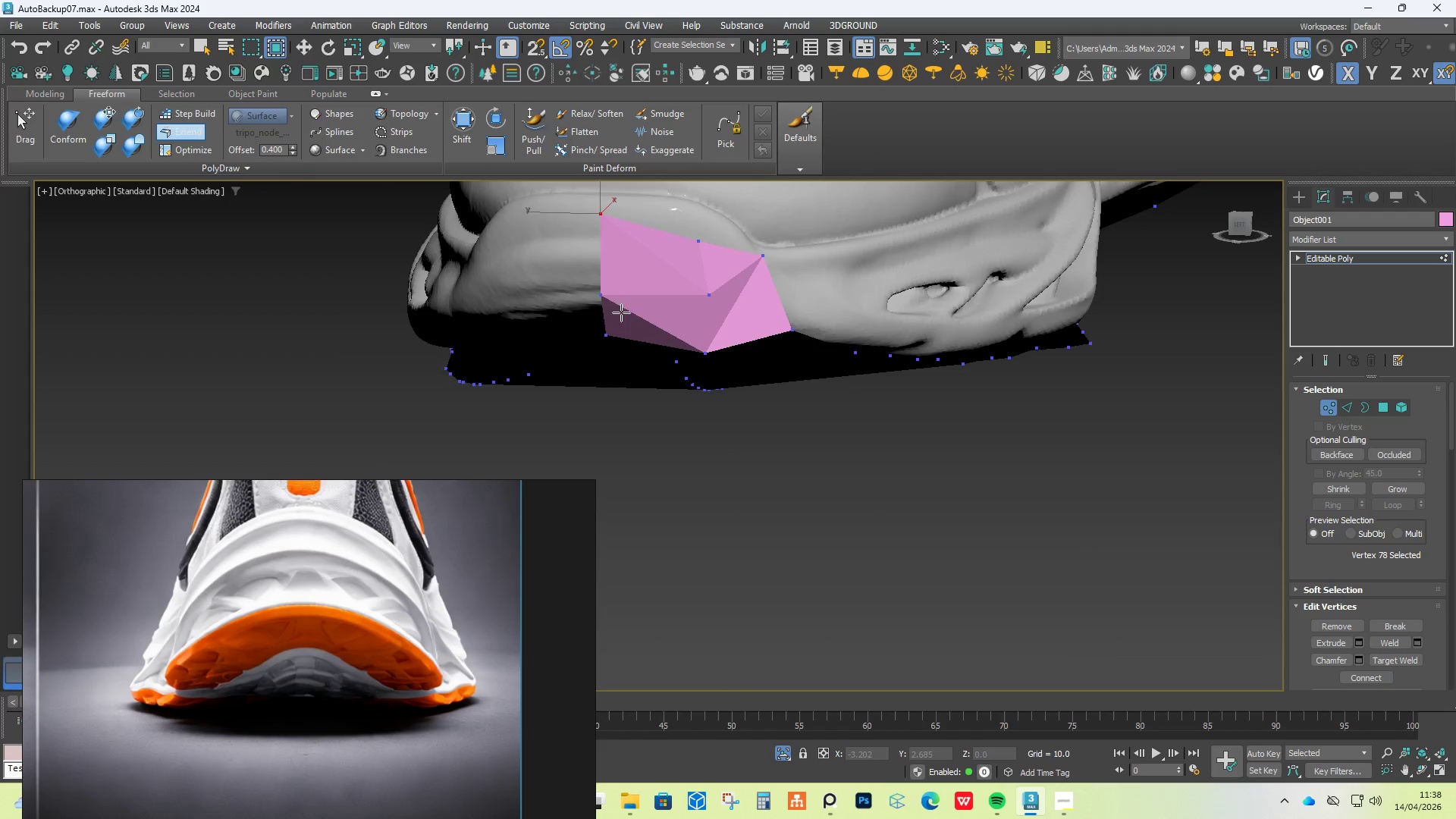 
hold_key(key=AltLeft, duration=0.92)
 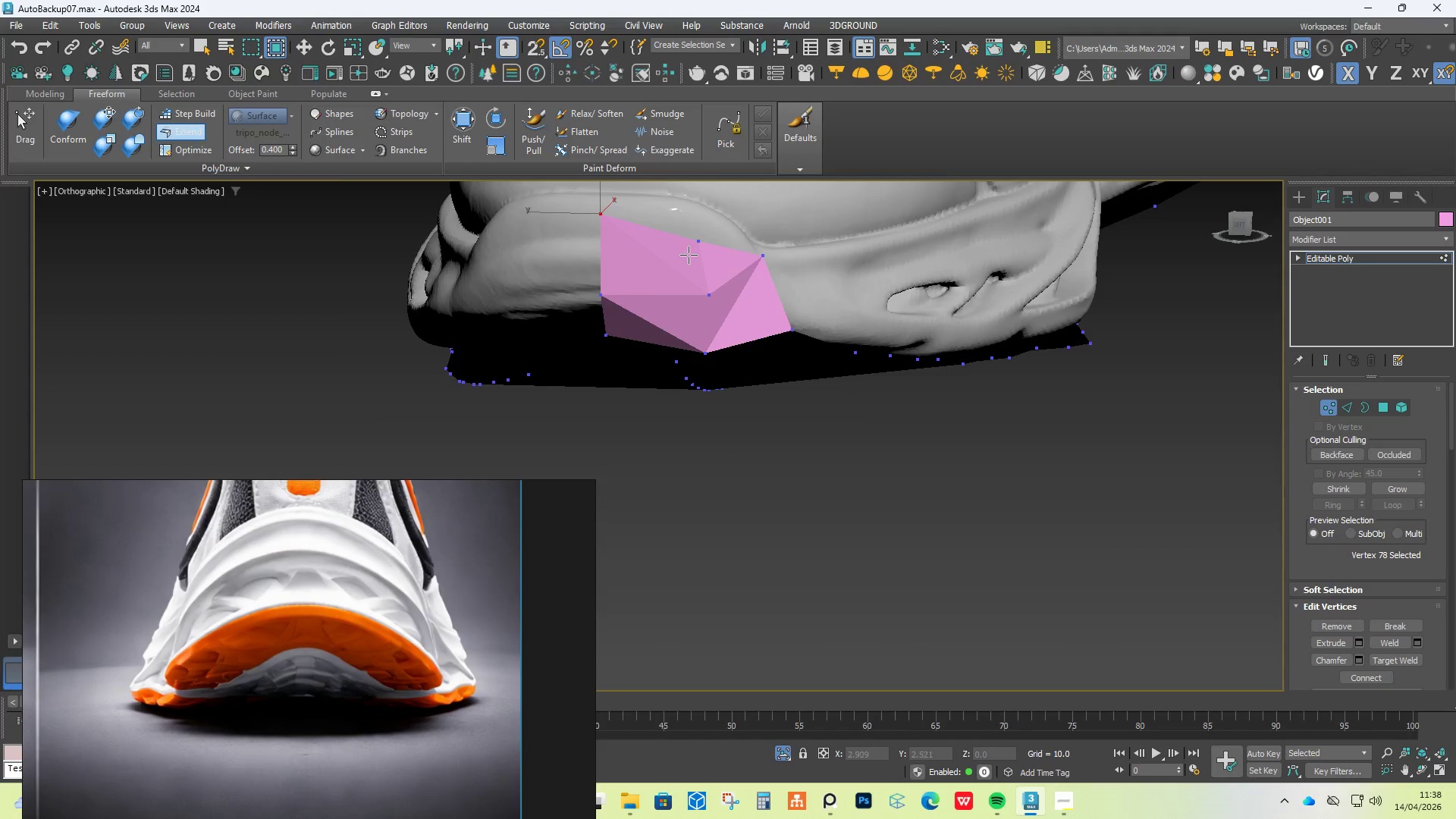 
hold_key(key=ShiftLeft, duration=0.45)
 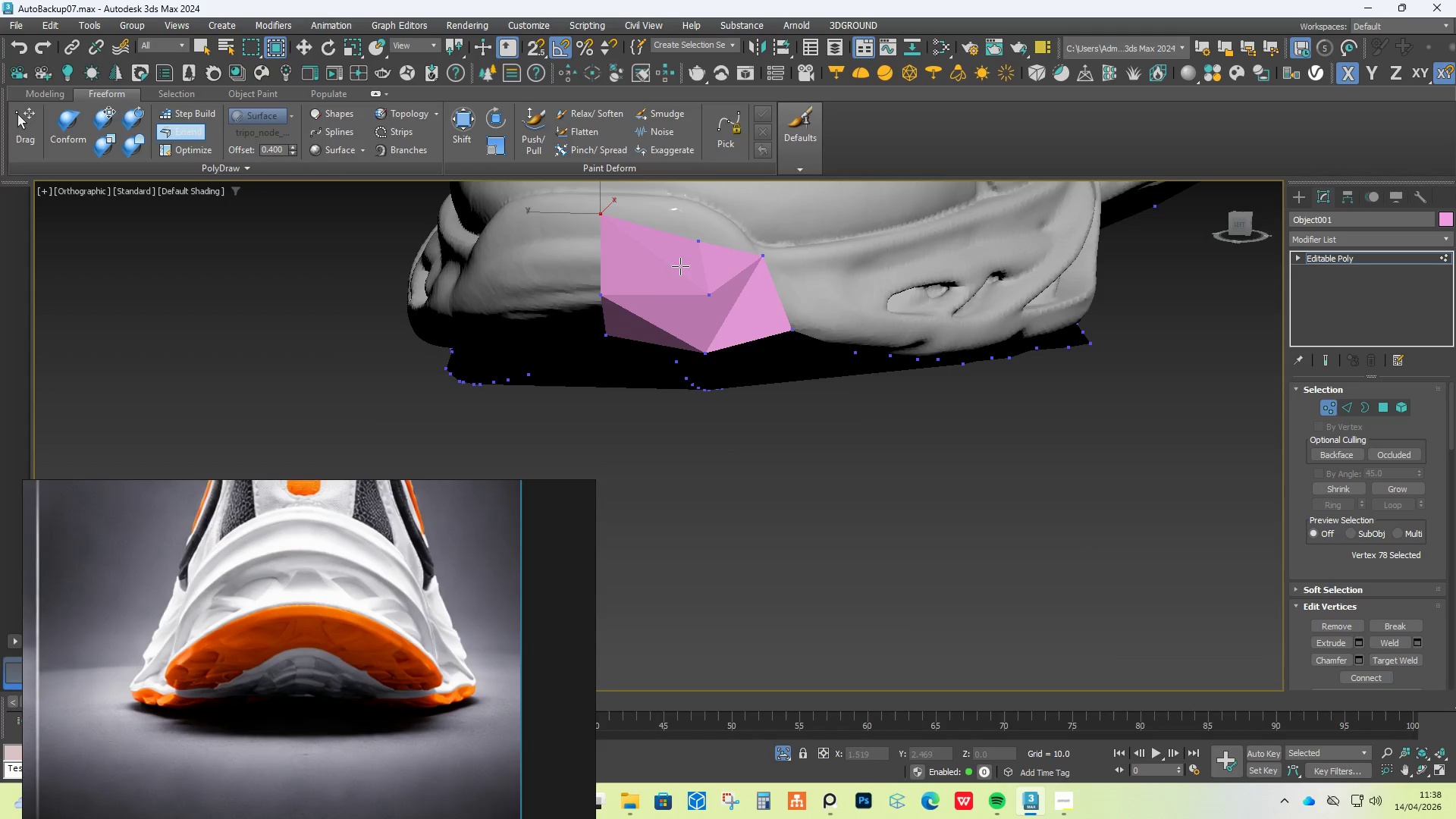 
hold_key(key=ShiftLeft, duration=1.12)
hold_key(key=ControlLeft, duration=1.11)
hold_key(key=AltLeft, duration=1.59)
left_click_drag(start_coordinate=[694, 237], to_coordinate=[668, 209])
 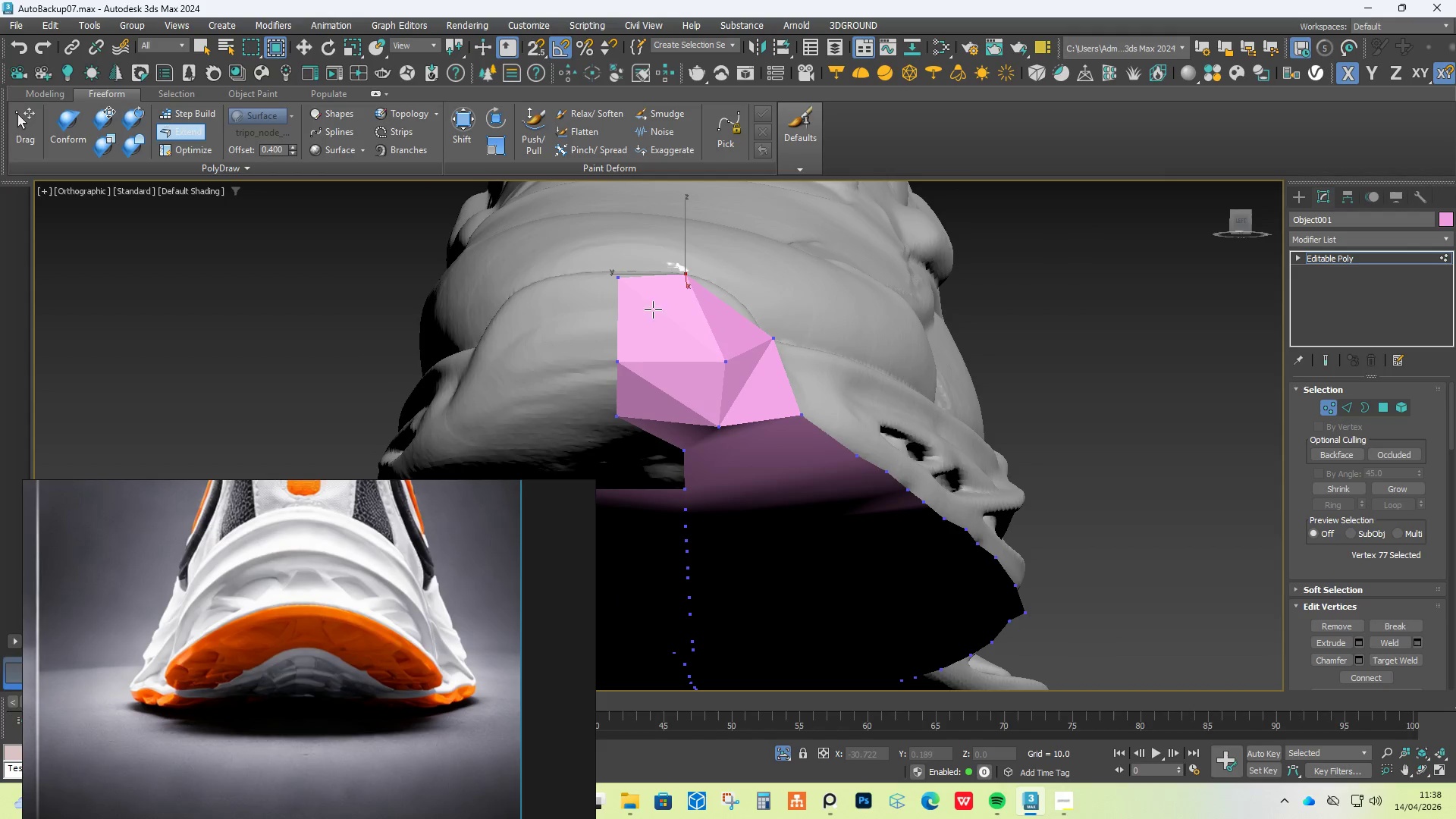 
hold_key(key=ControlLeft, duration=11.81)
hold_key(key=ShiftLeft, duration=11.8)
hold_key(key=AltLeft, duration=1.5)
left_click_drag(start_coordinate=[620, 278], to_coordinate=[610, 265])
 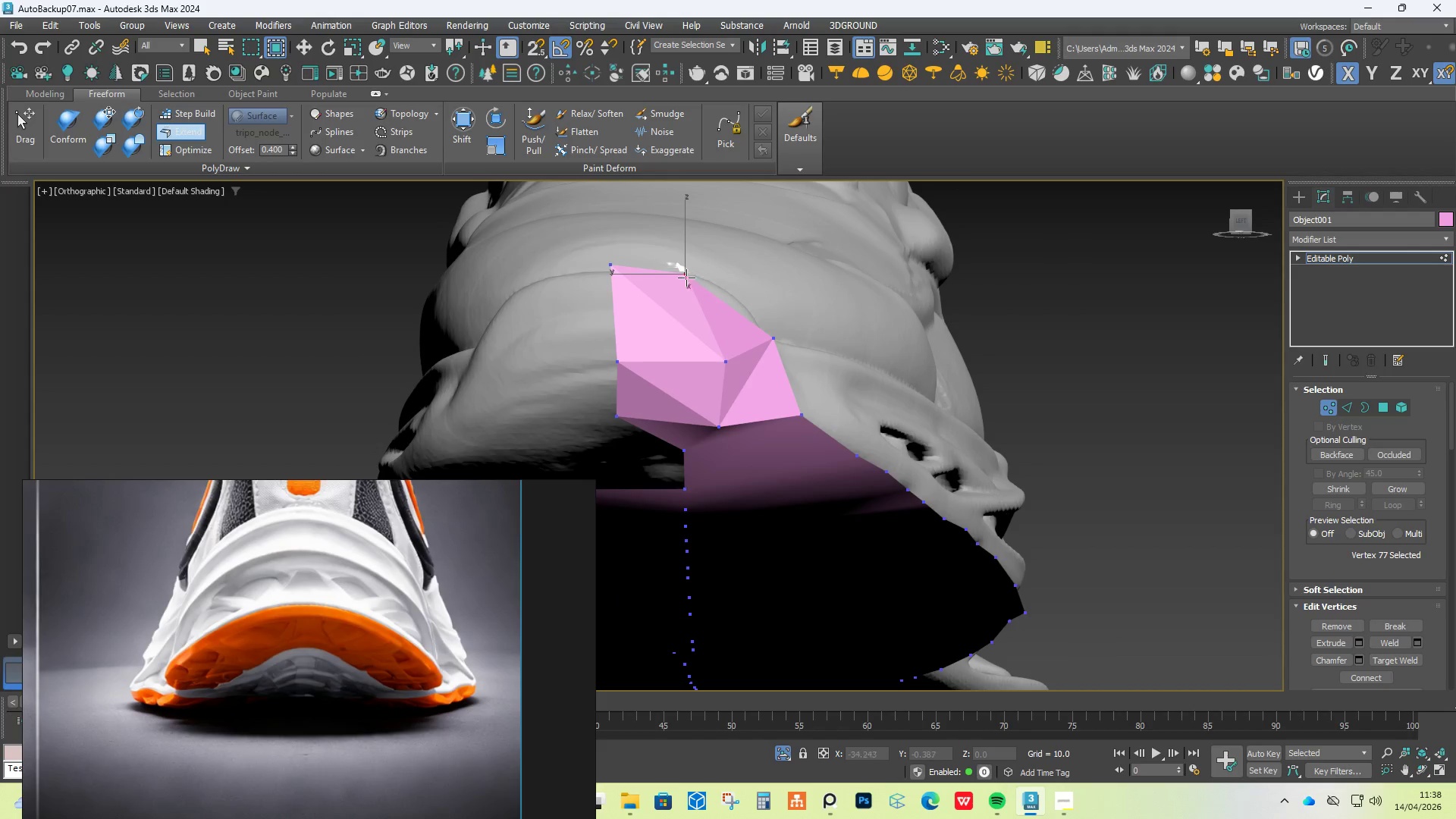 
left_click_drag(start_coordinate=[685, 276], to_coordinate=[689, 265])
 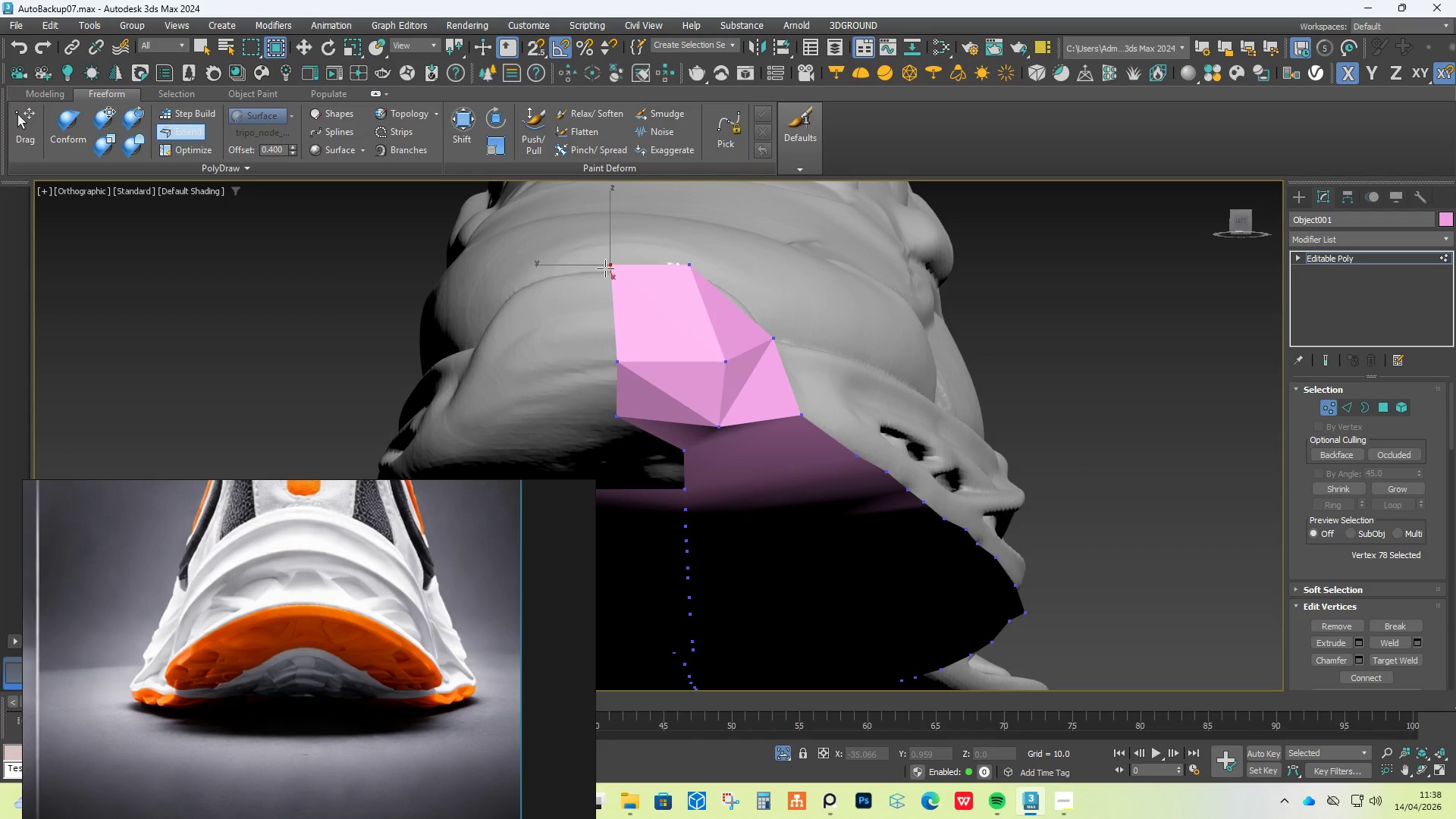 
hold_key(key=AltLeft, duration=1.52)
left_click_drag(start_coordinate=[608, 264], to_coordinate=[610, 274])
 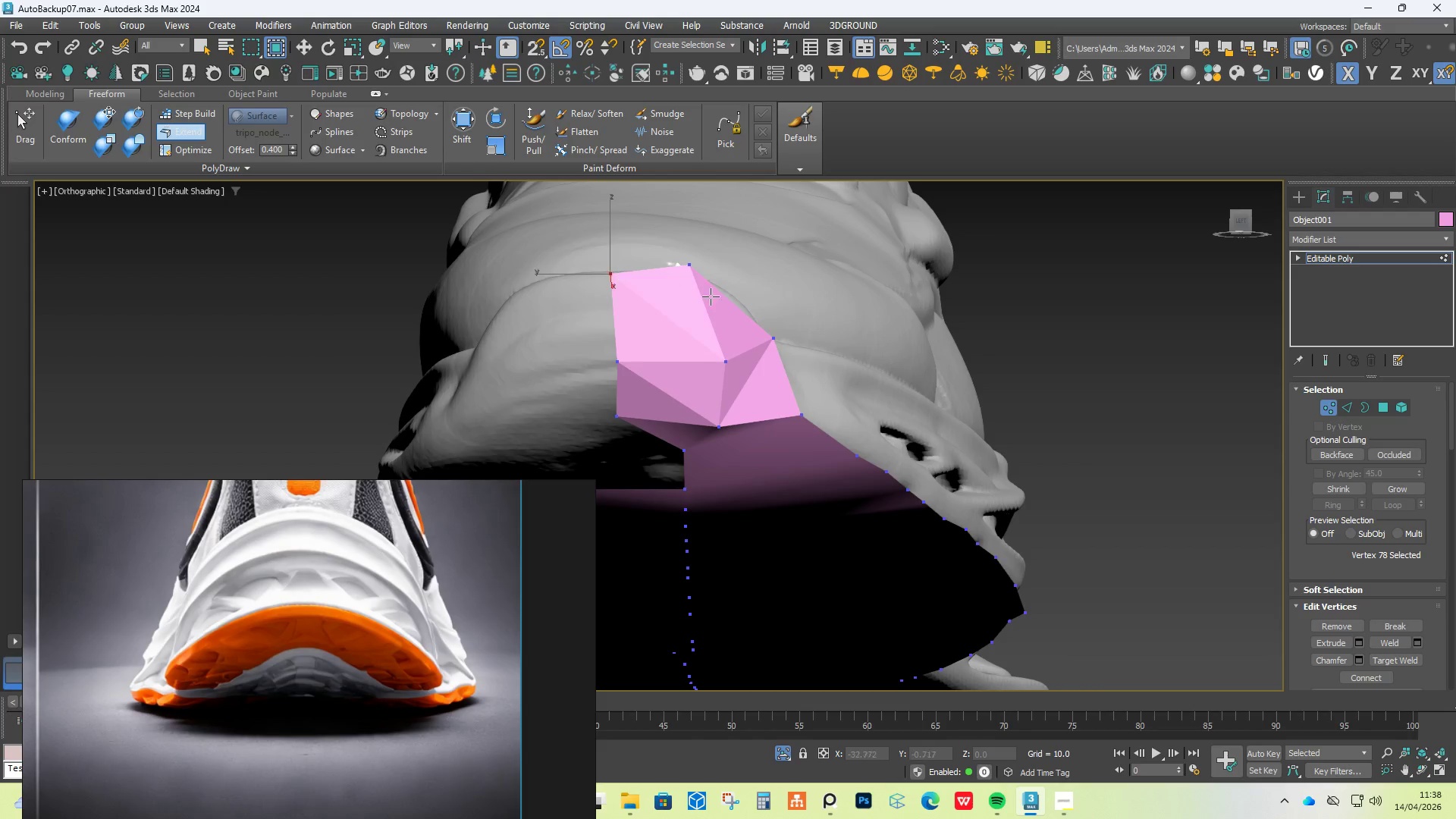 
hold_key(key=AltLeft, duration=1.51)
left_click_drag(start_coordinate=[767, 332], to_coordinate=[764, 312])
 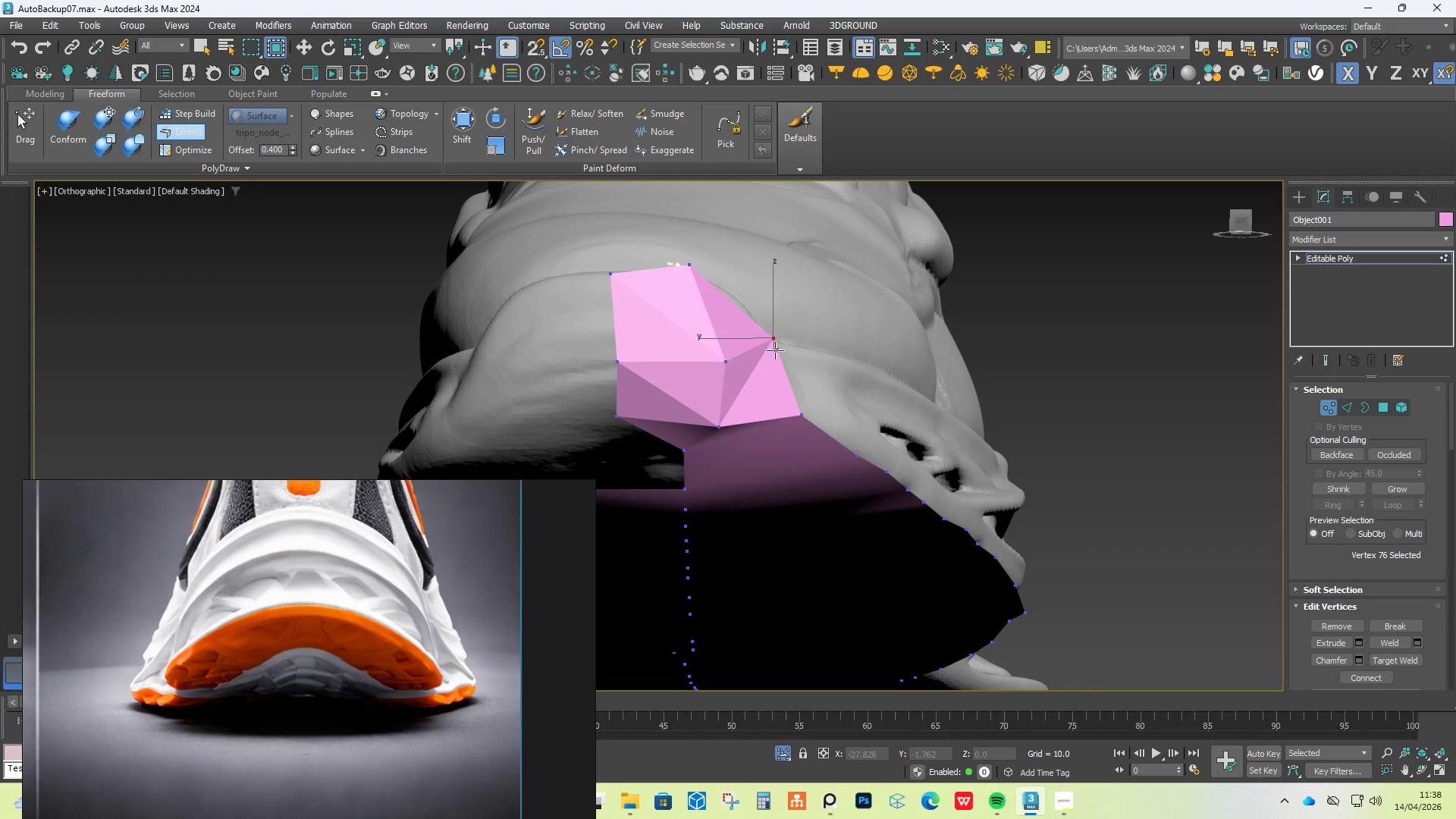 
hold_key(key=AltLeft, duration=1.53)
left_click_drag(start_coordinate=[773, 341], to_coordinate=[748, 303])
 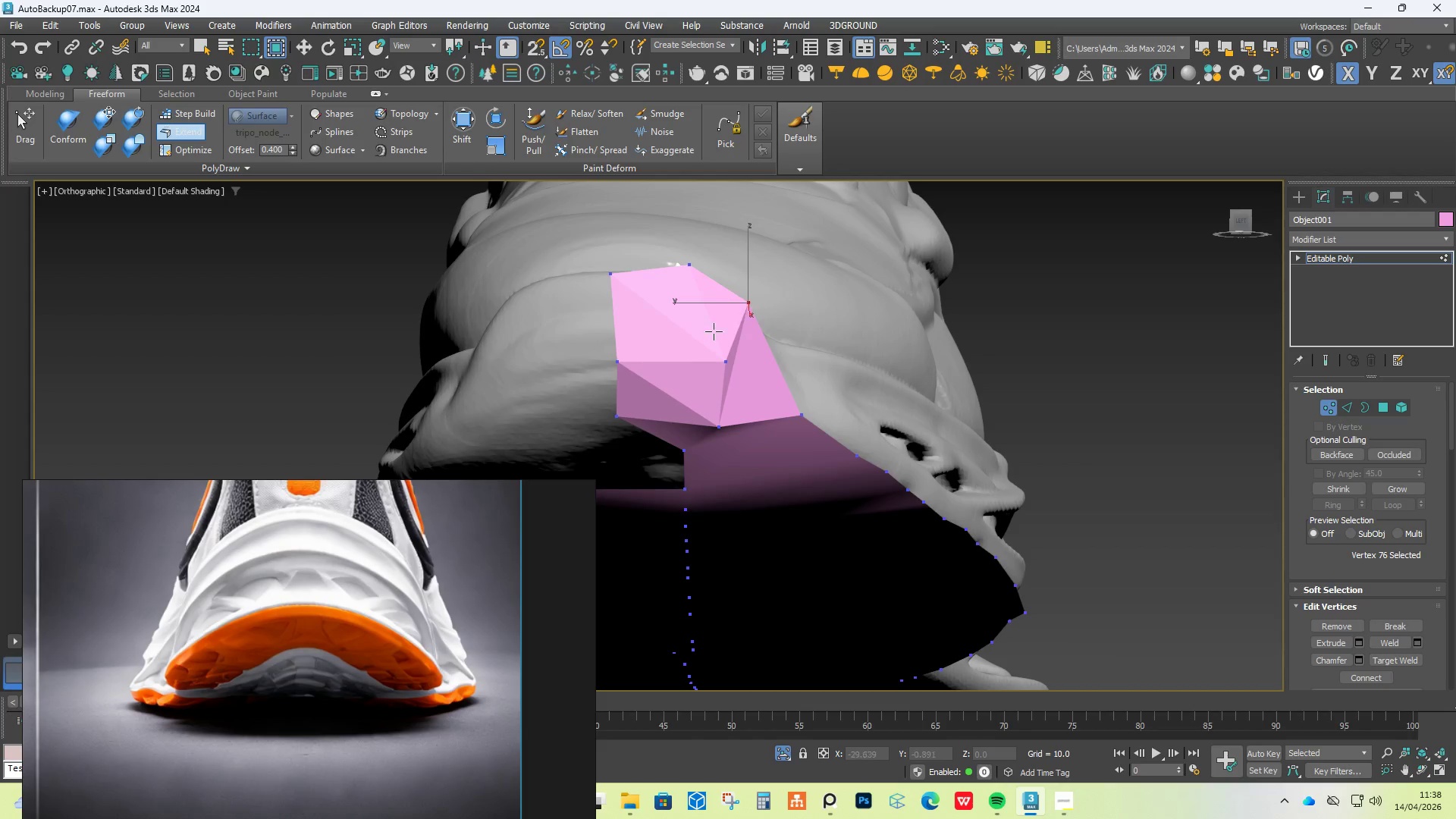 
hold_key(key=AltLeft, duration=1.52)
left_click_drag(start_coordinate=[721, 359], to_coordinate=[698, 337])
 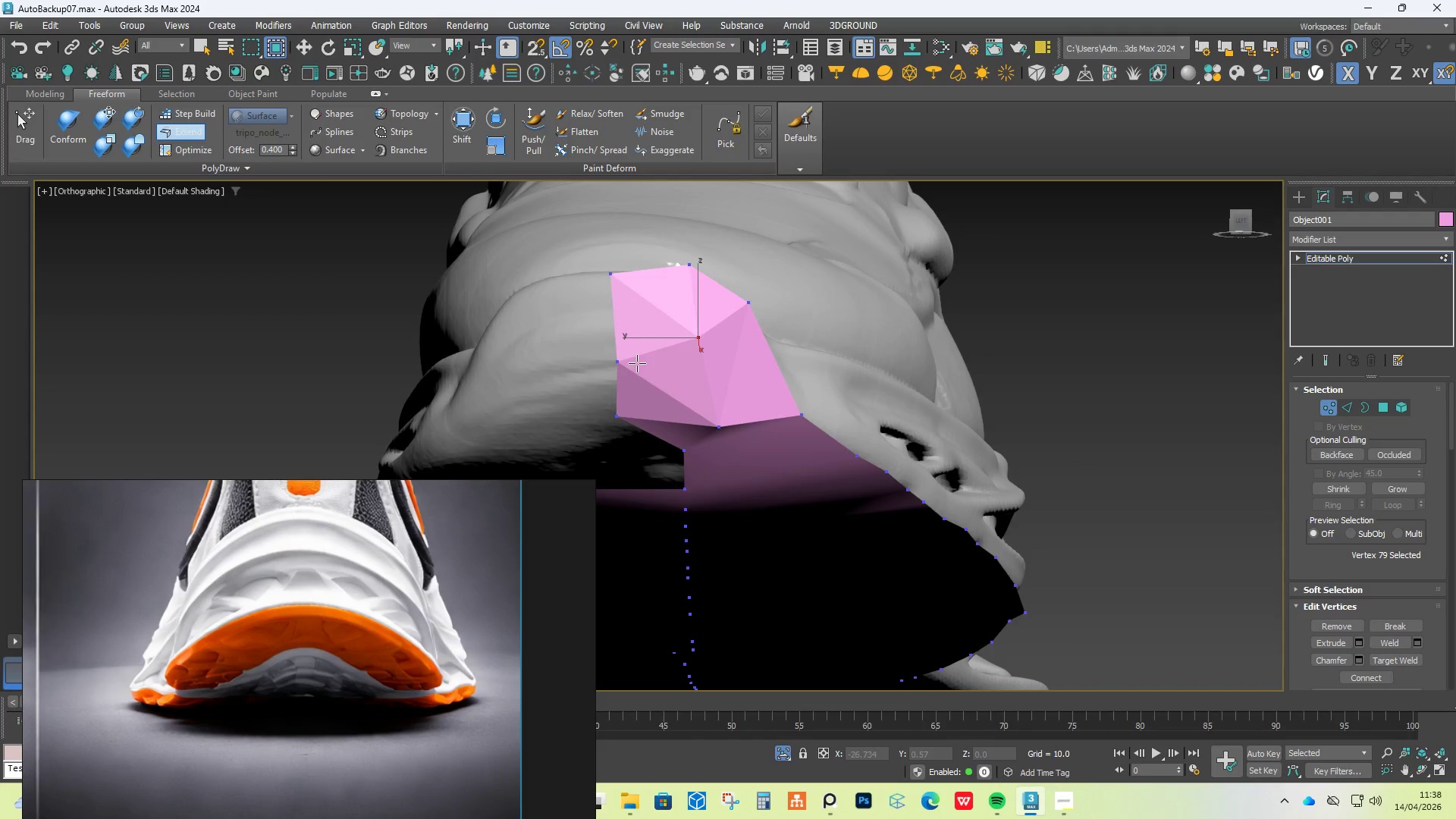 
hold_key(key=AltLeft, duration=1.52)
left_click_drag(start_coordinate=[620, 360], to_coordinate=[609, 337])
 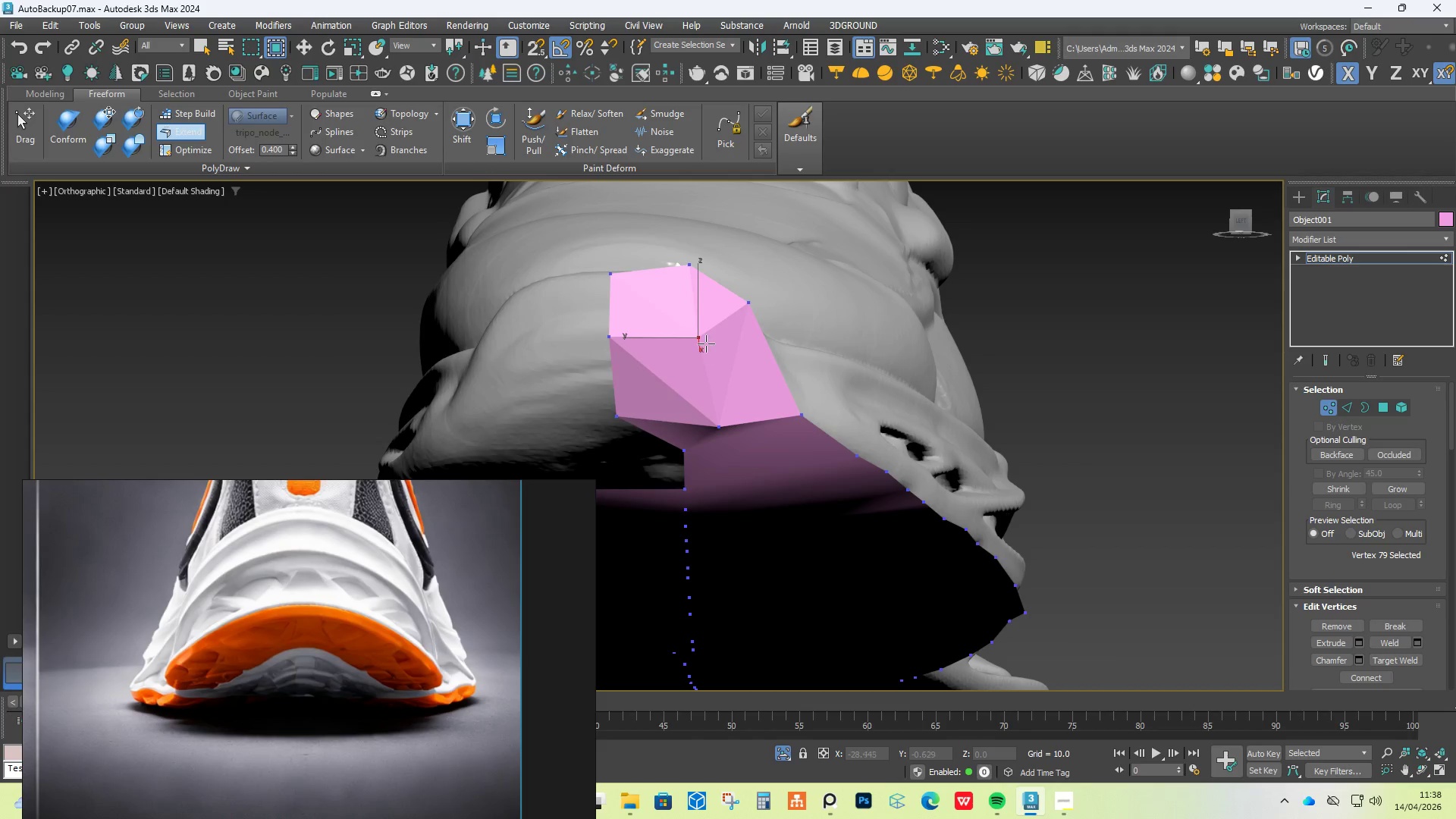 
hold_key(key=AltLeft, duration=1.51)
left_click_drag(start_coordinate=[701, 337], to_coordinate=[695, 328])
 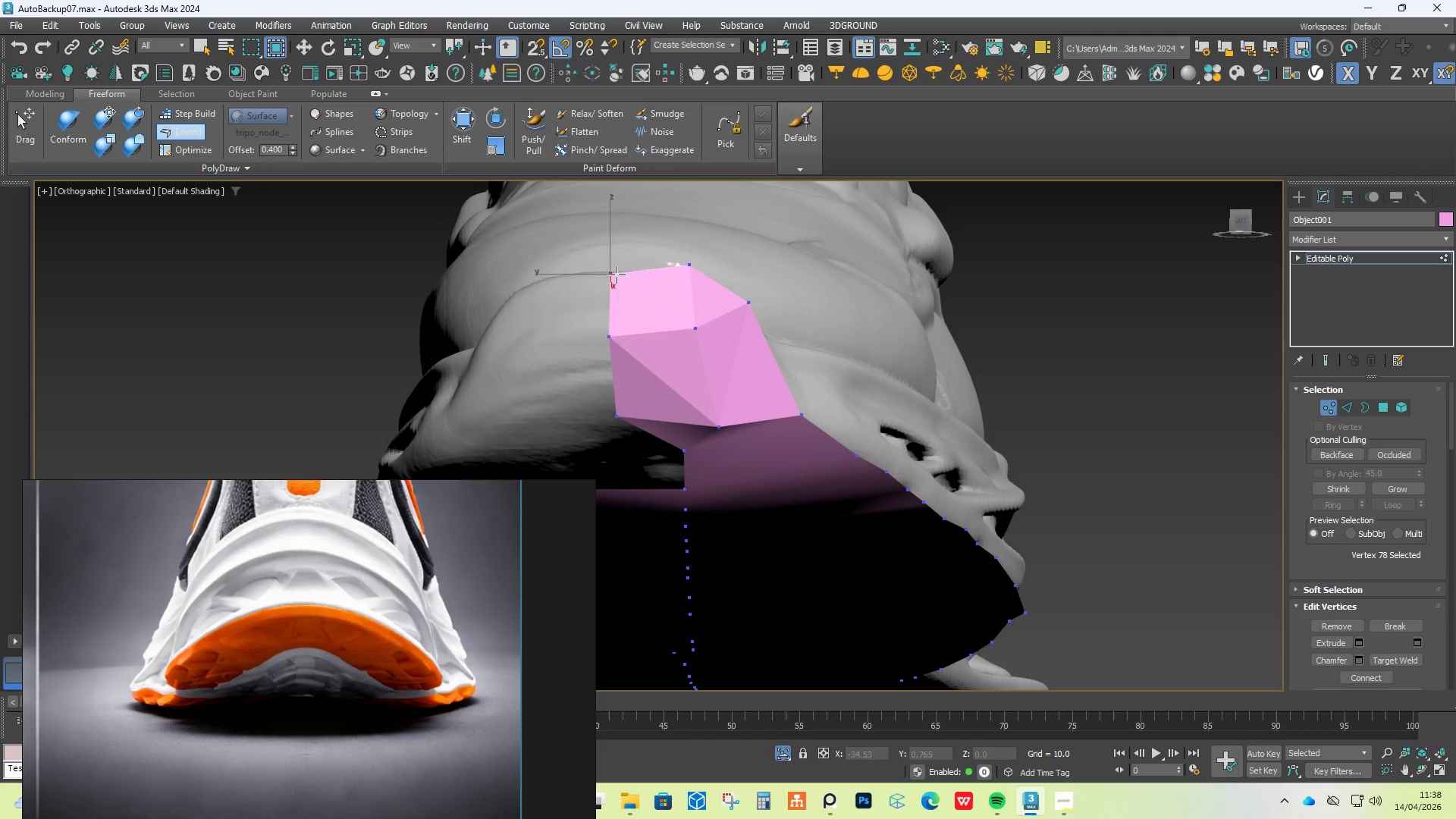 
left_click_drag(start_coordinate=[614, 271], to_coordinate=[610, 265])
 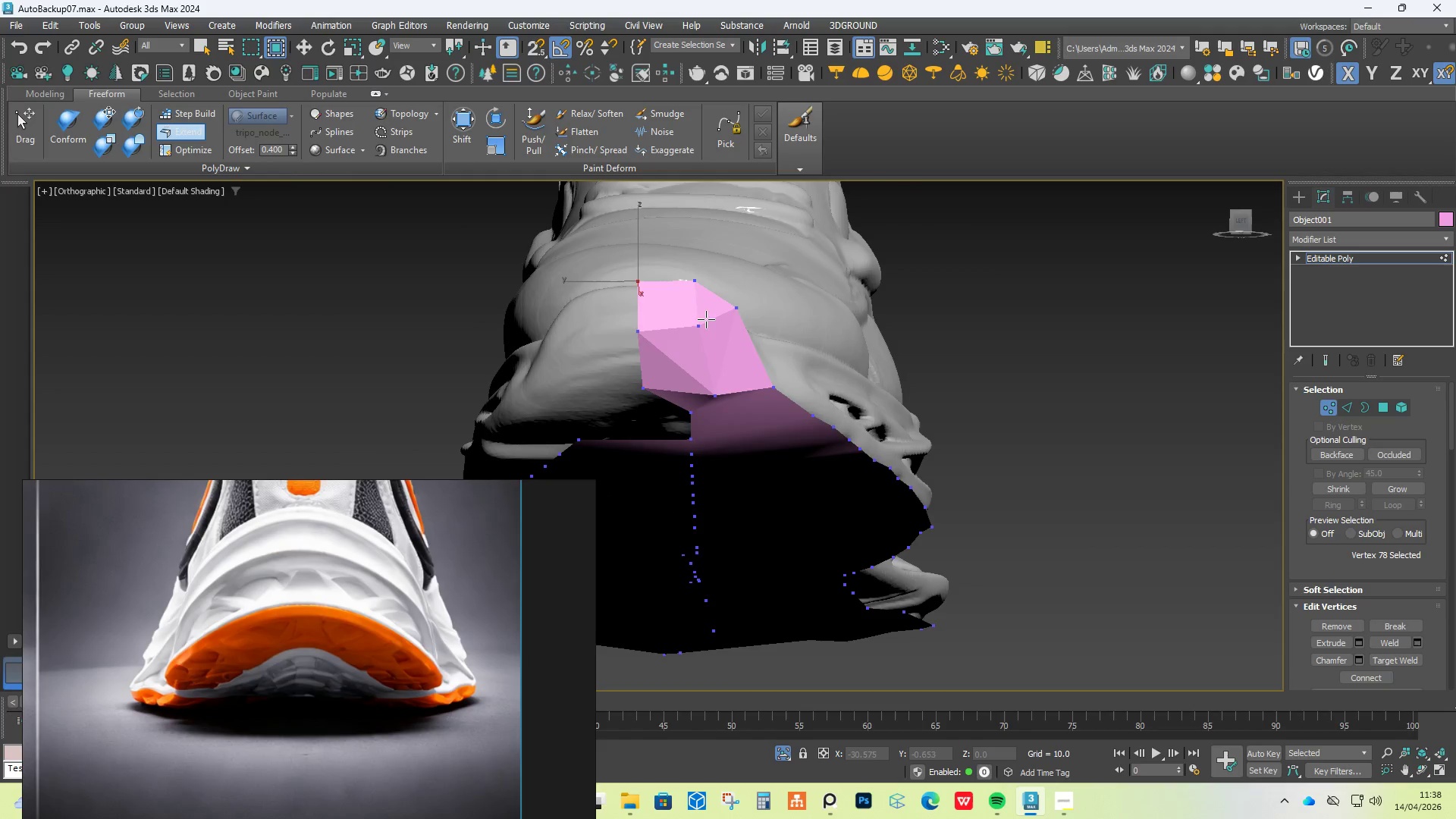 
hold_key(key=AltLeft, duration=1.25)
 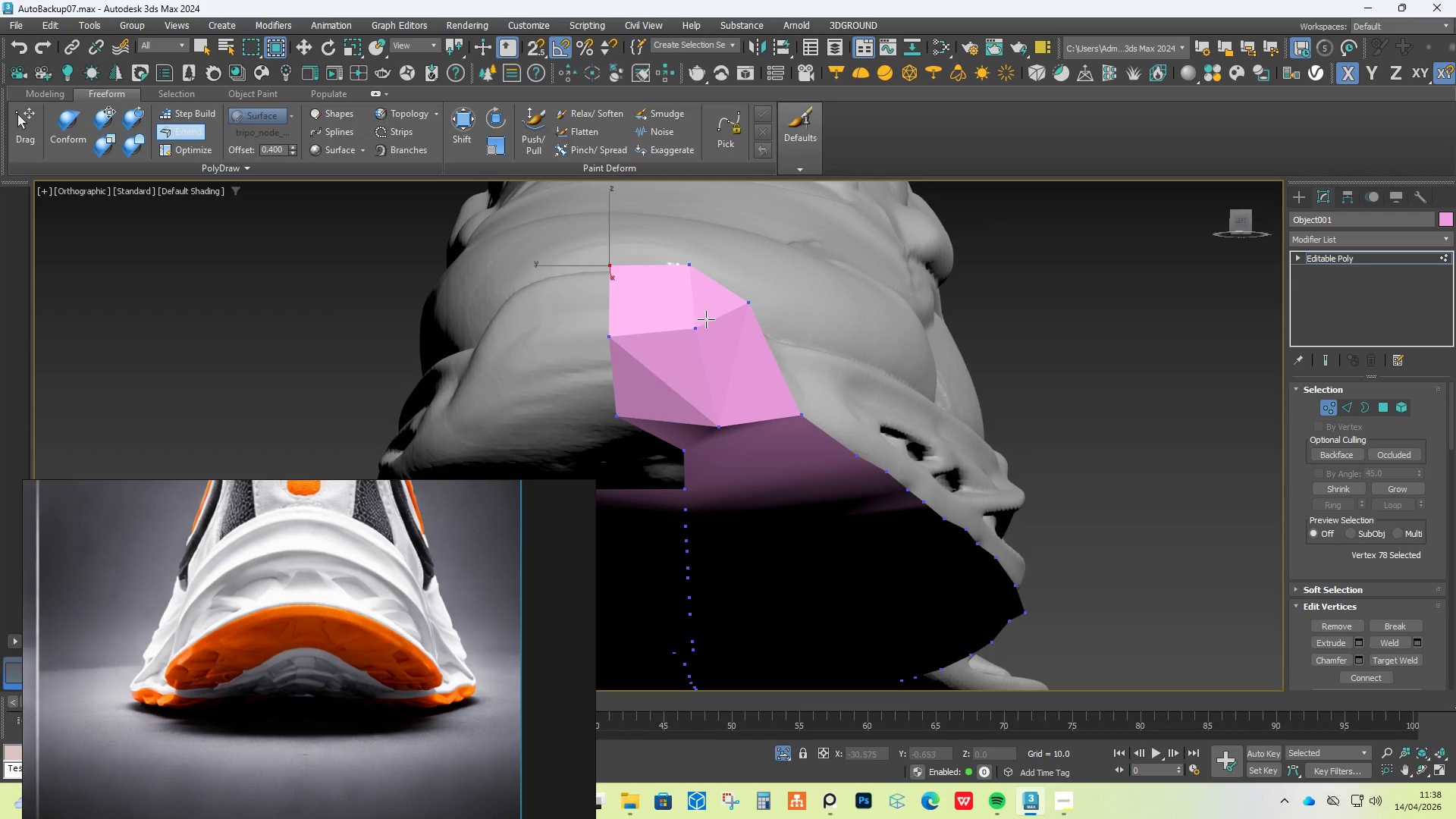 
hold_key(key=AltLeft, duration=0.58)
 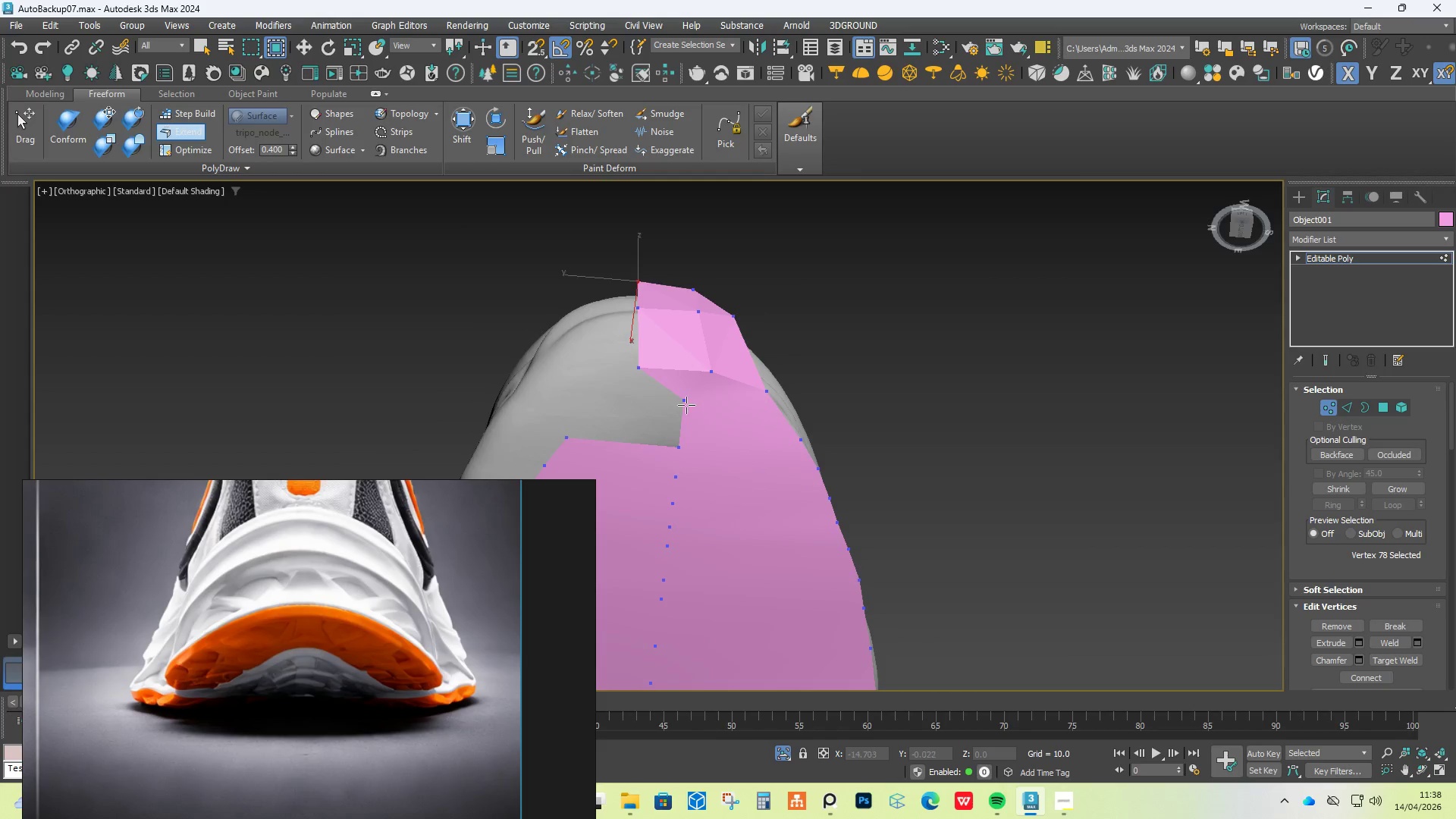 
scroll: coordinate [706, 319], scroll_direction: down, amount: 1.0
 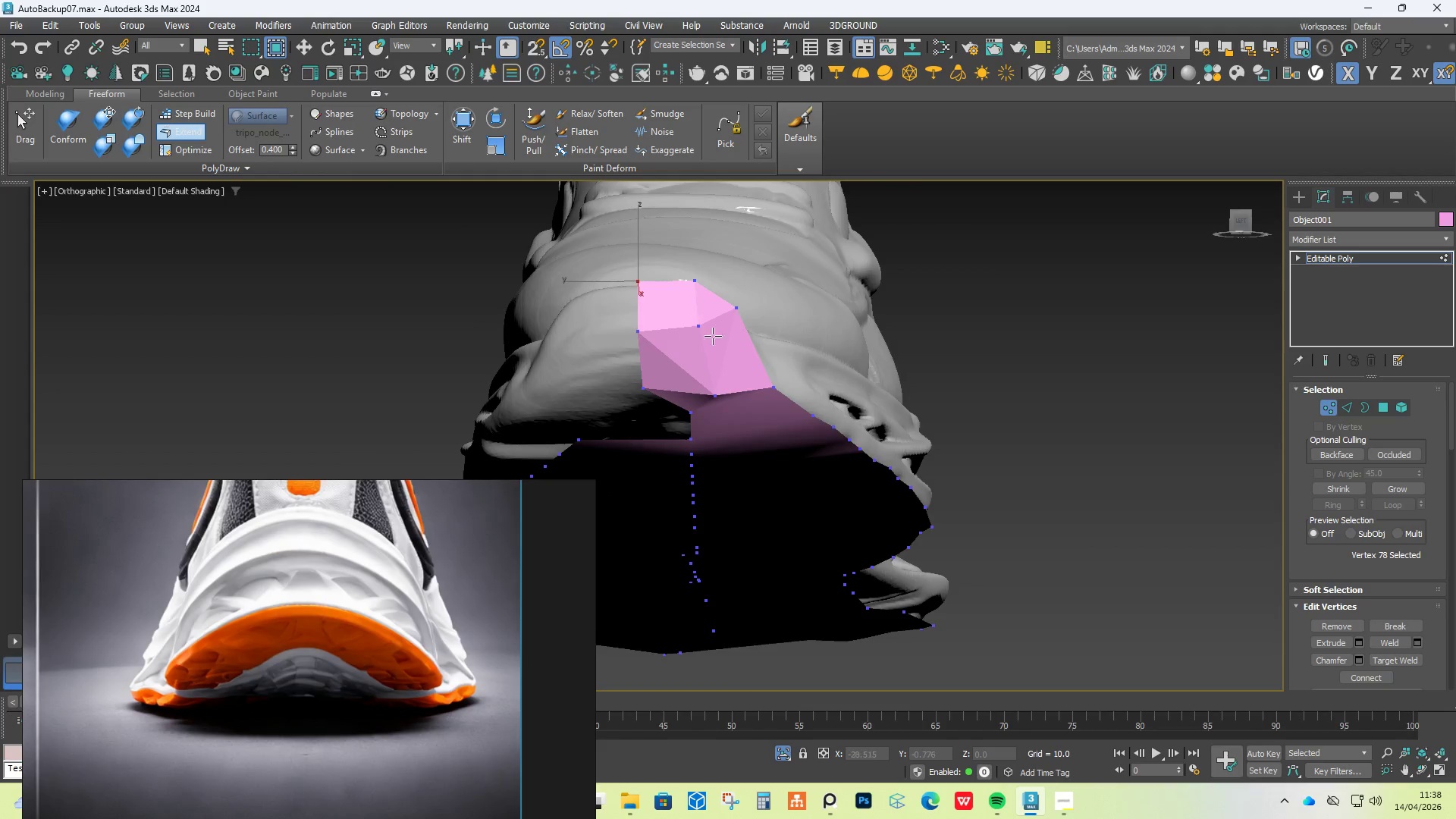 
hold_key(key=ShiftLeft, duration=3.83)
hold_key(key=AltLeft, duration=3.88)
hold_key(key=ControlLeft, duration=1.5)
left_click_drag(start_coordinate=[679, 403], to_coordinate=[639, 404])
 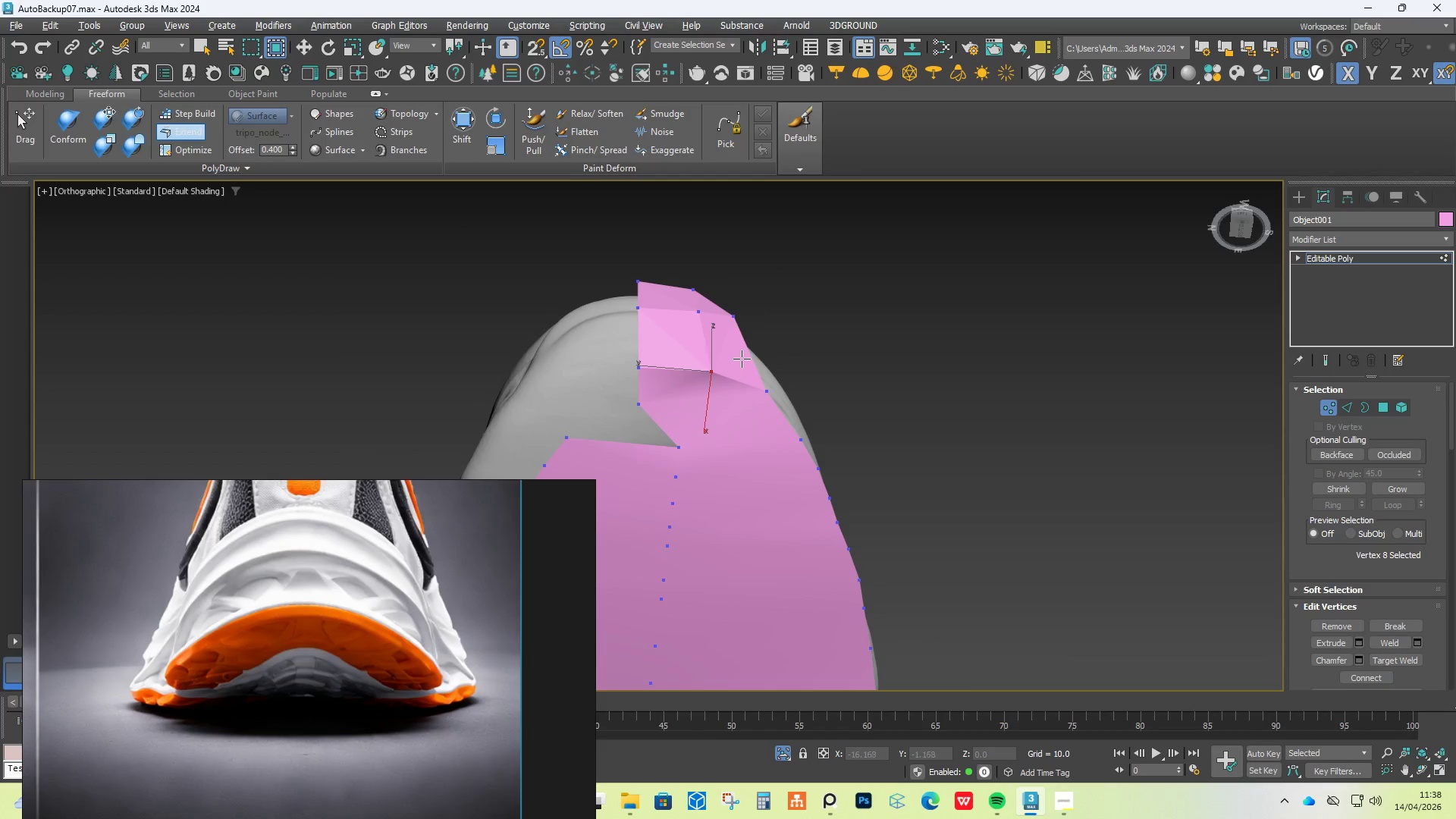 
hold_key(key=ControlLeft, duration=1.52)
left_click_drag(start_coordinate=[711, 365], to_coordinate=[701, 365])
 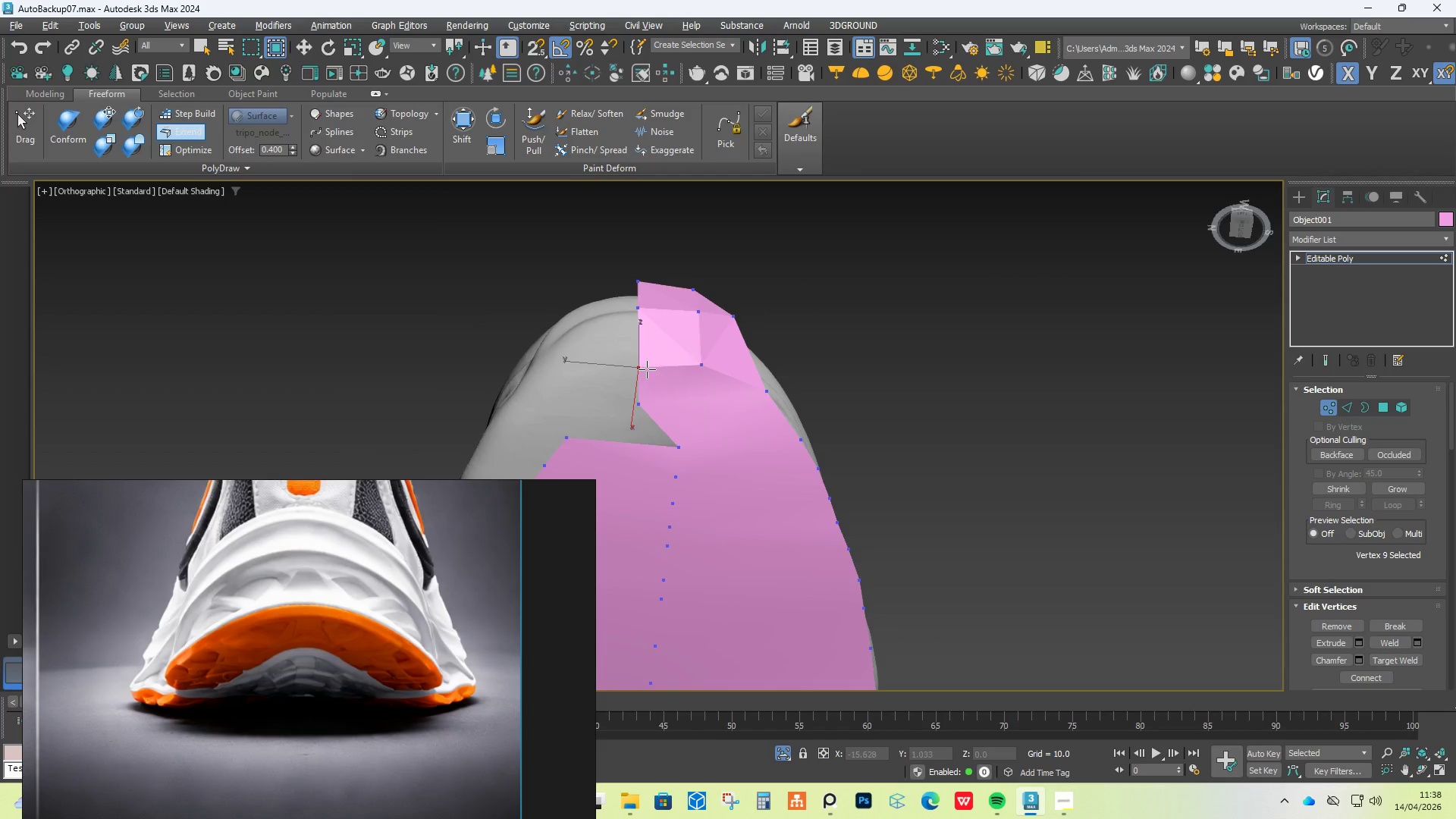 
left_click_drag(start_coordinate=[646, 369], to_coordinate=[644, 361])
 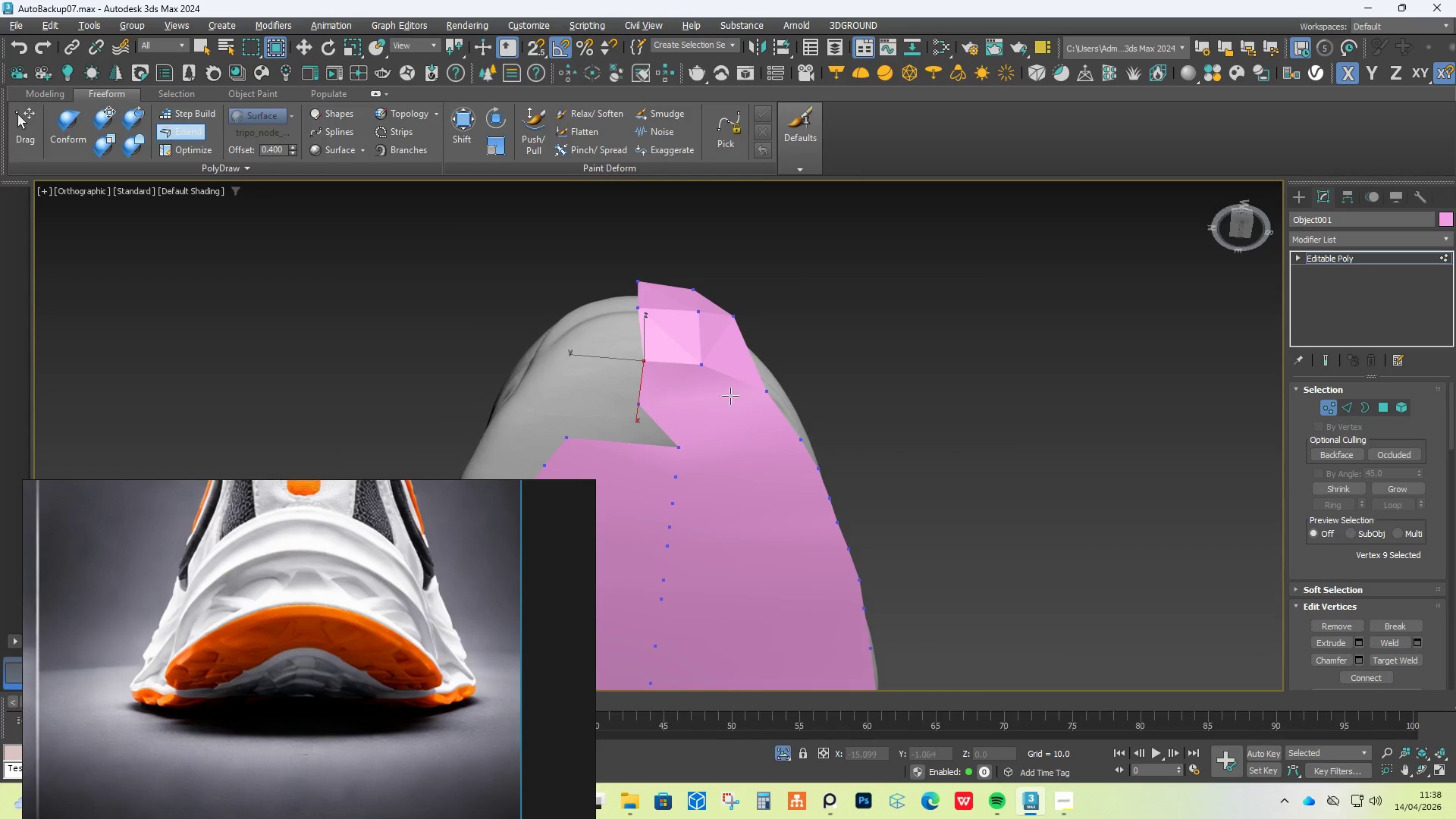 
hold_key(key=ControlLeft, duration=0.81)
 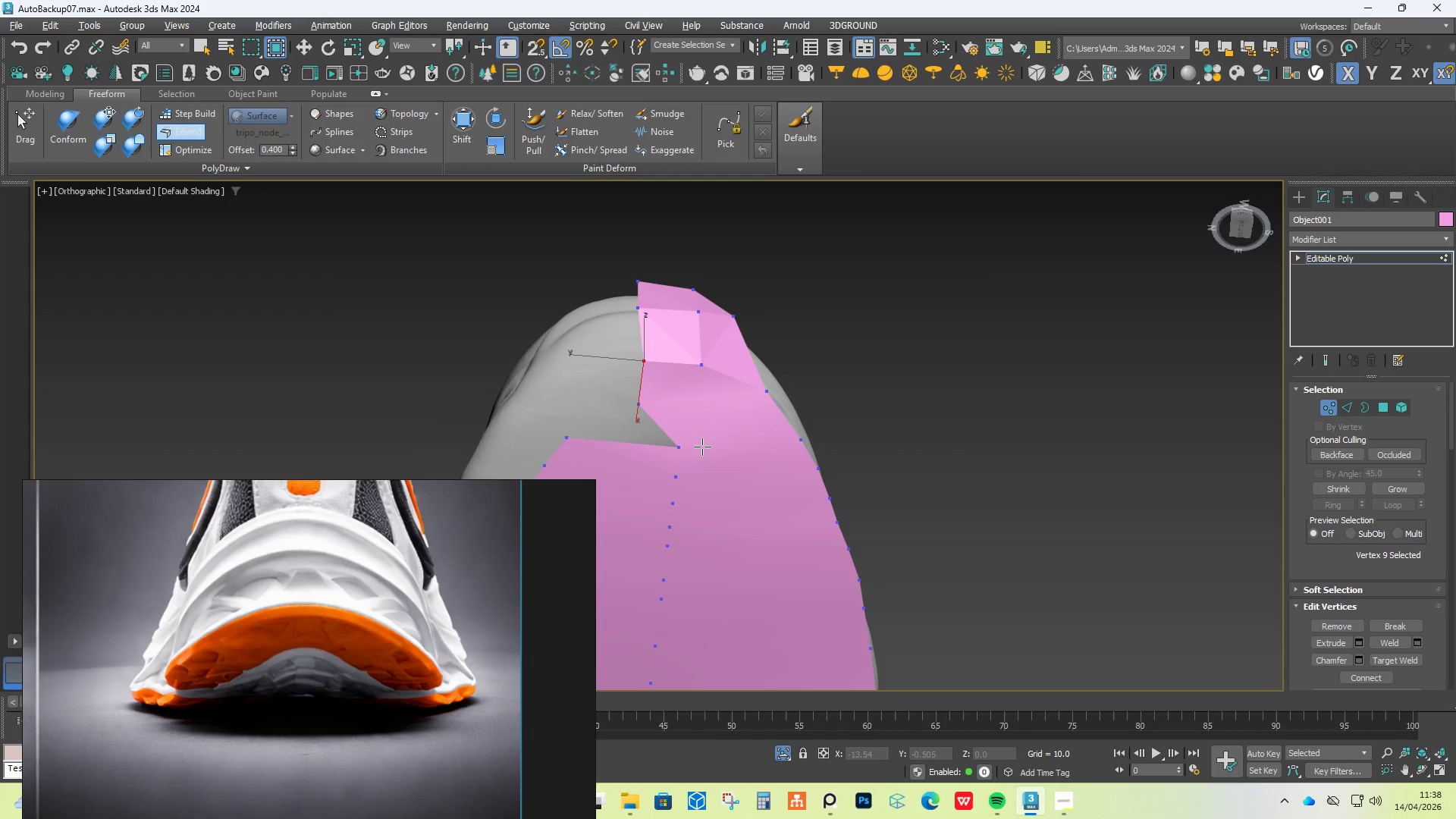 
hold_key(key=AltLeft, duration=1.5)
 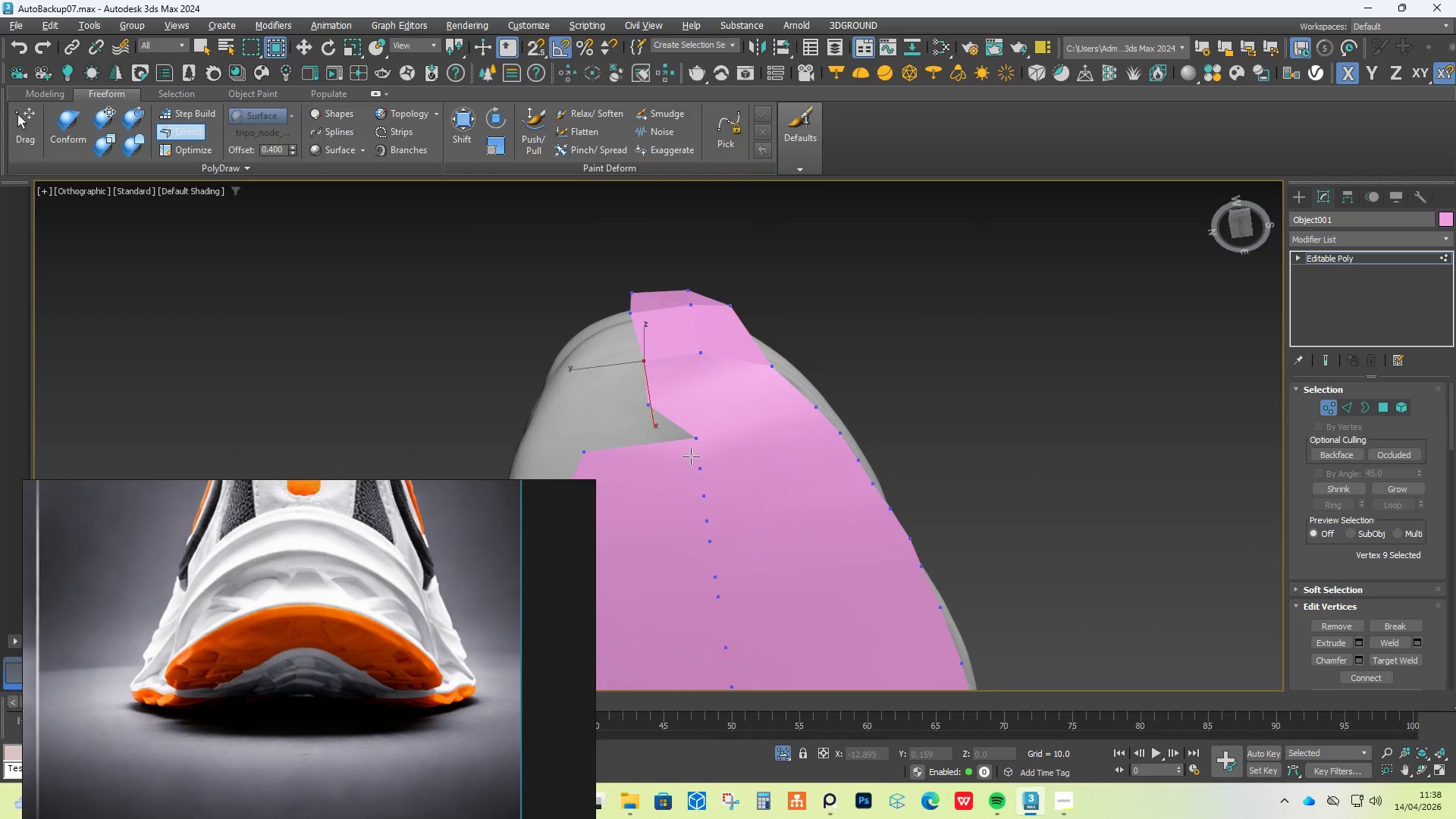 
hold_key(key=AltLeft, duration=0.61)
 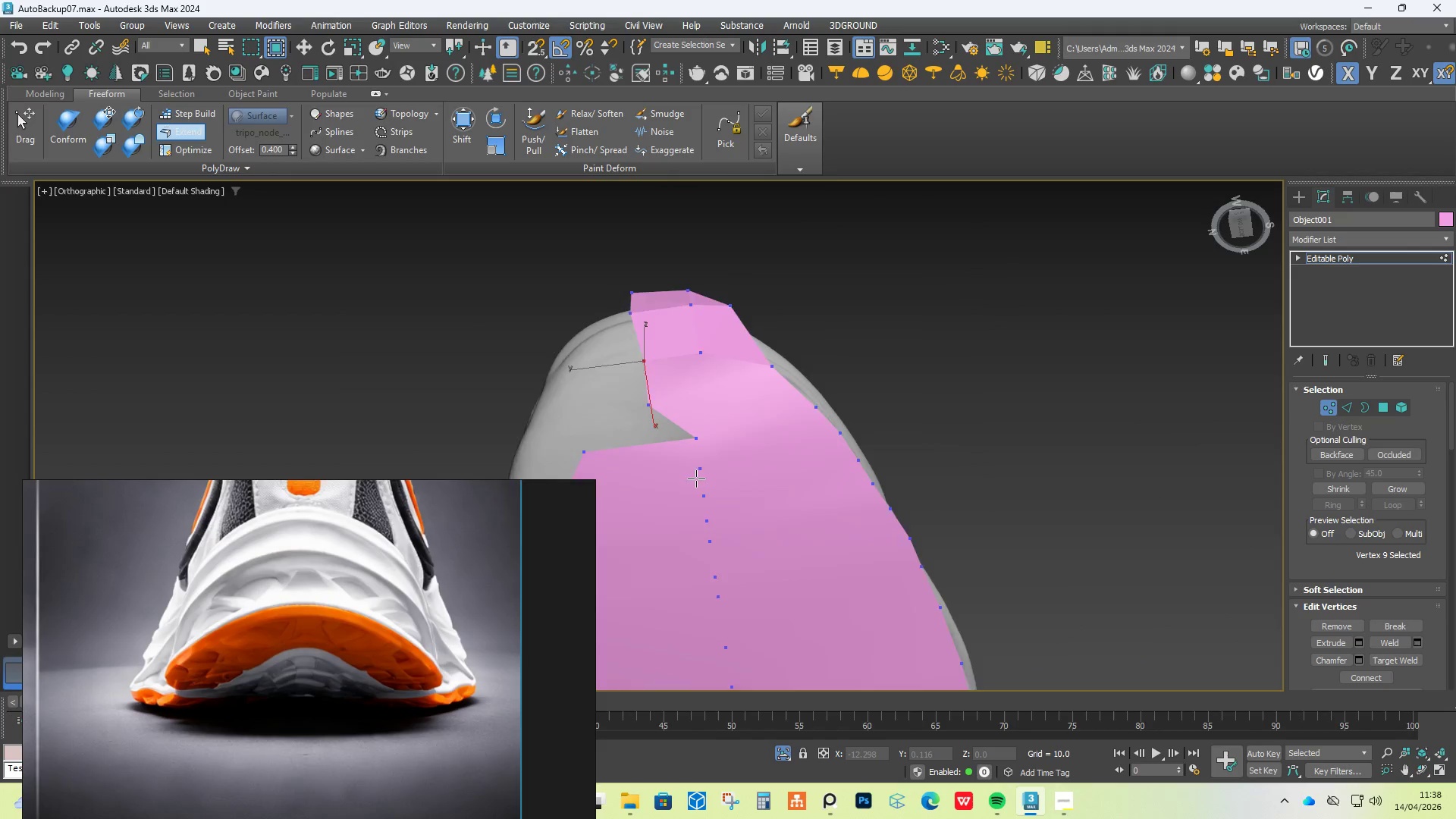 
scroll: coordinate [696, 480], scroll_direction: down, amount: 2.0
 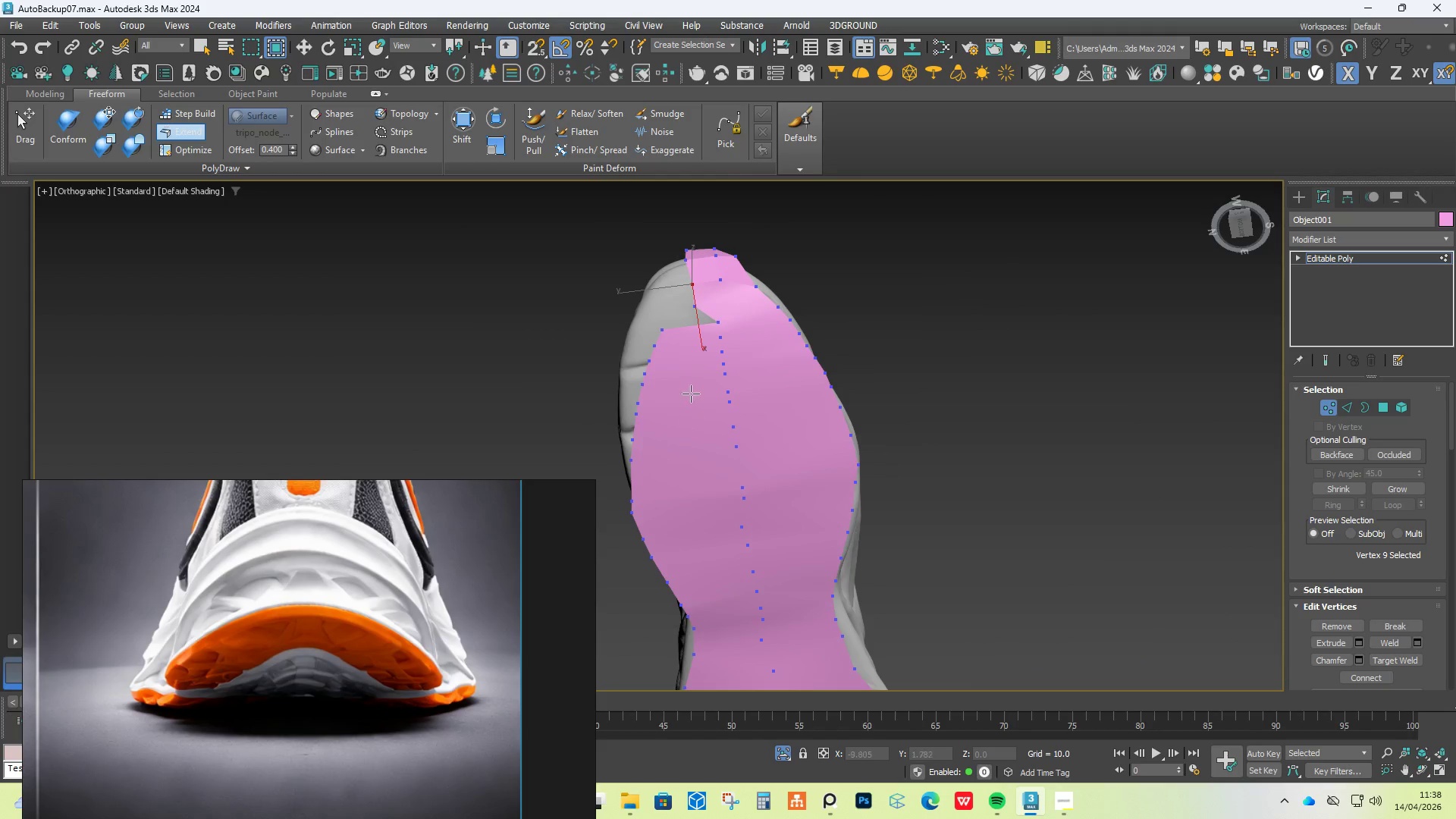 
hold_key(key=ControlLeft, duration=1.5)
left_click_drag(start_coordinate=[685, 345], to_coordinate=[676, 530])
 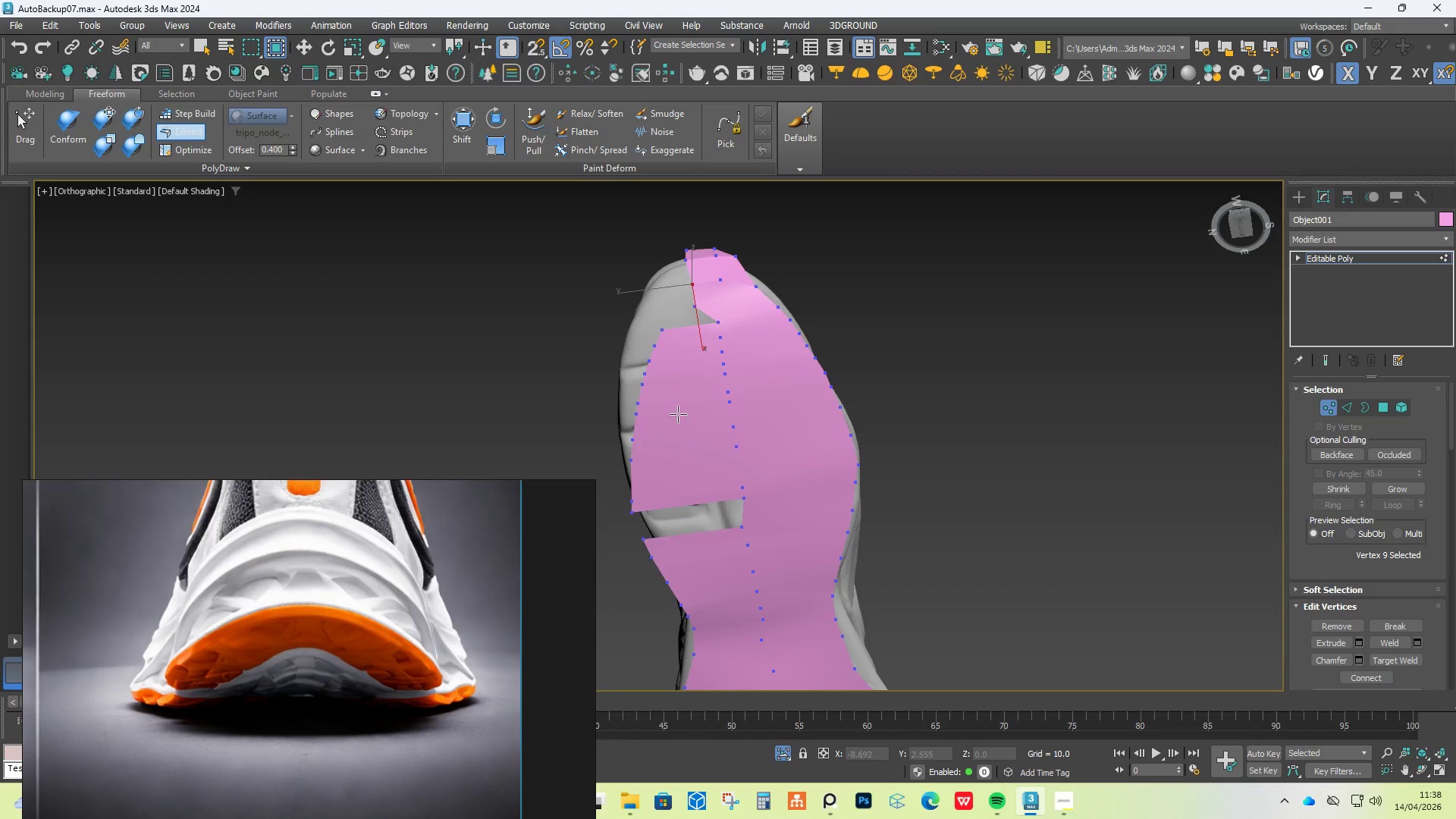 
left_click([678, 414])
 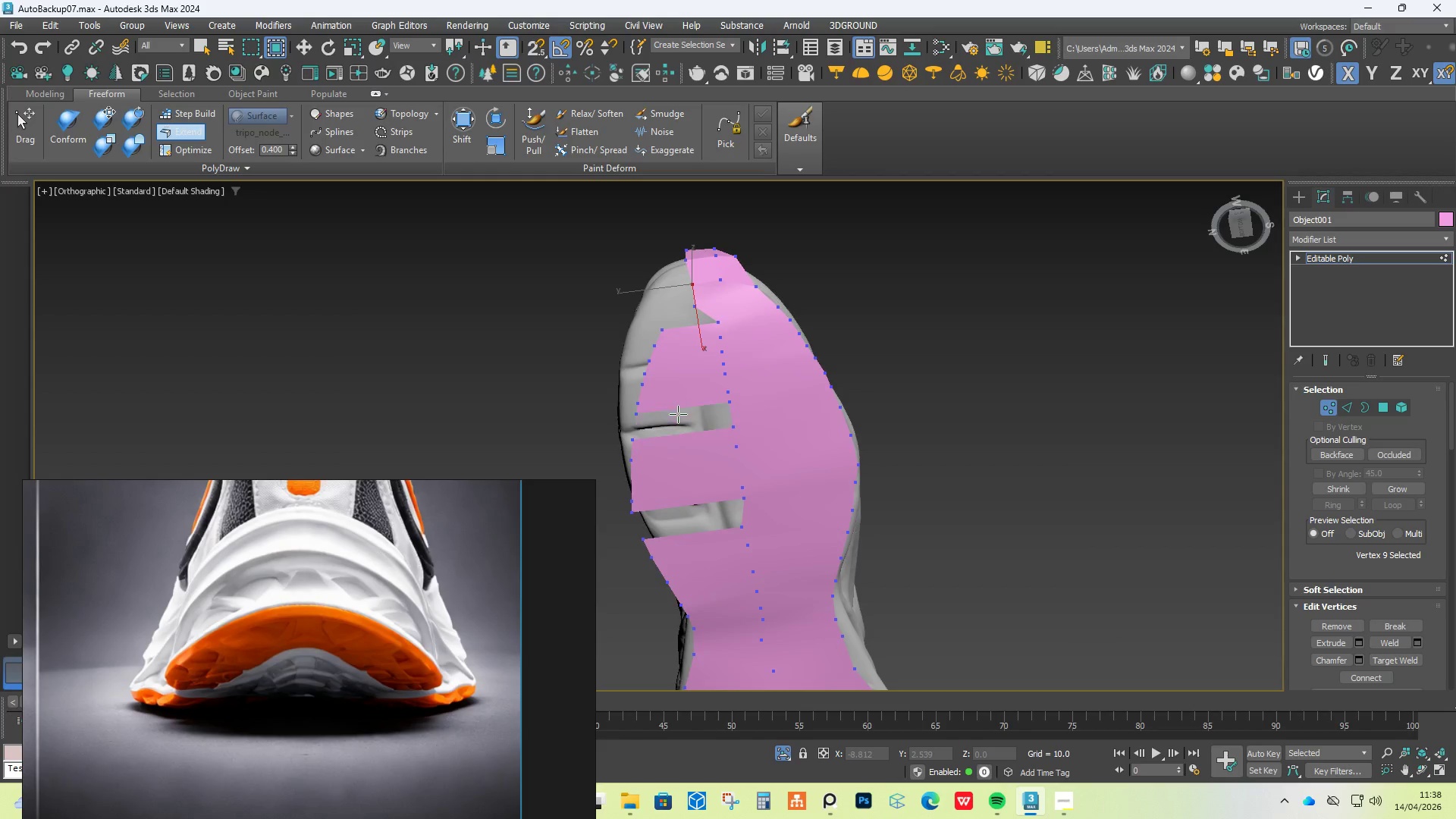 
hold_key(key=ControlLeft, duration=1.53)
double_click([681, 469])
 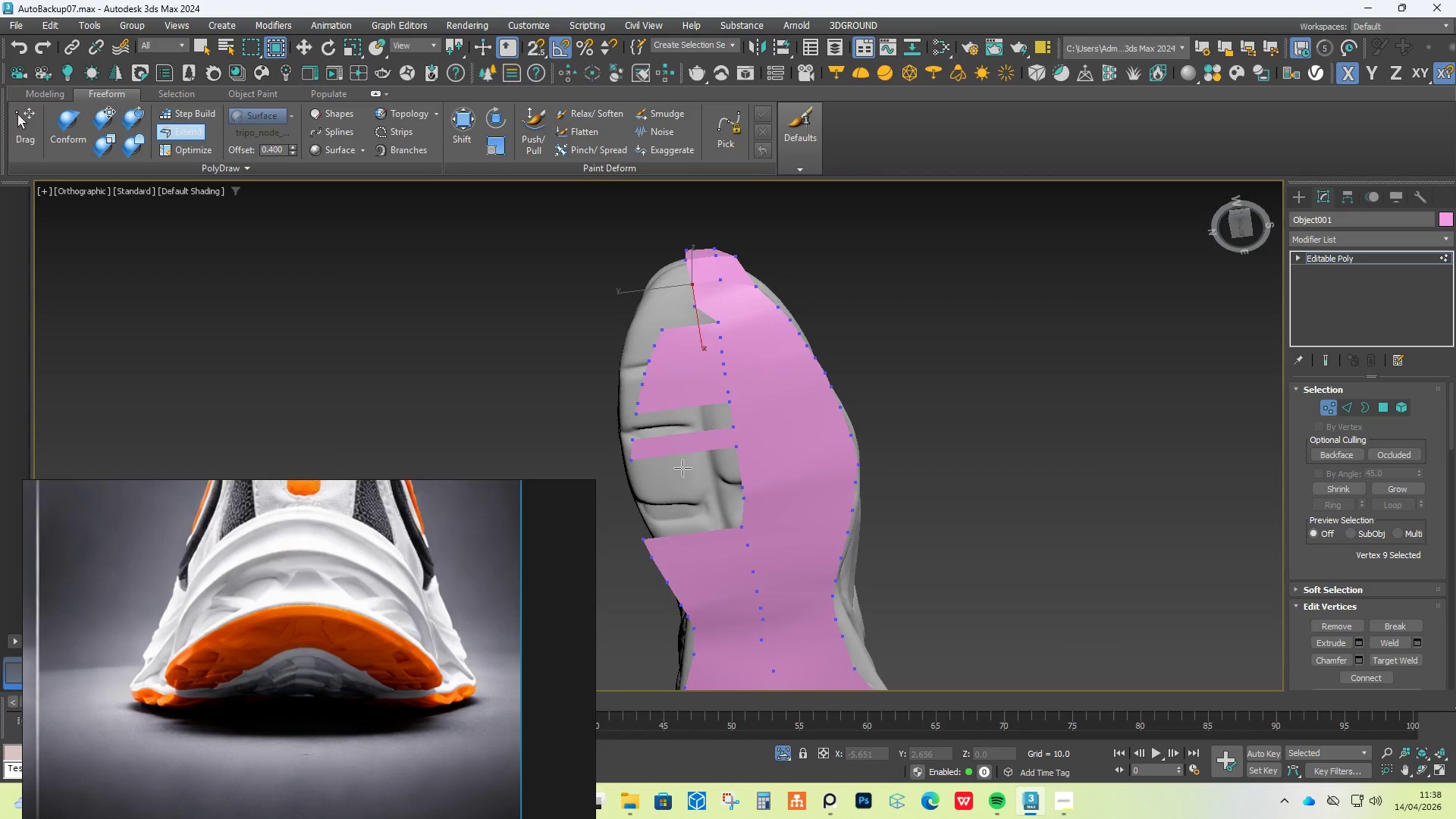 
hold_key(key=ControlLeft, duration=1.5)
left_click([686, 329])
 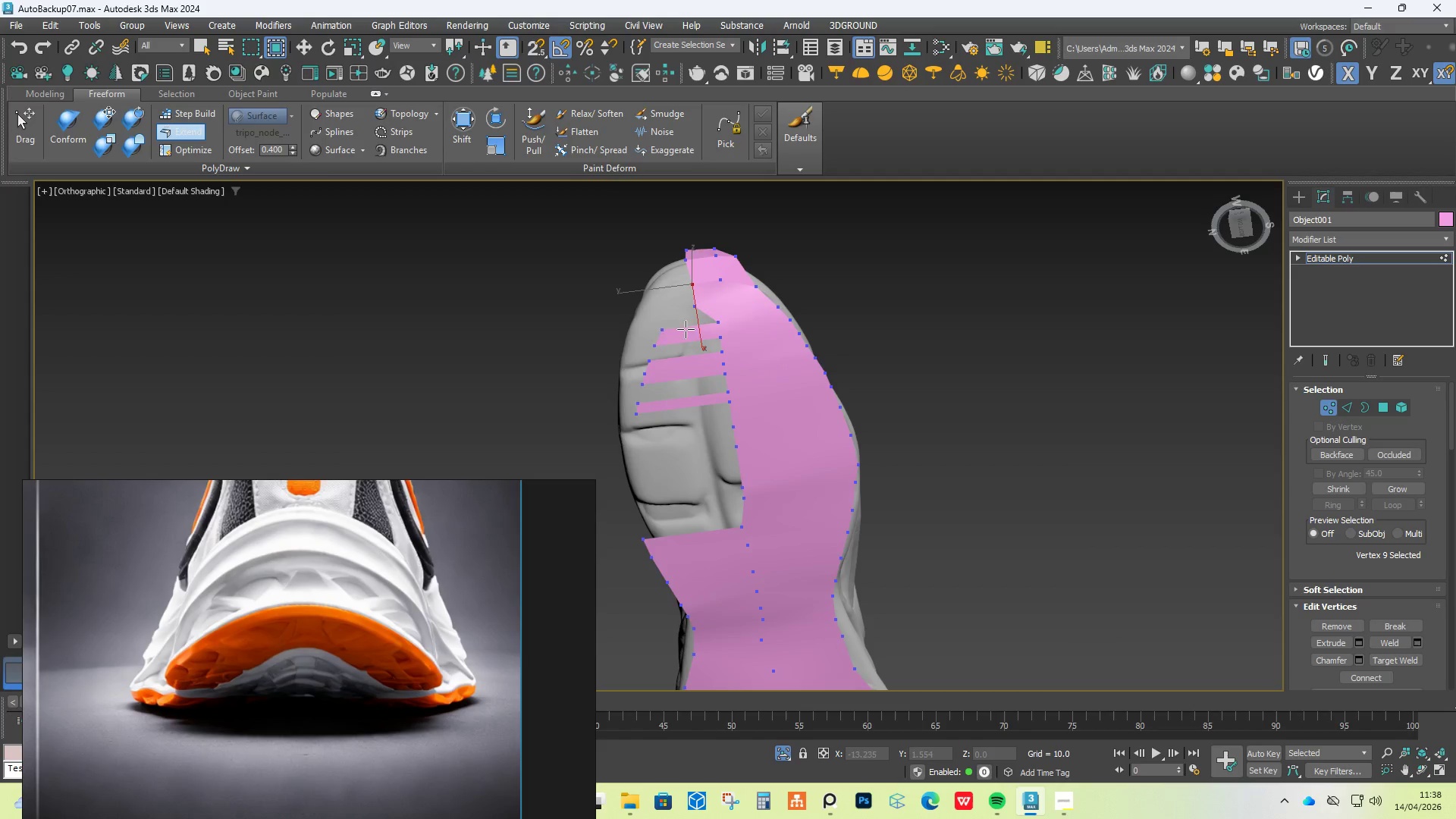 
hold_key(key=ControlLeft, duration=1.53)
double_click([684, 358])
 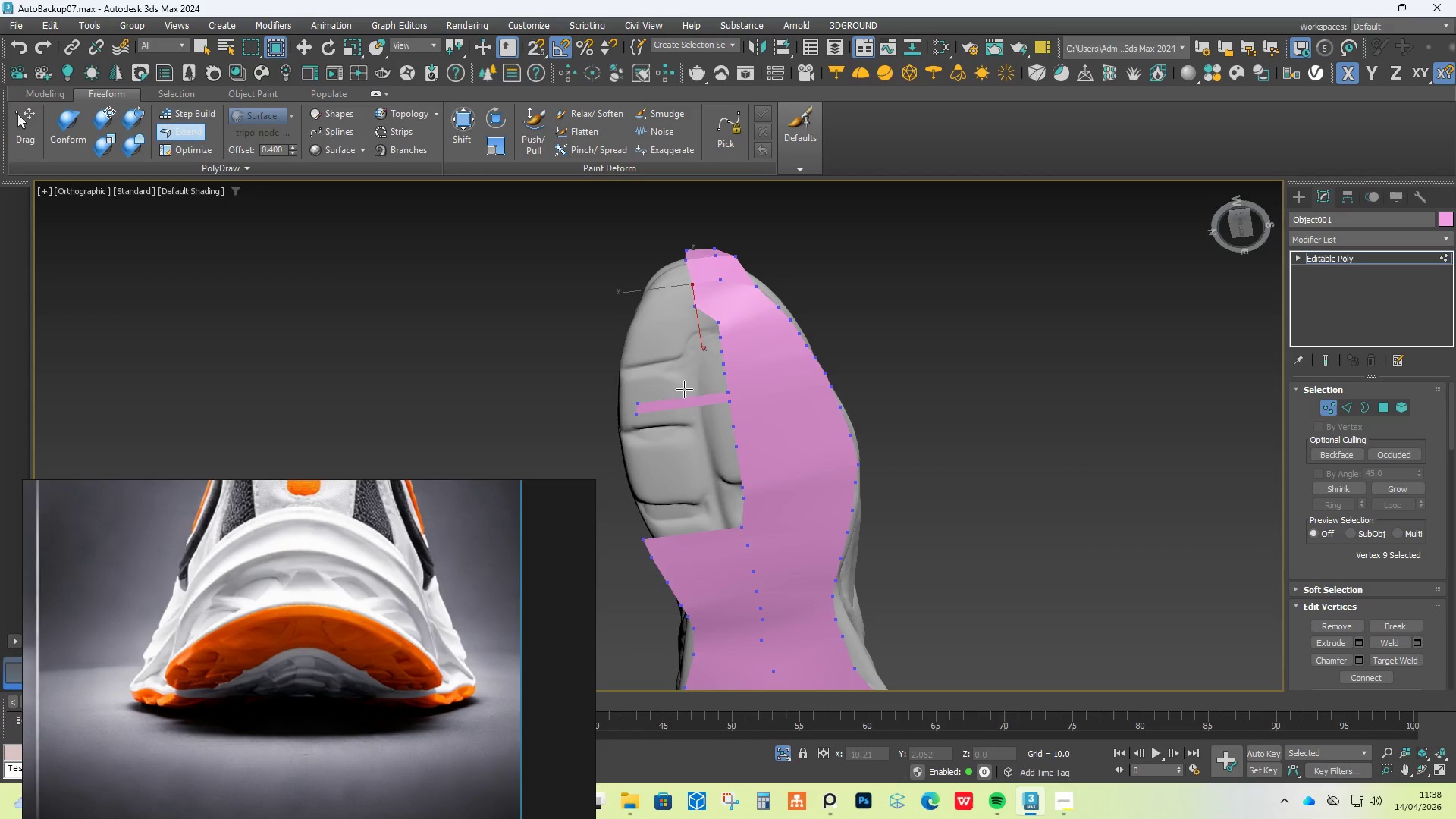 
left_click([685, 401])
 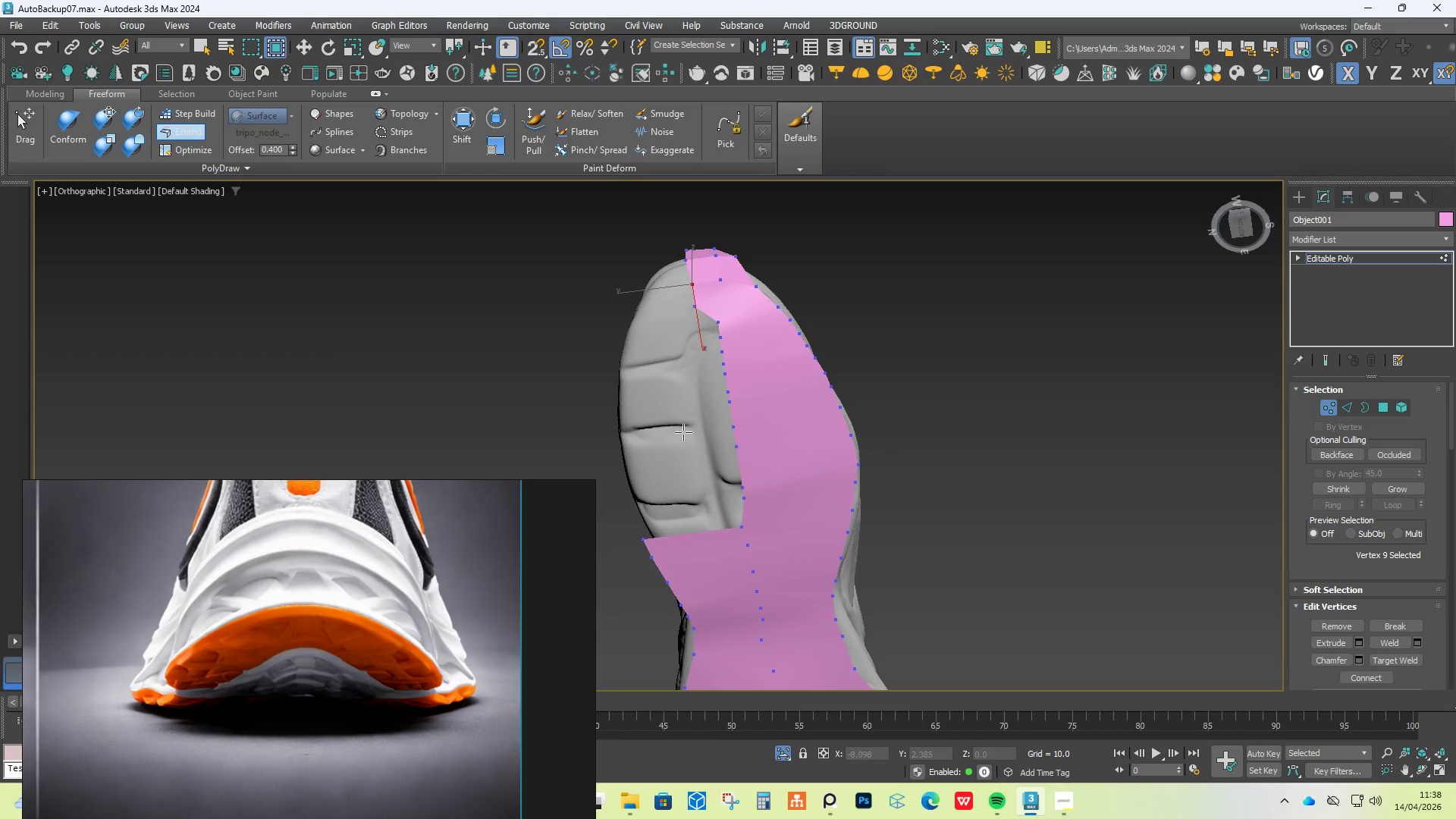 
key(Control+ControlLeft)
 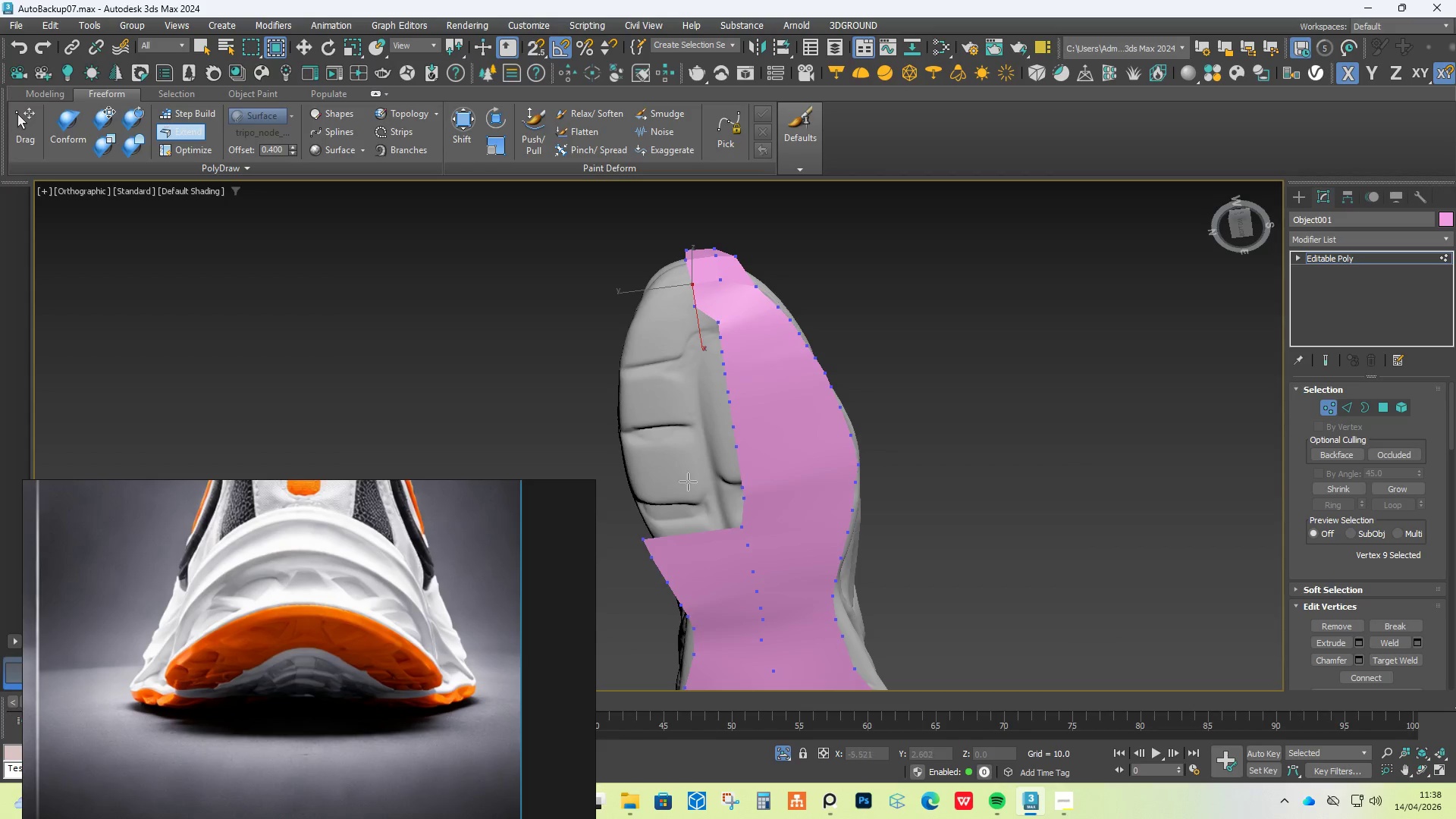 
key(Control+ControlLeft)
 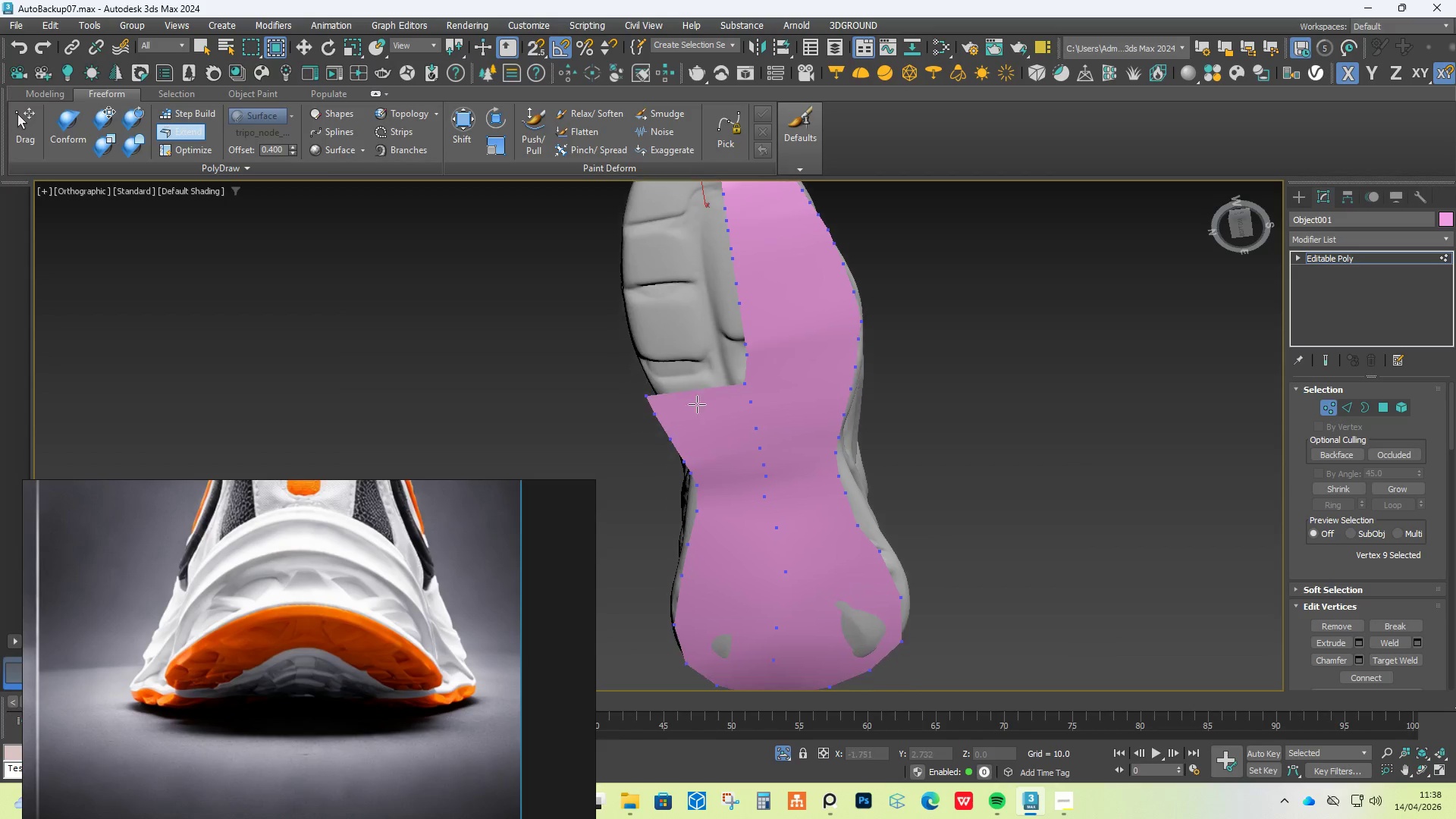 
hold_key(key=ControlLeft, duration=1.5)
double_click([704, 429])
 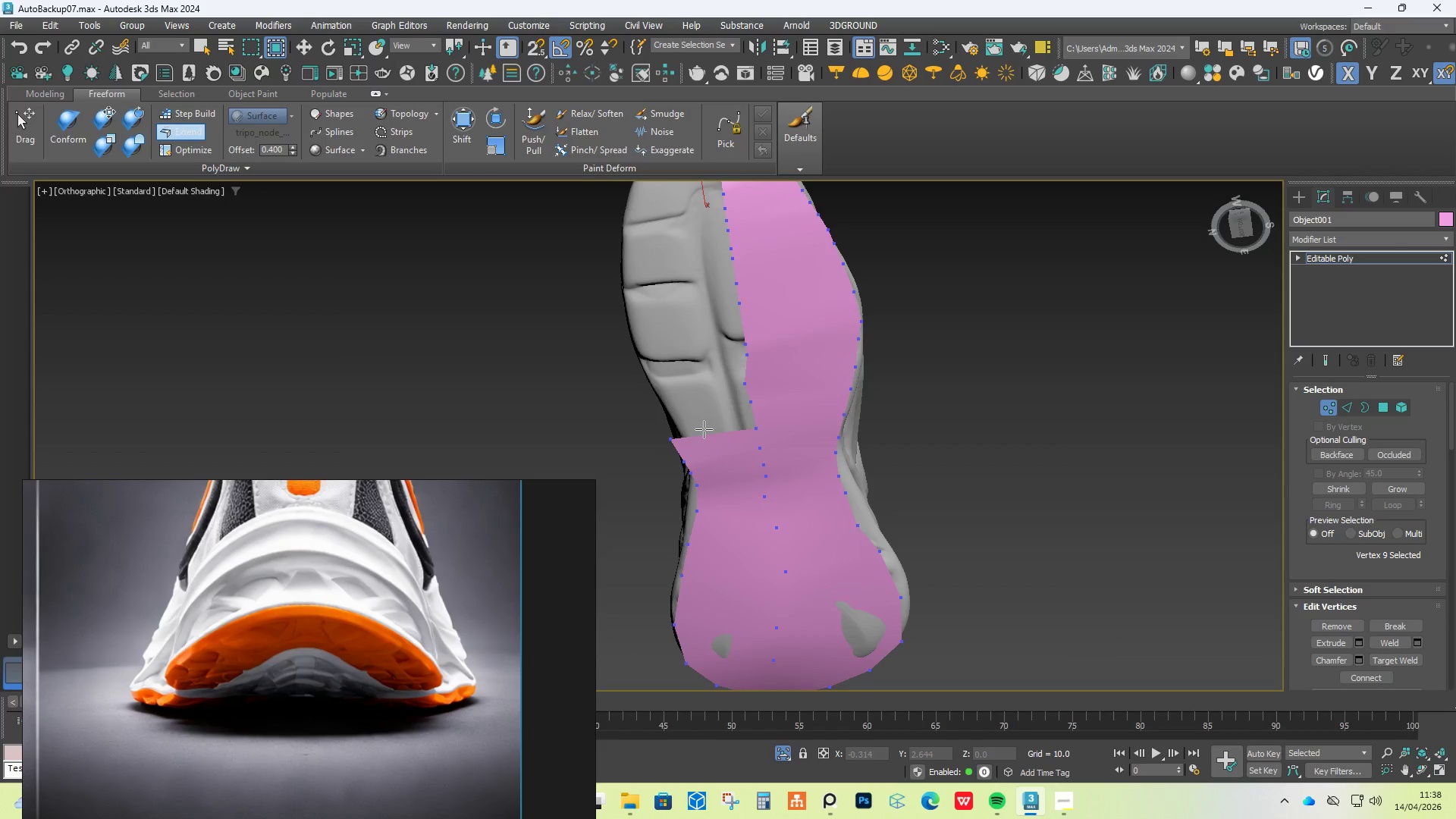 
triple_click([704, 429])
 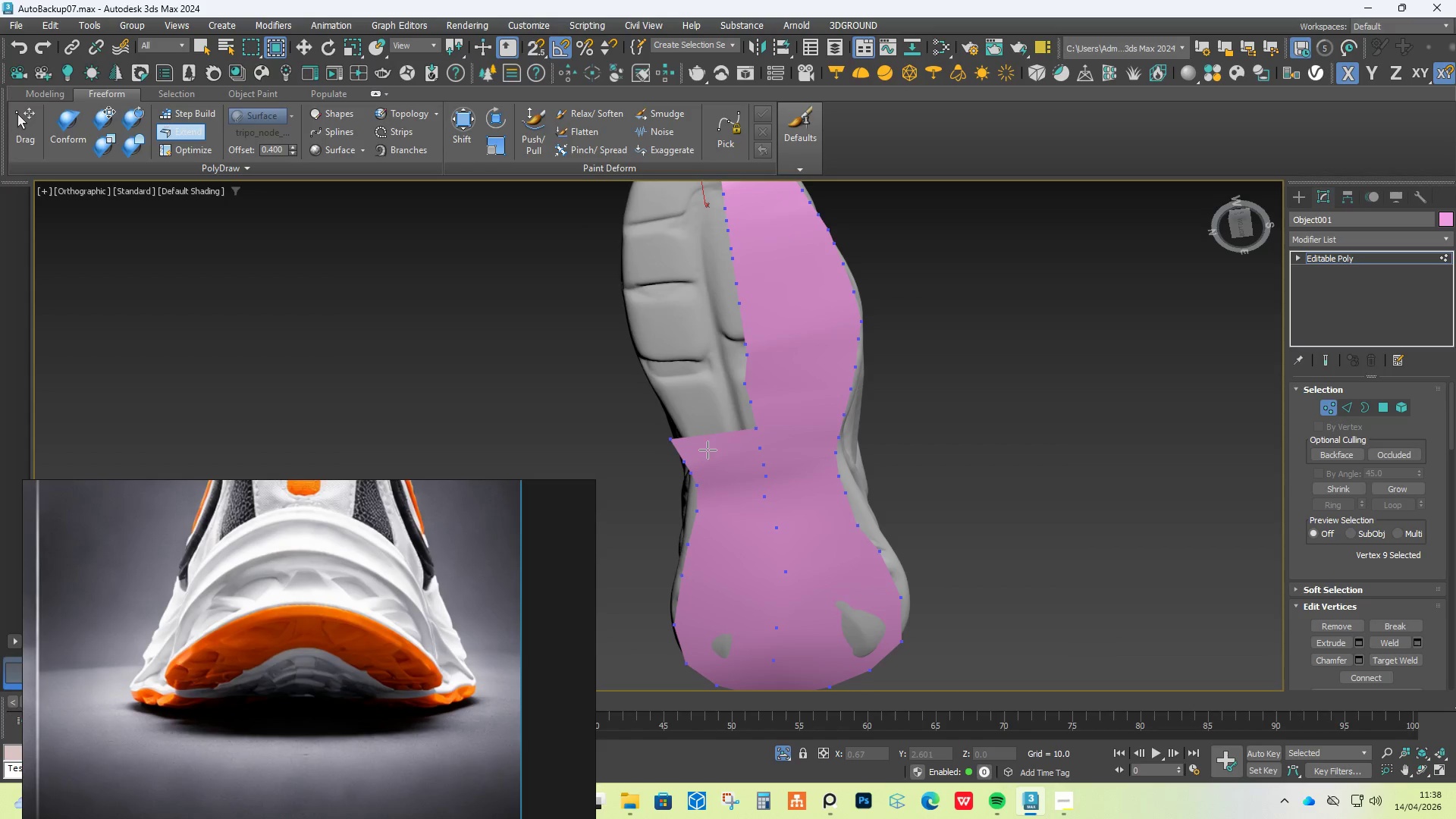 
triple_click([708, 451])
 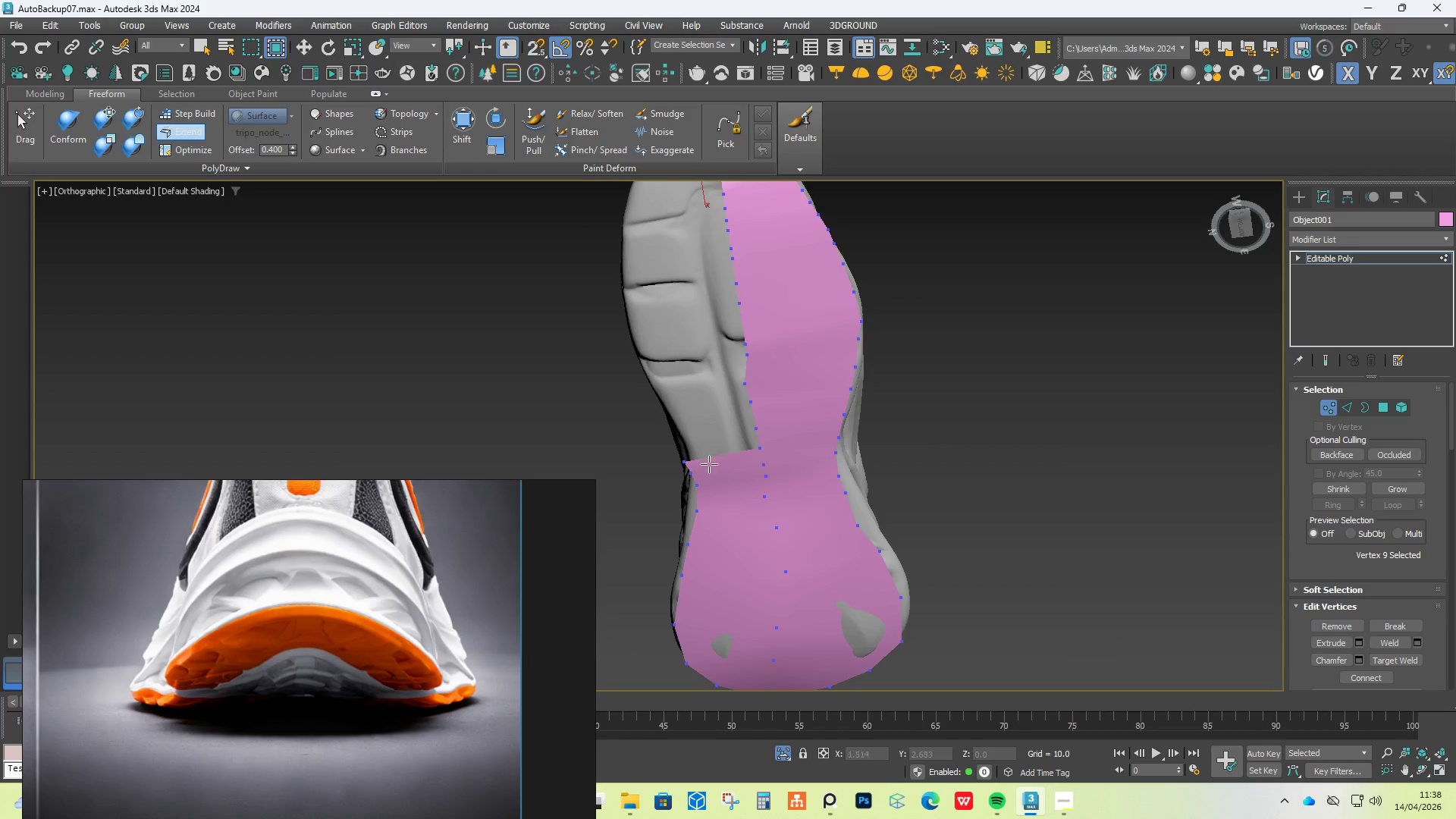 
hold_key(key=ControlLeft, duration=1.52)
triple_click([710, 466])
 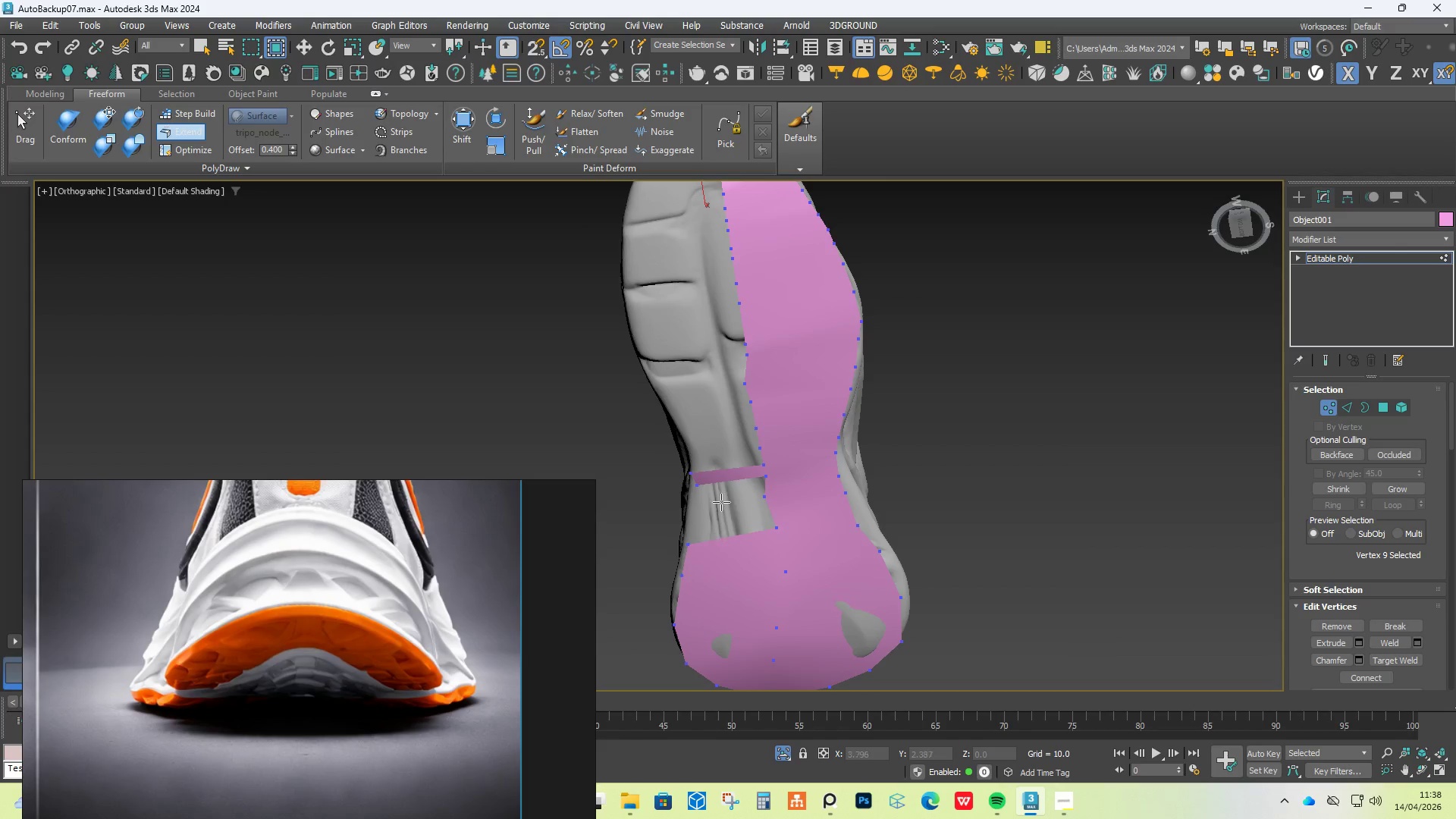 
left_click([724, 470])
 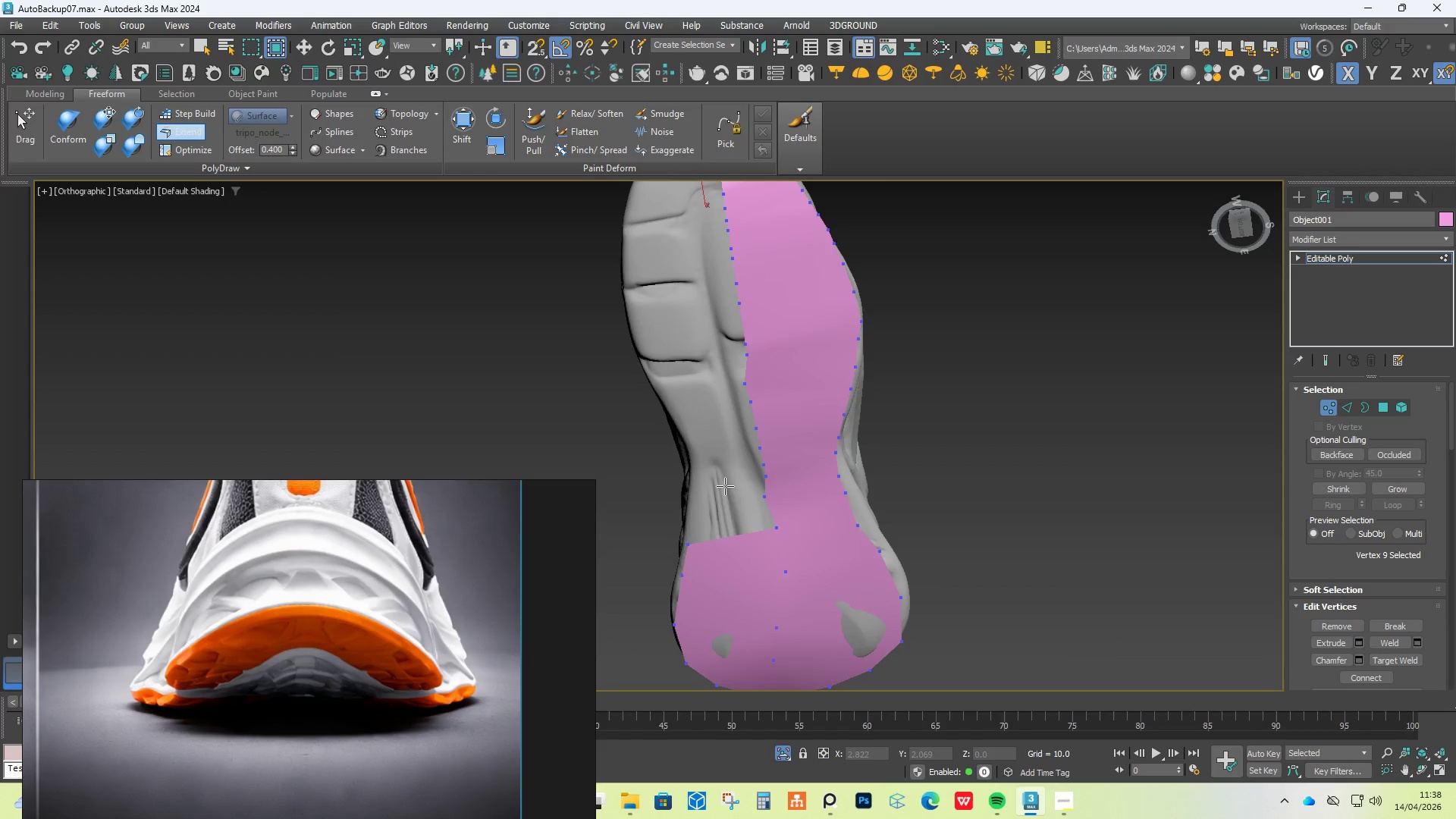 
hold_key(key=ControlLeft, duration=1.2)
triple_click([714, 616])
 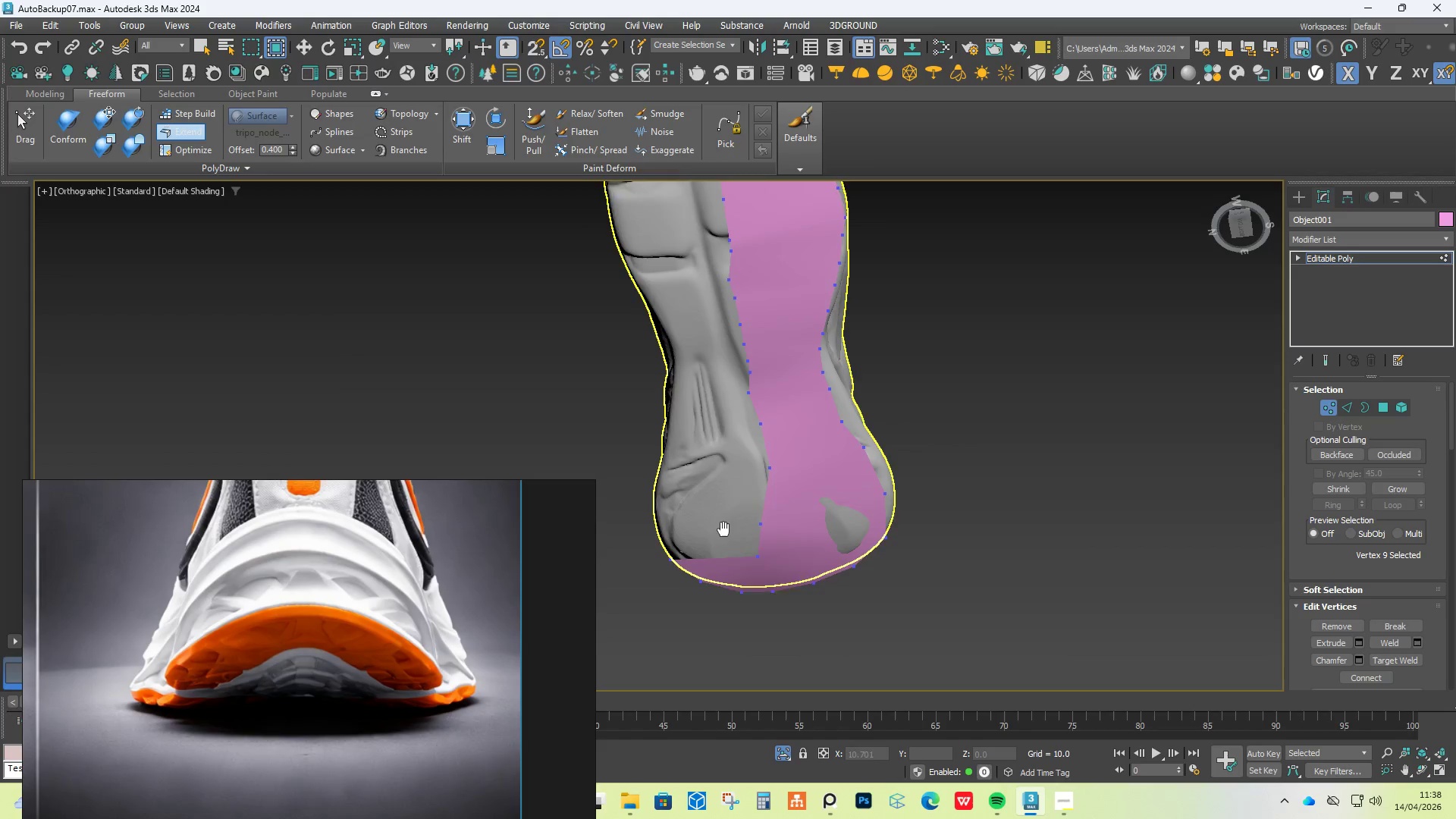 
hold_key(key=ControlLeft, duration=1.06)
left_click([736, 530])
 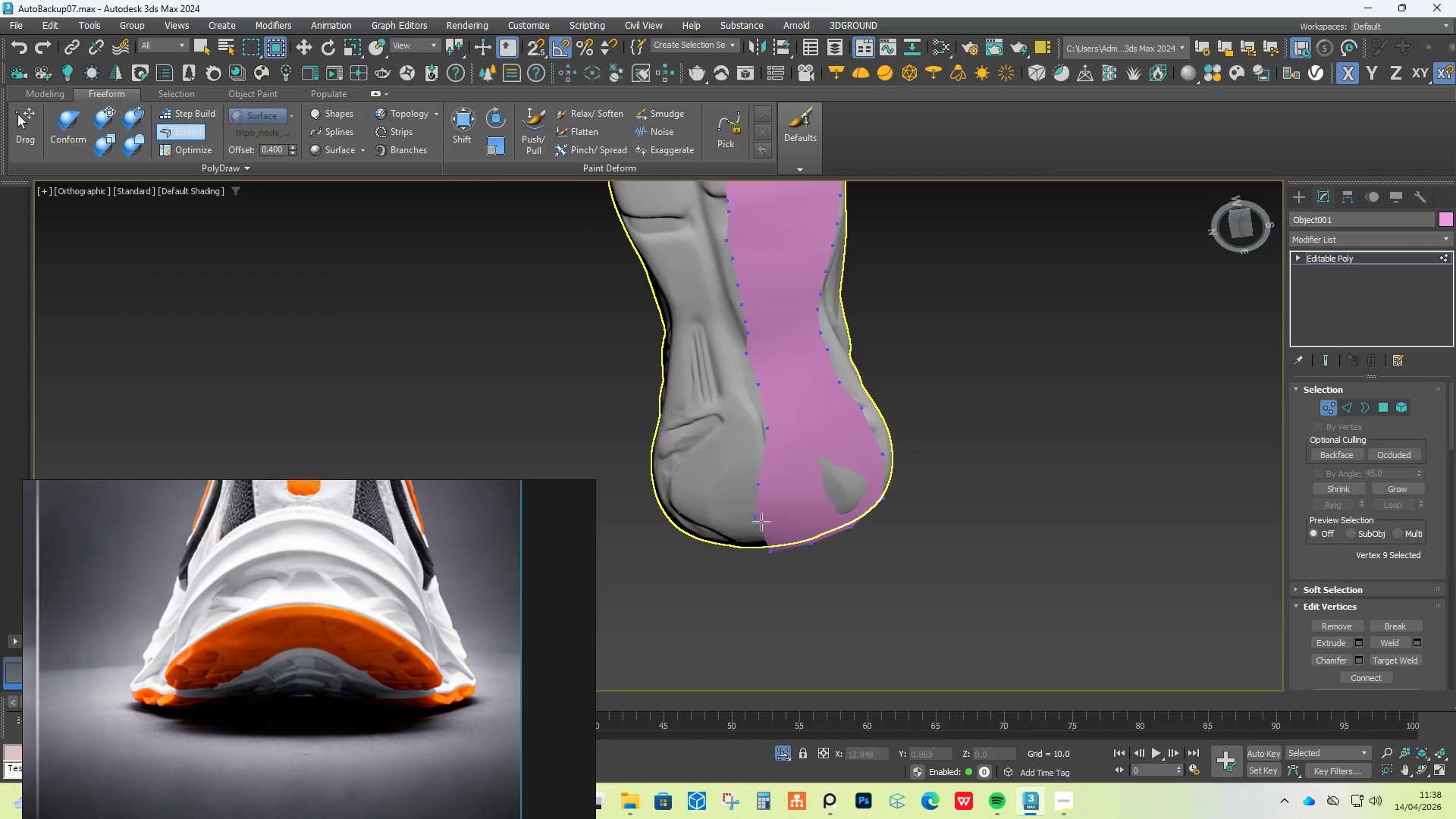 
hold_key(key=AltLeft, duration=0.7)
 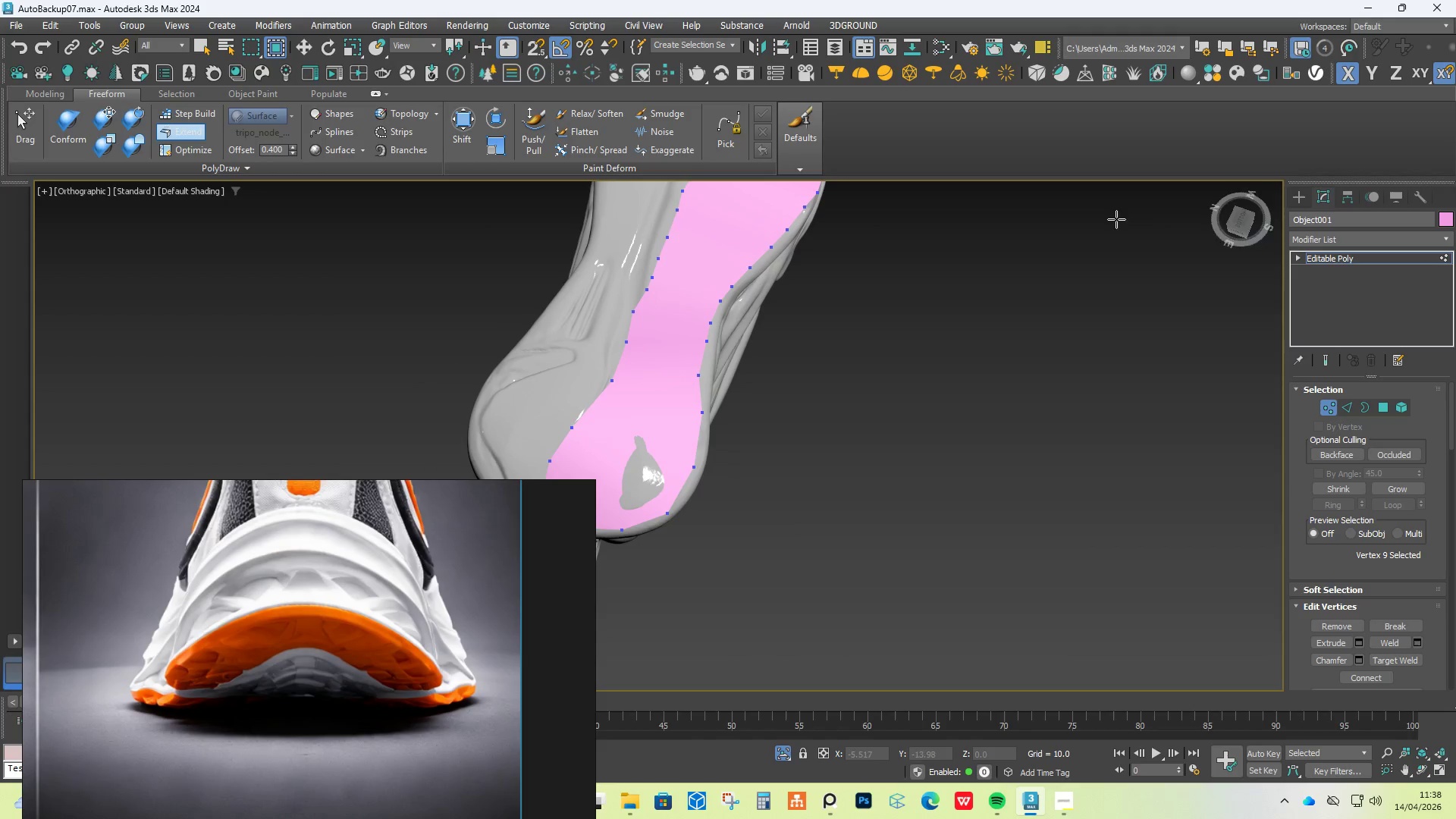 
left_click([1353, 404])
 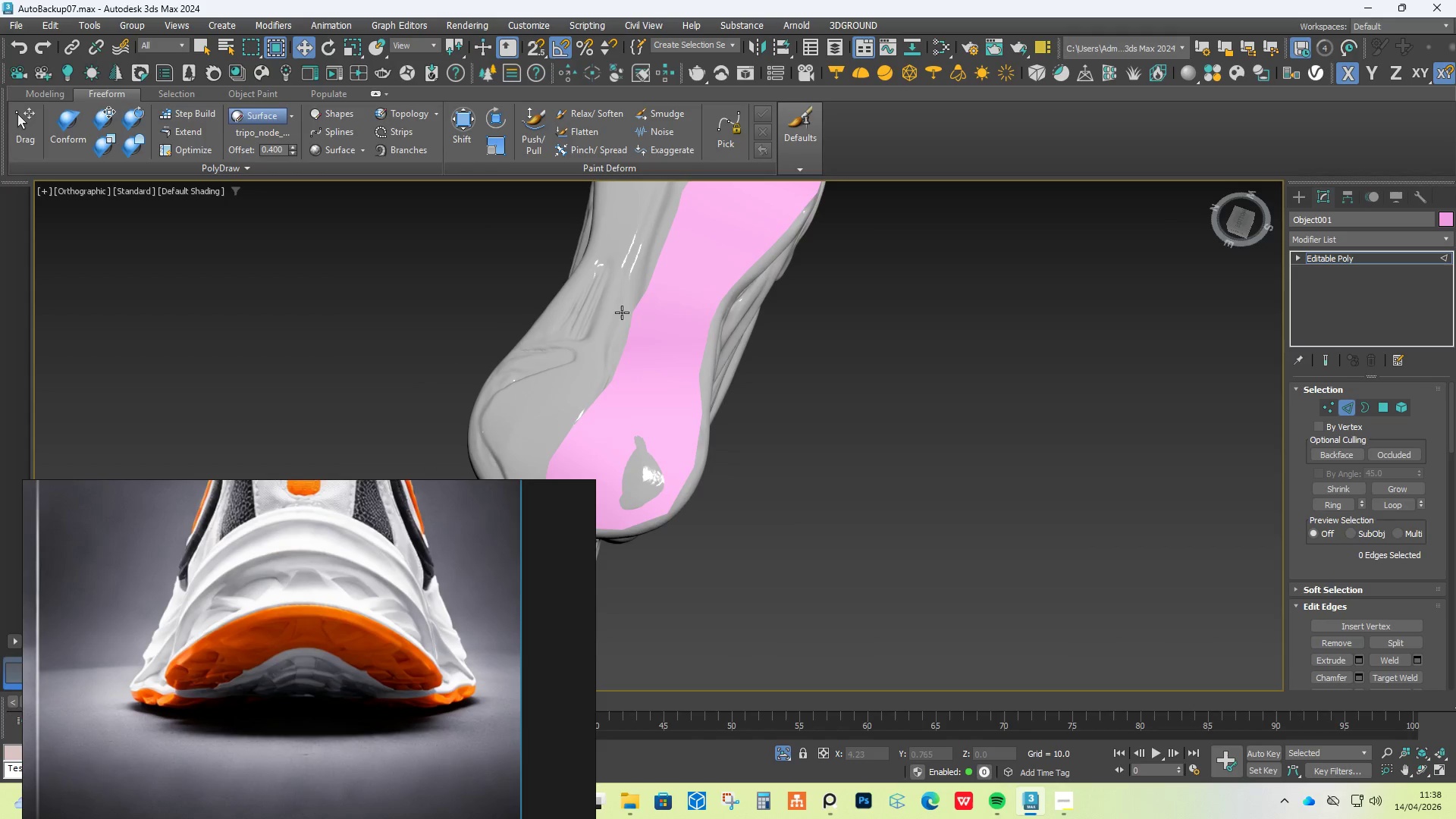 
double_click([629, 312])
 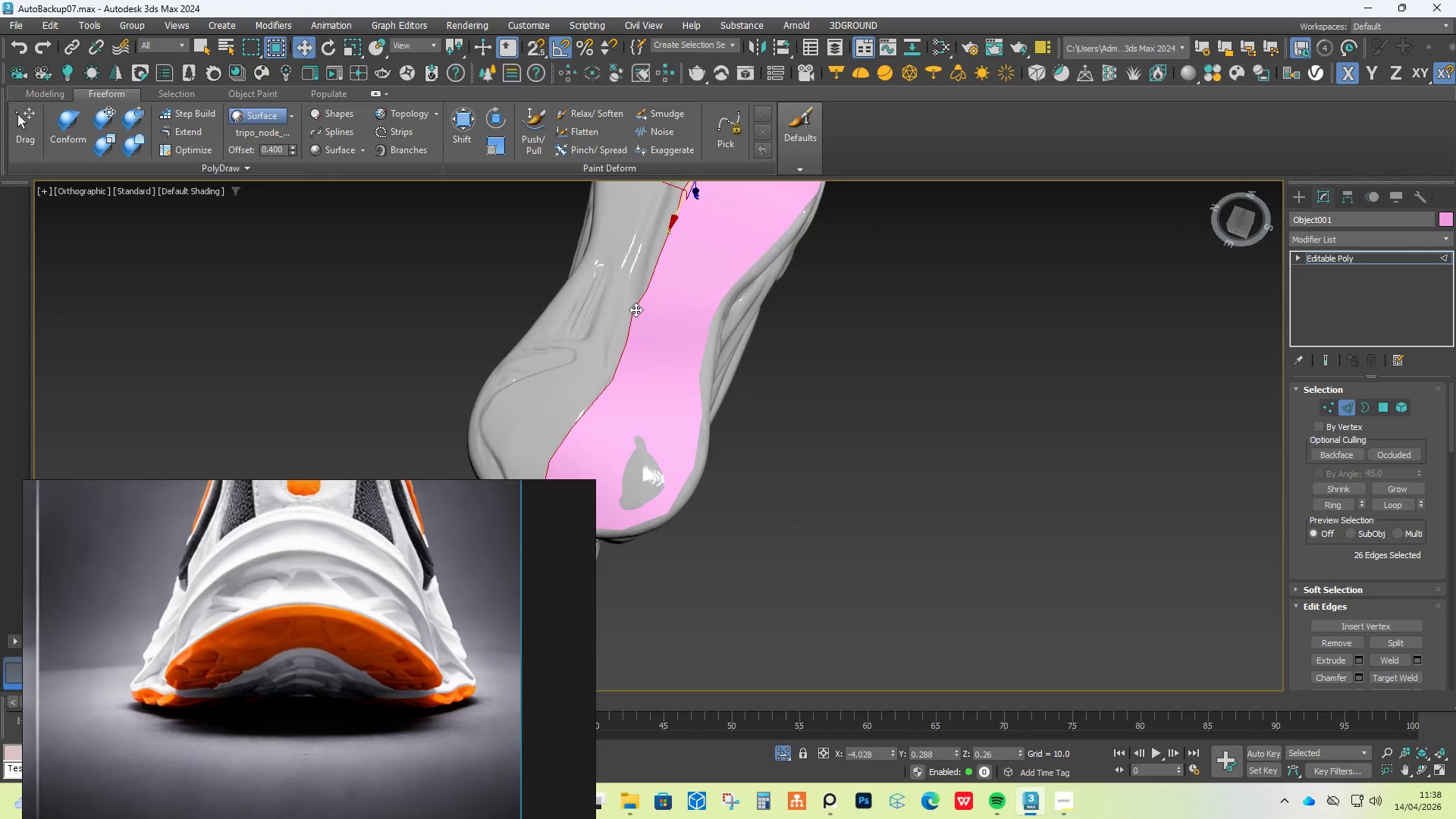 
scroll: coordinate [639, 308], scroll_direction: down, amount: 3.0
 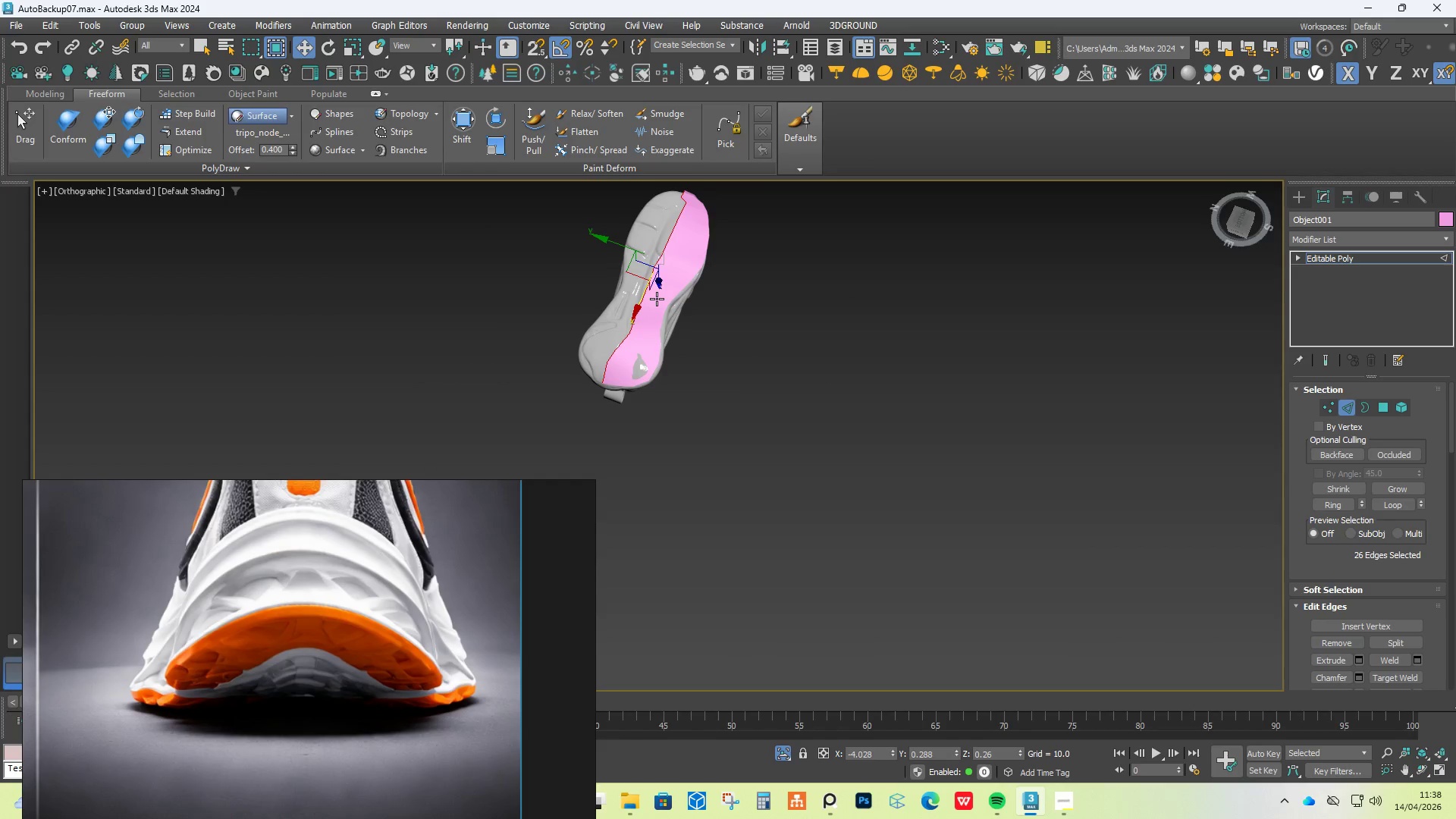 
hold_key(key=AltLeft, duration=1.14)
 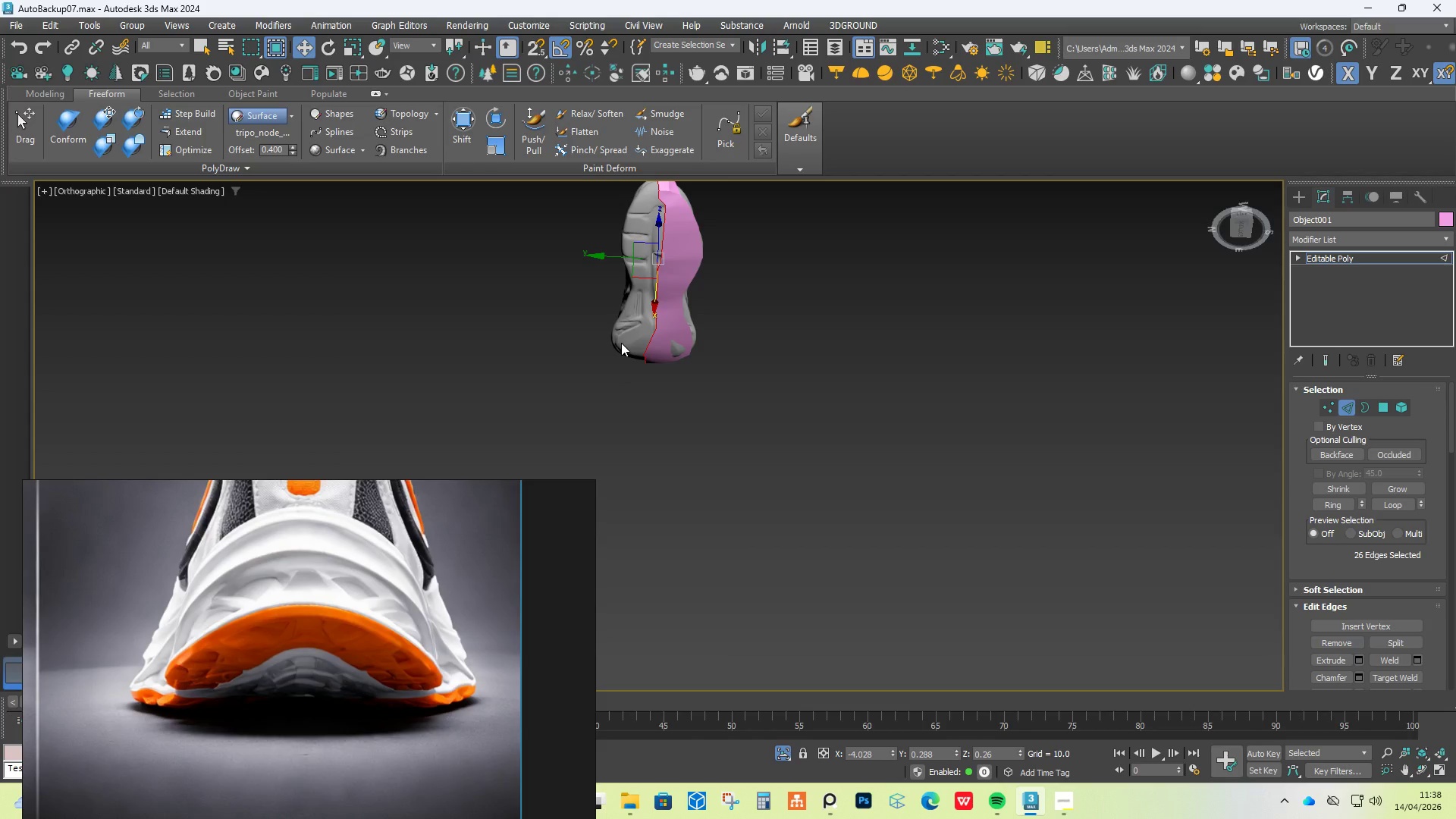 
key(R)
 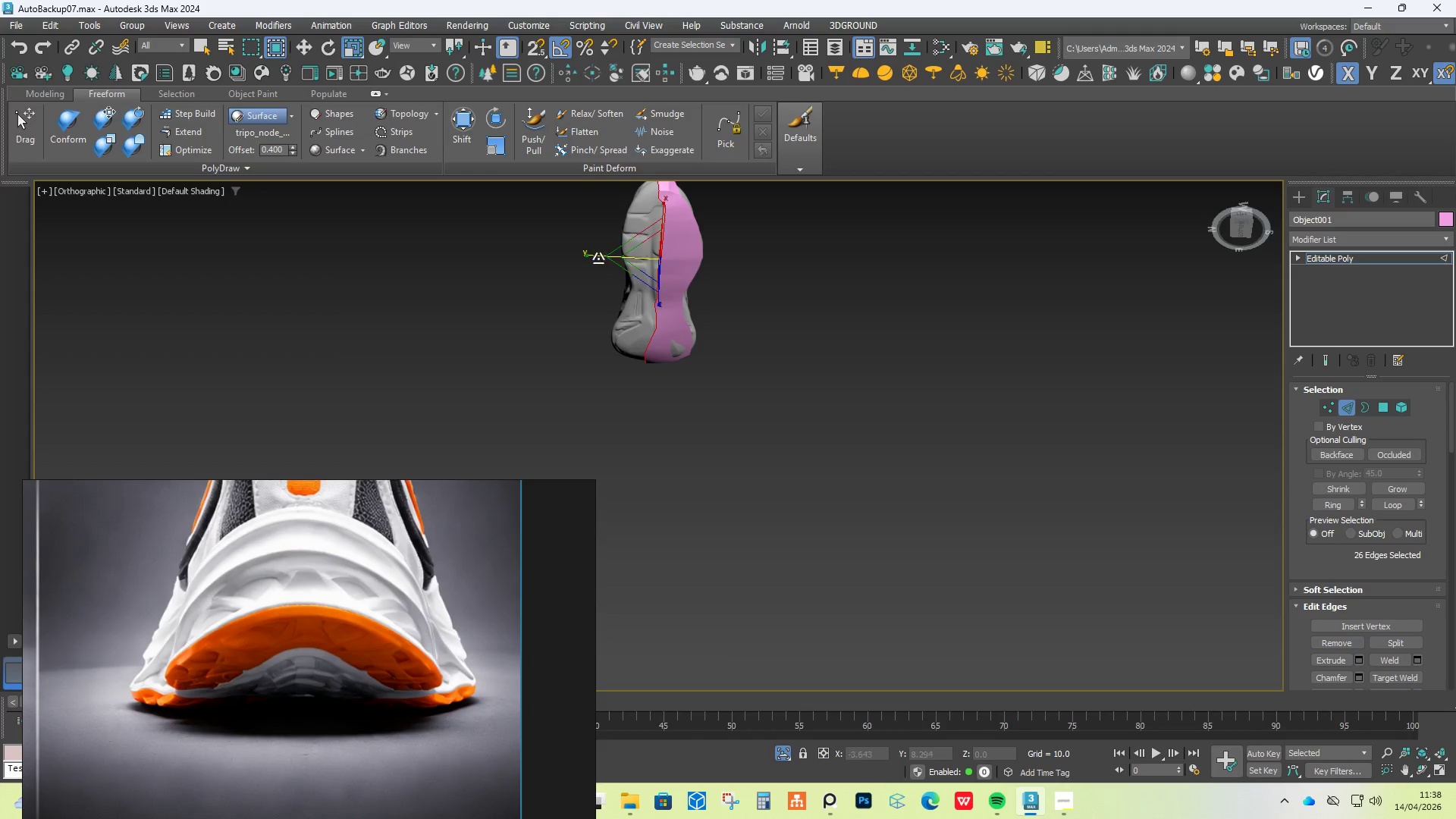 
left_click_drag(start_coordinate=[596, 256], to_coordinate=[995, 318])
 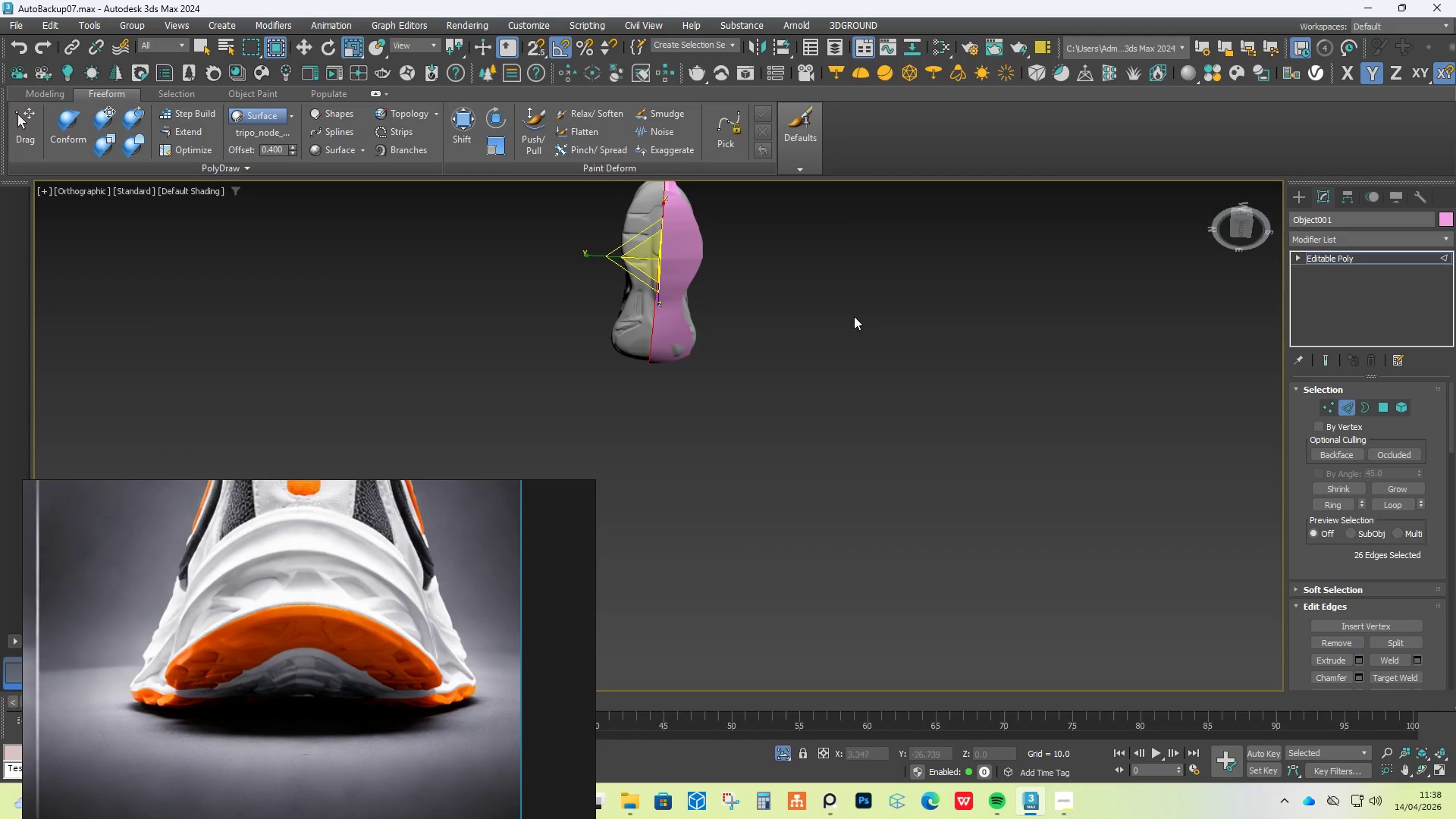 
hold_key(key=AltLeft, duration=0.41)
 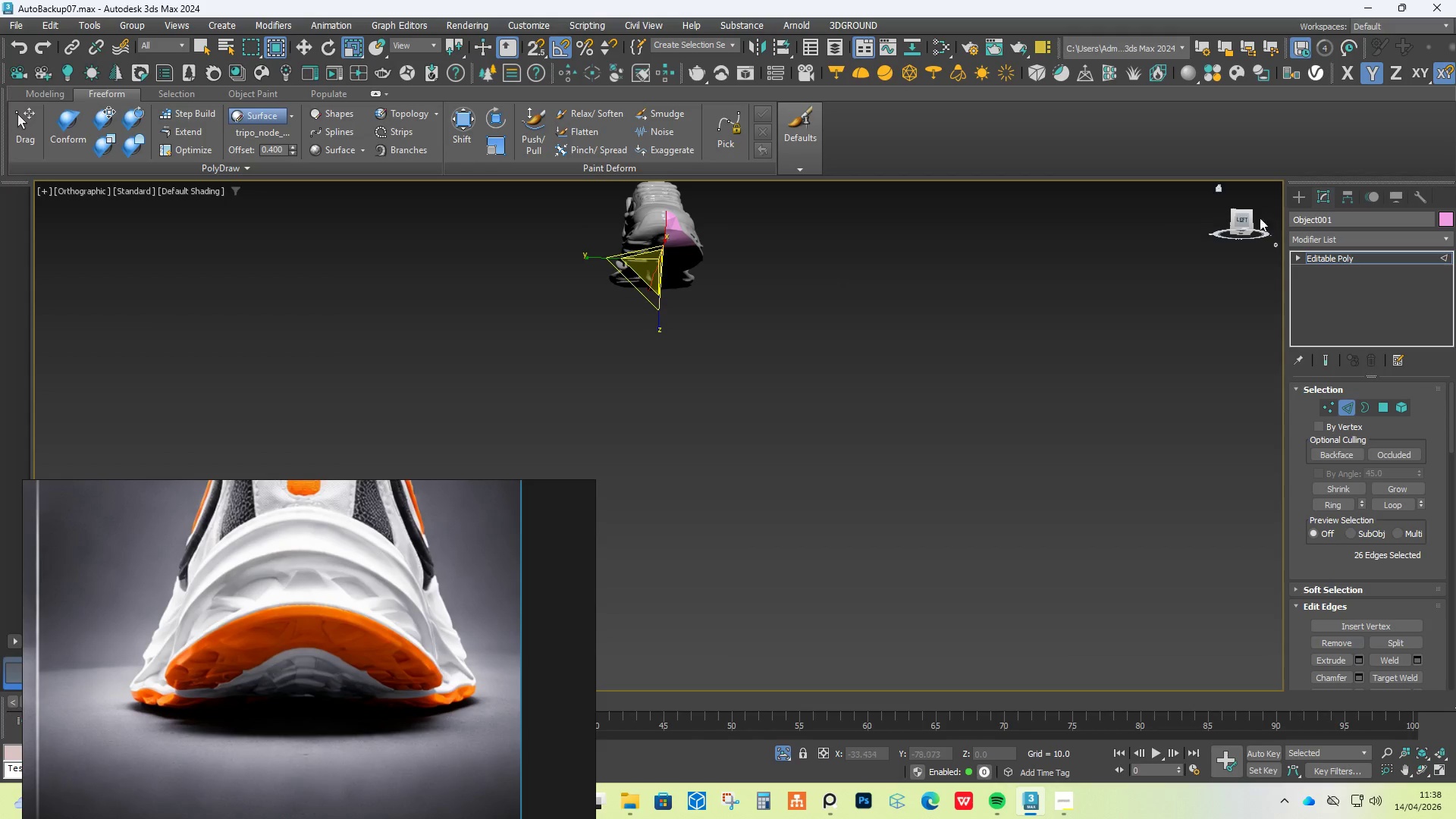 
left_click([1237, 220])
 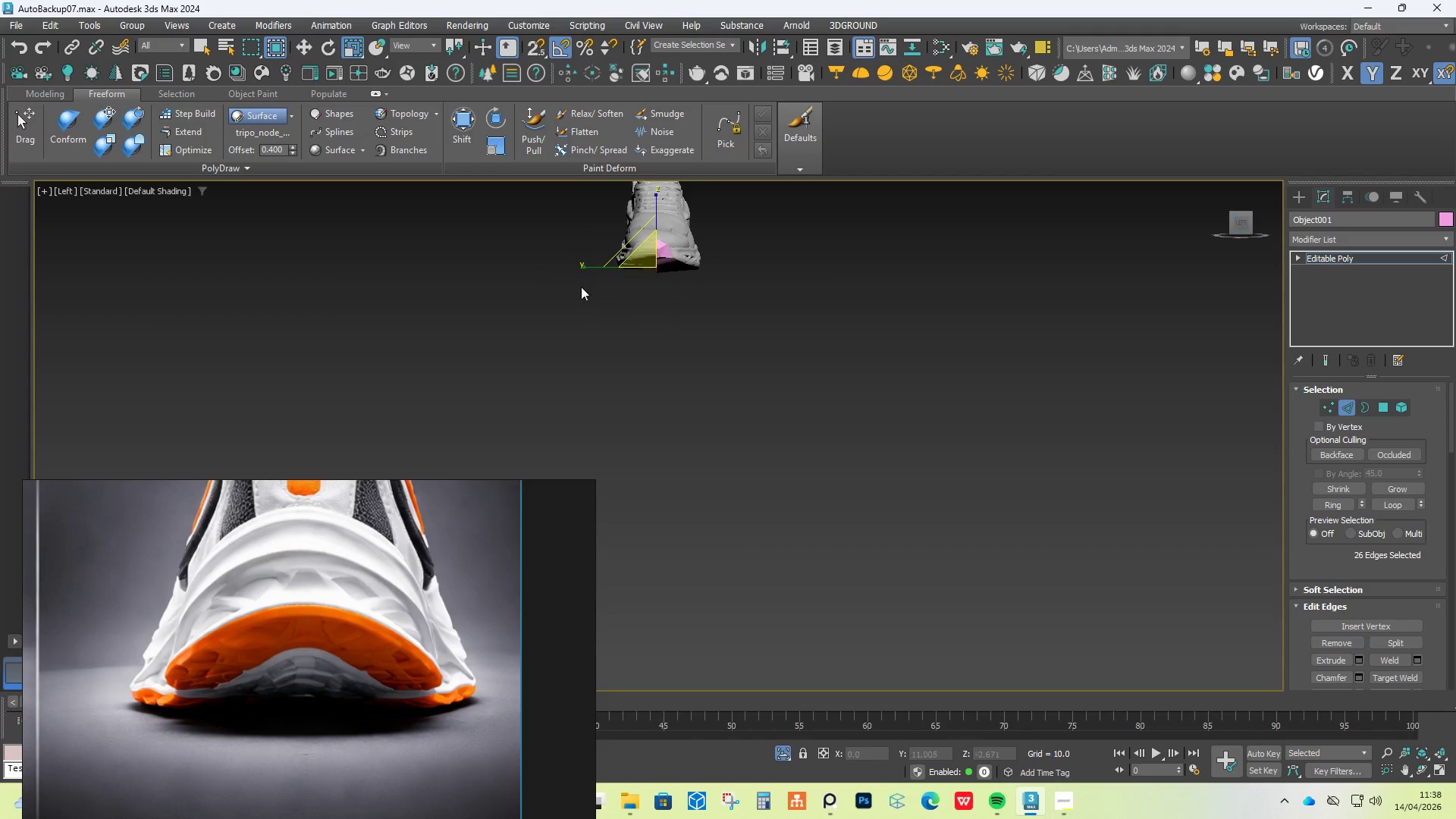 
scroll: coordinate [653, 347], scroll_direction: up, amount: 7.0
 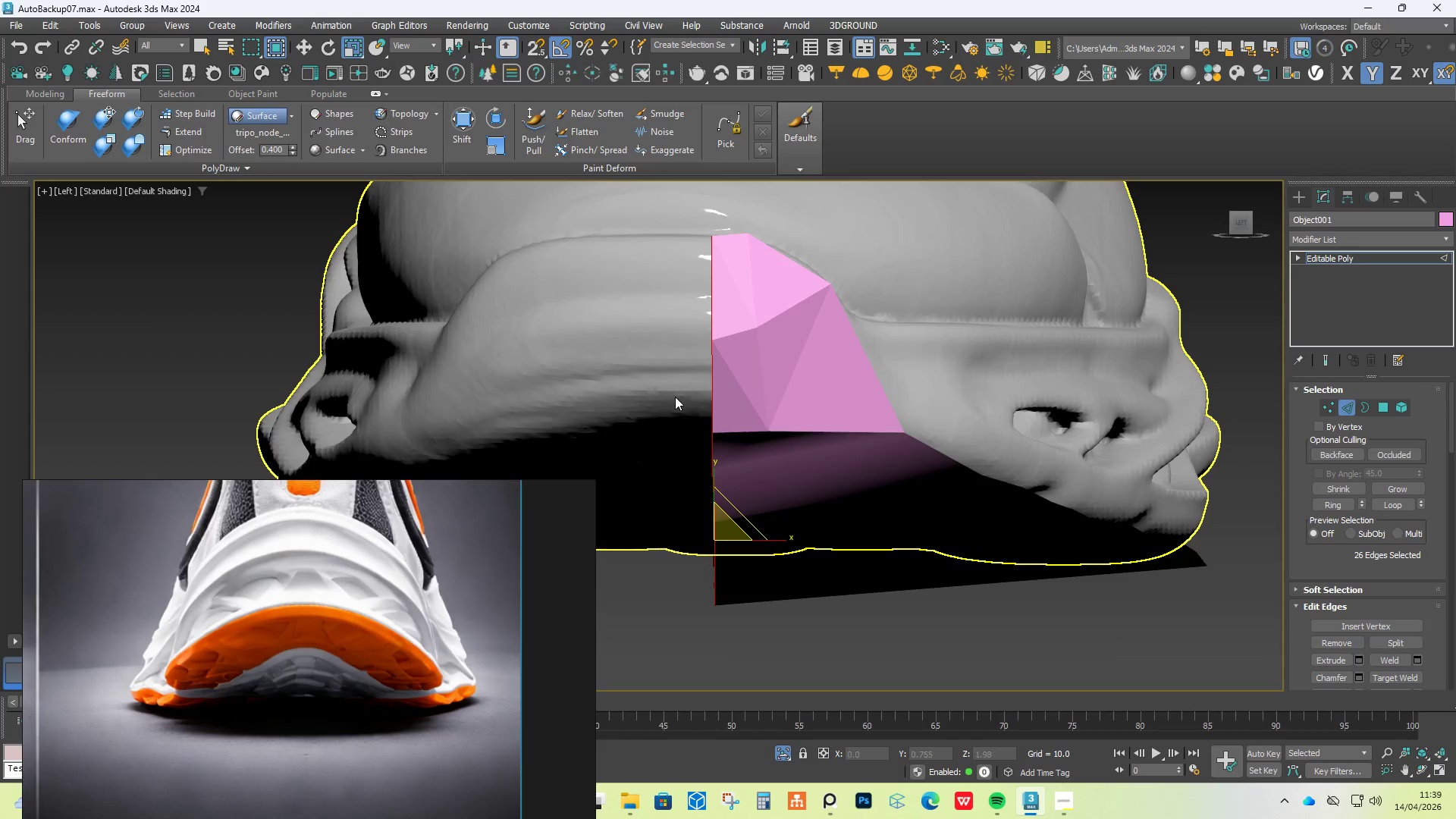 
key(W)
 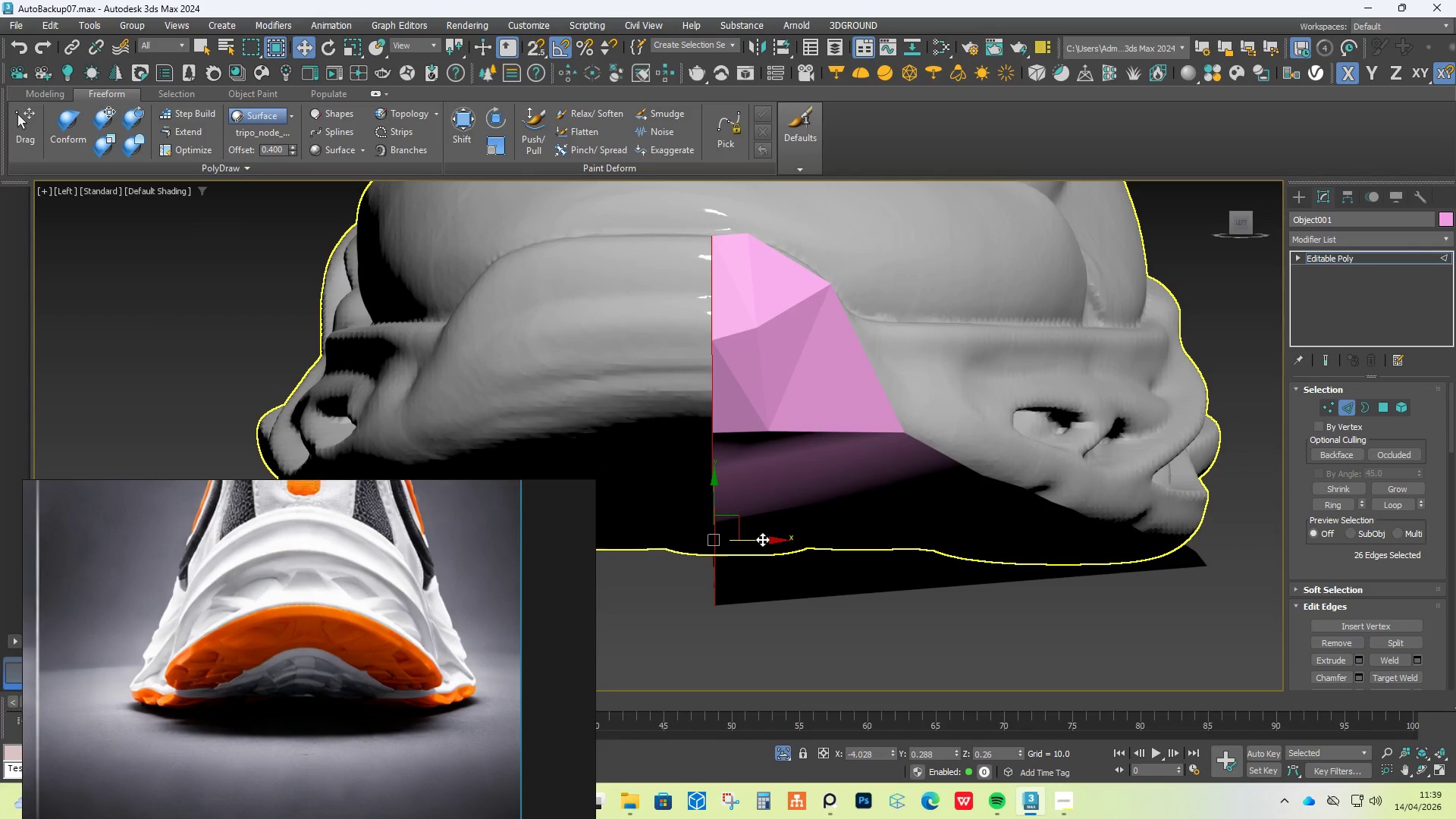 
left_click_drag(start_coordinate=[762, 539], to_coordinate=[708, 538])
 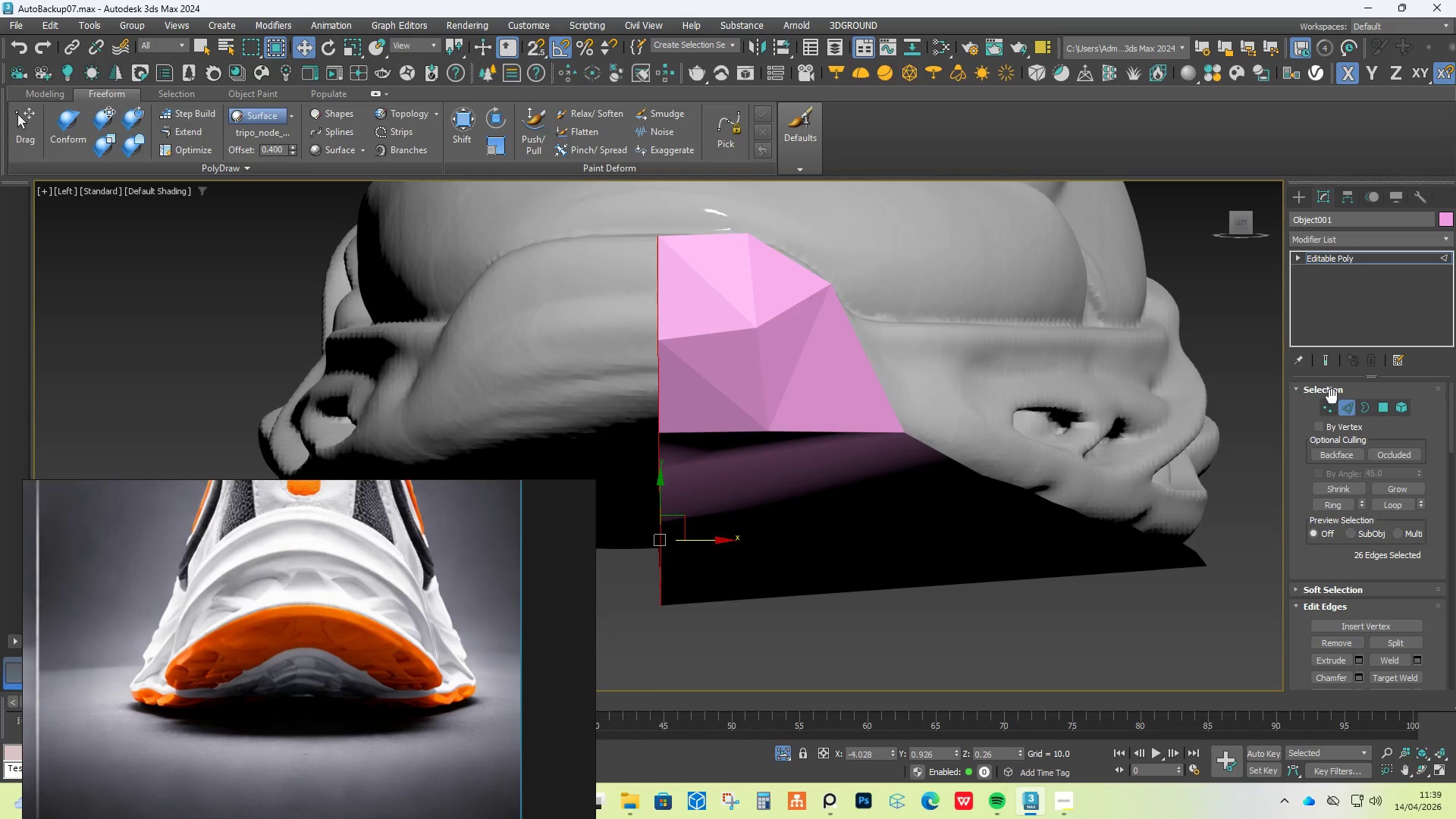 
left_click([1329, 407])
 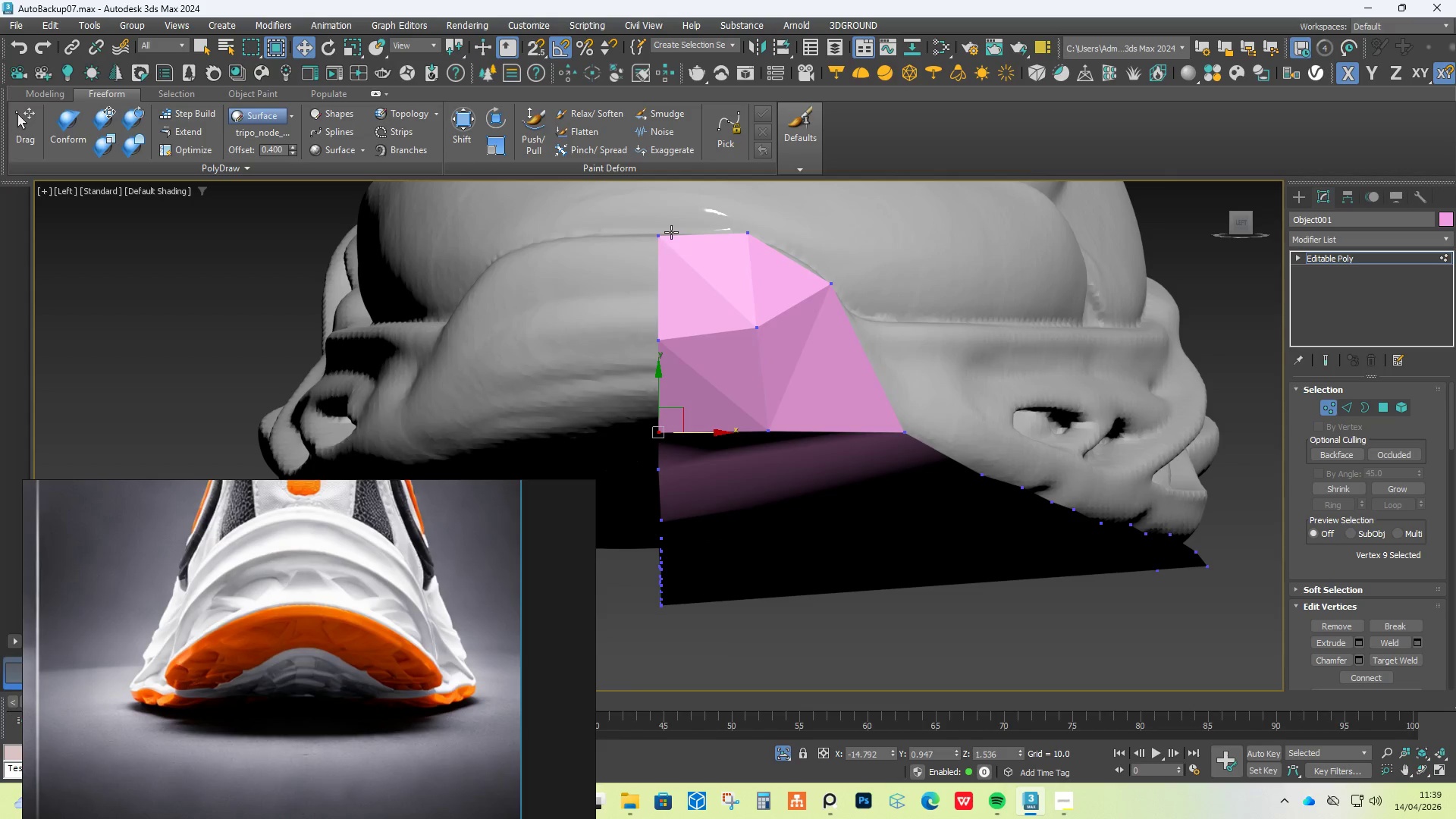 
left_click([658, 230])
 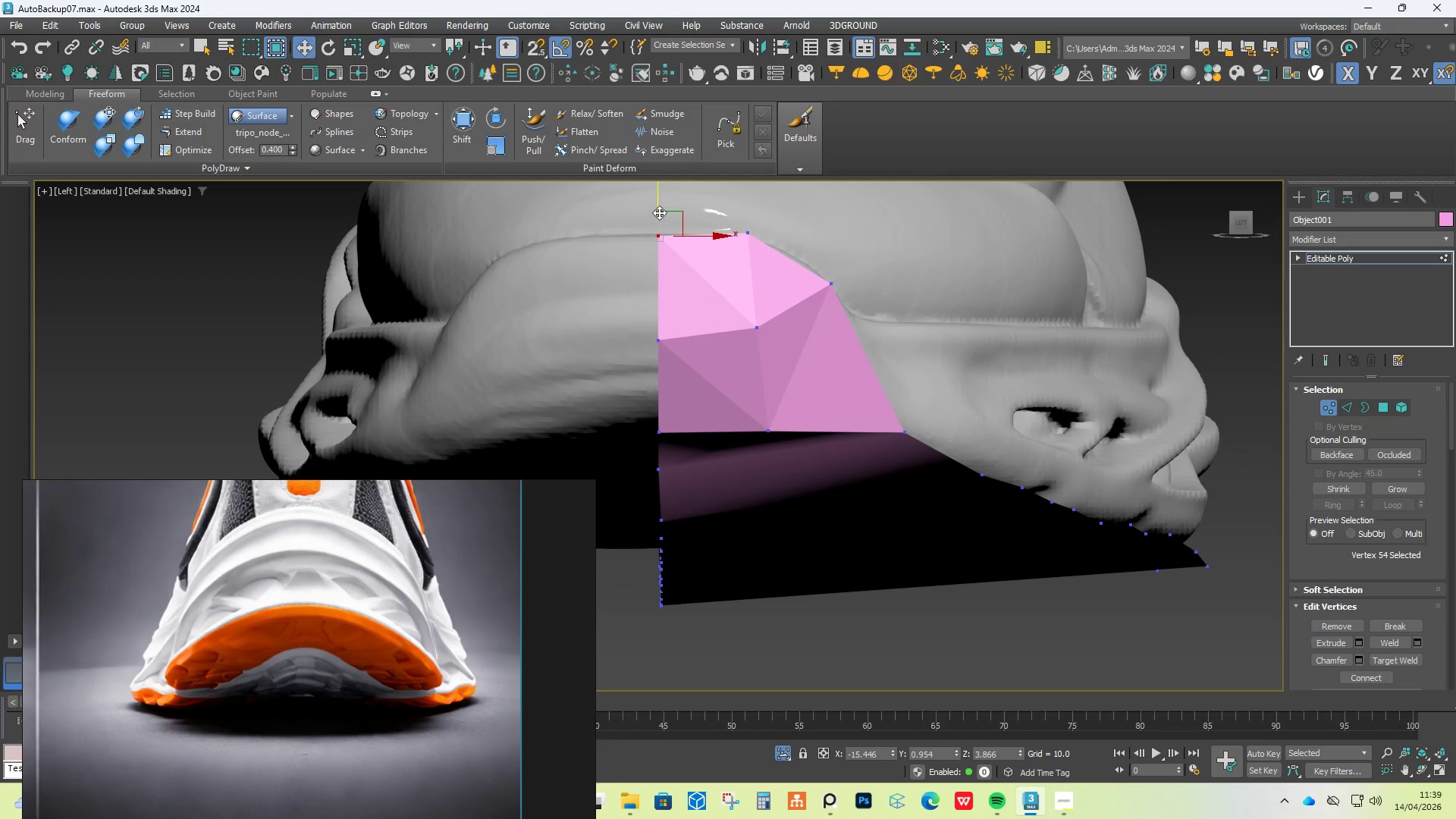 
left_click_drag(start_coordinate=[661, 209], to_coordinate=[661, 202])
 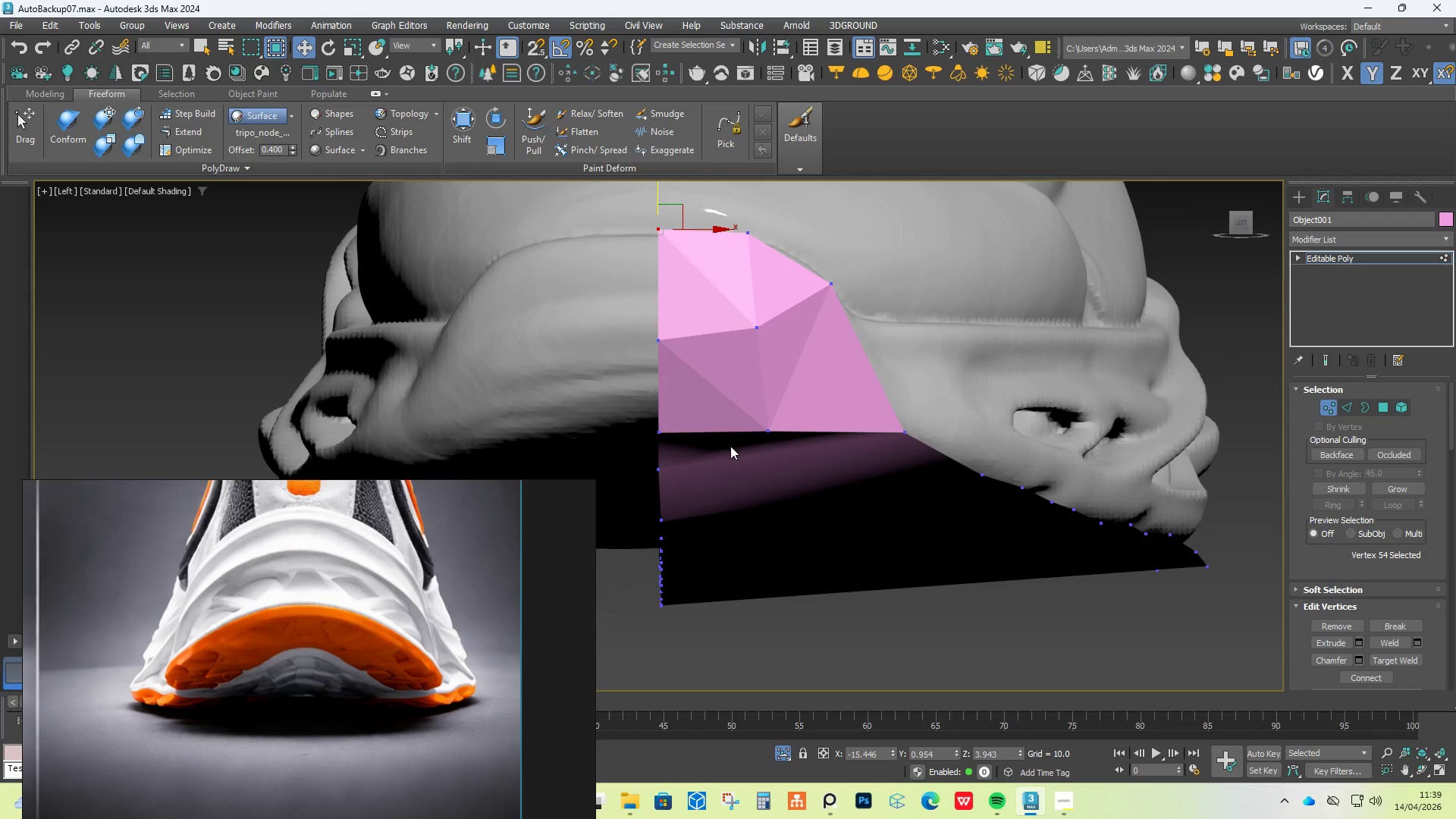 
hold_key(key=AltLeft, duration=0.66)
 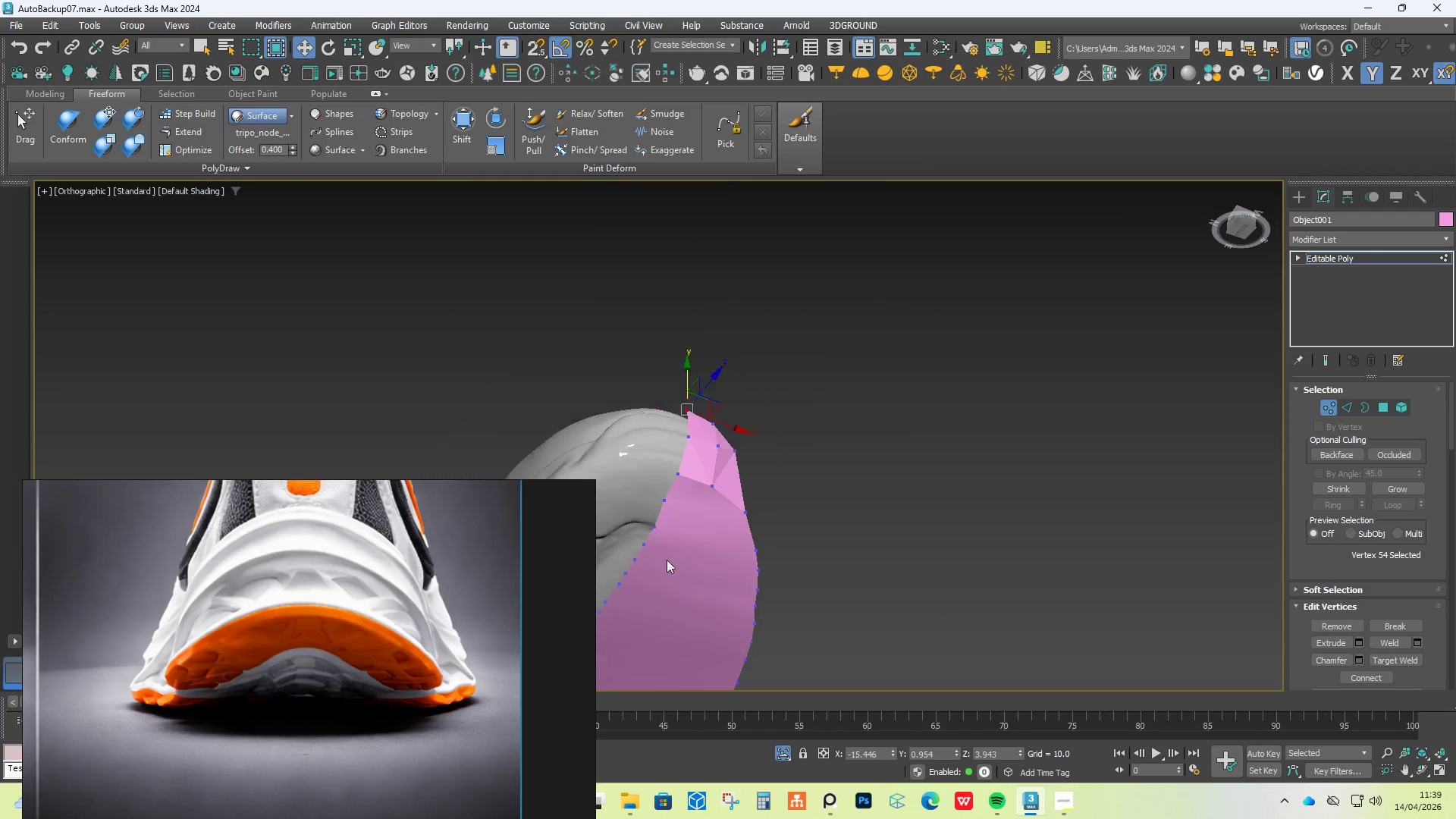 
scroll: coordinate [732, 466], scroll_direction: down, amount: 3.0
 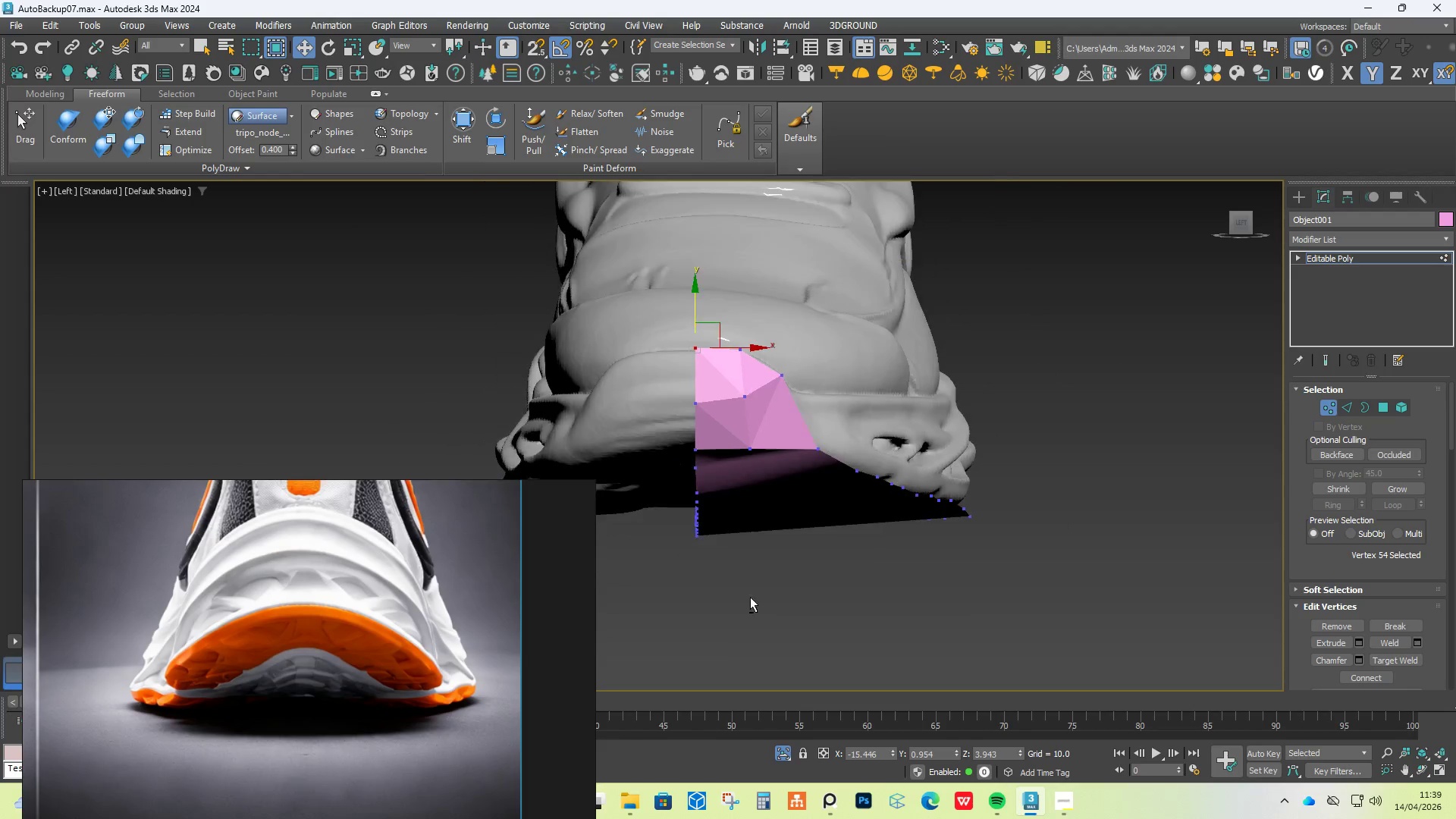 
hold_key(key=AltLeft, duration=0.53)
 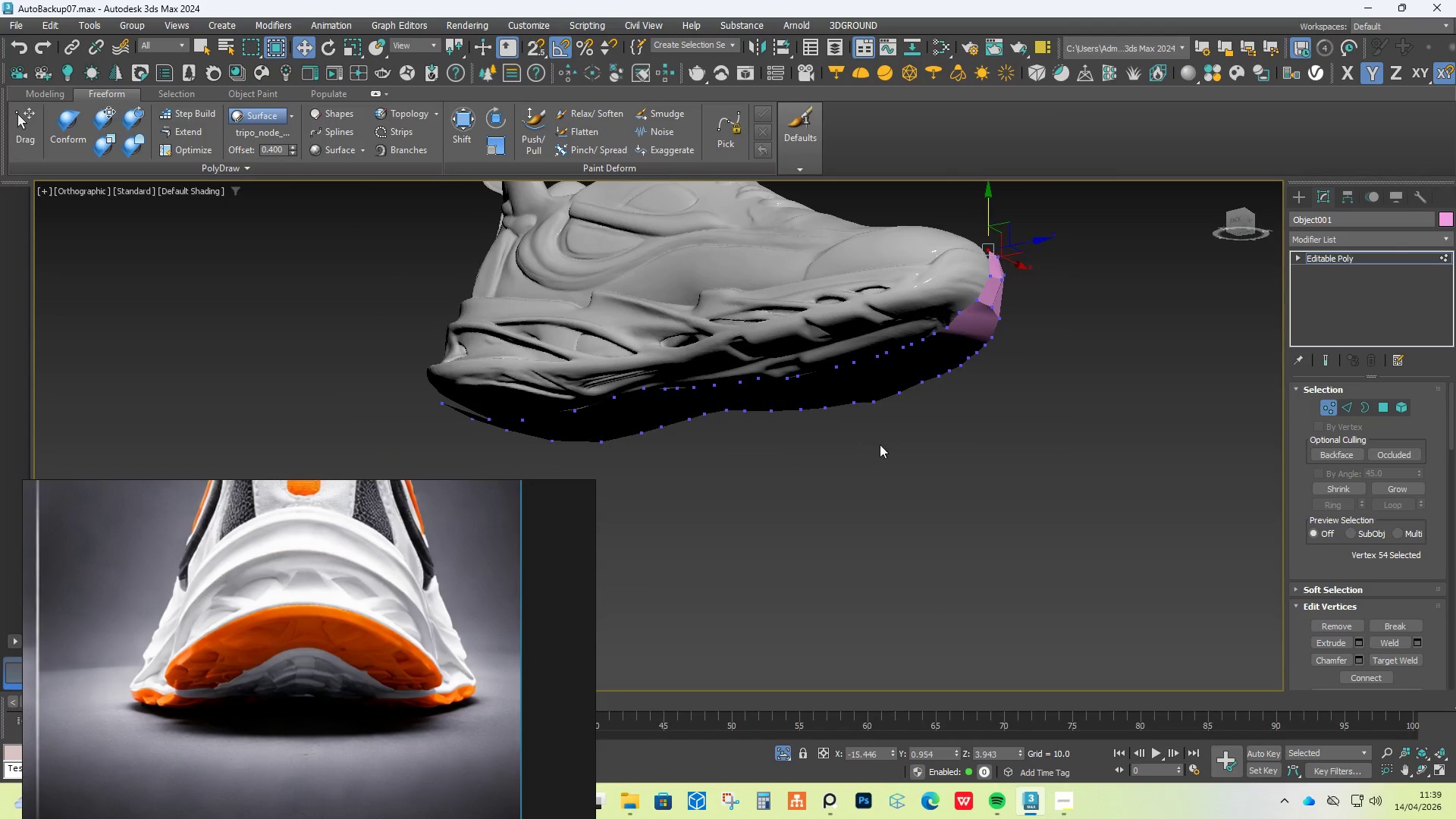 
scroll: coordinate [667, 560], scroll_direction: down, amount: 2.0
 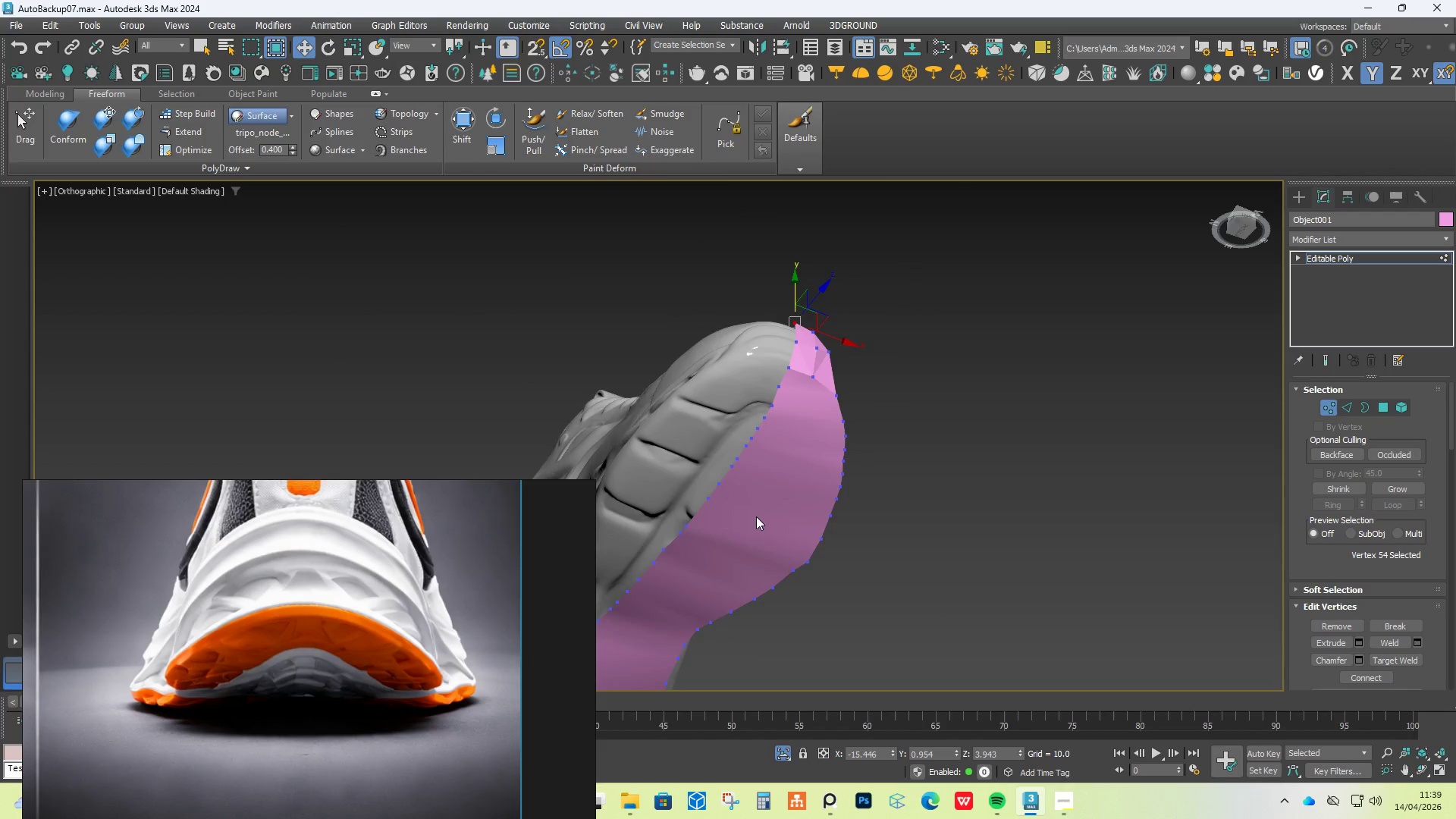 
hold_key(key=AltLeft, duration=0.45)
 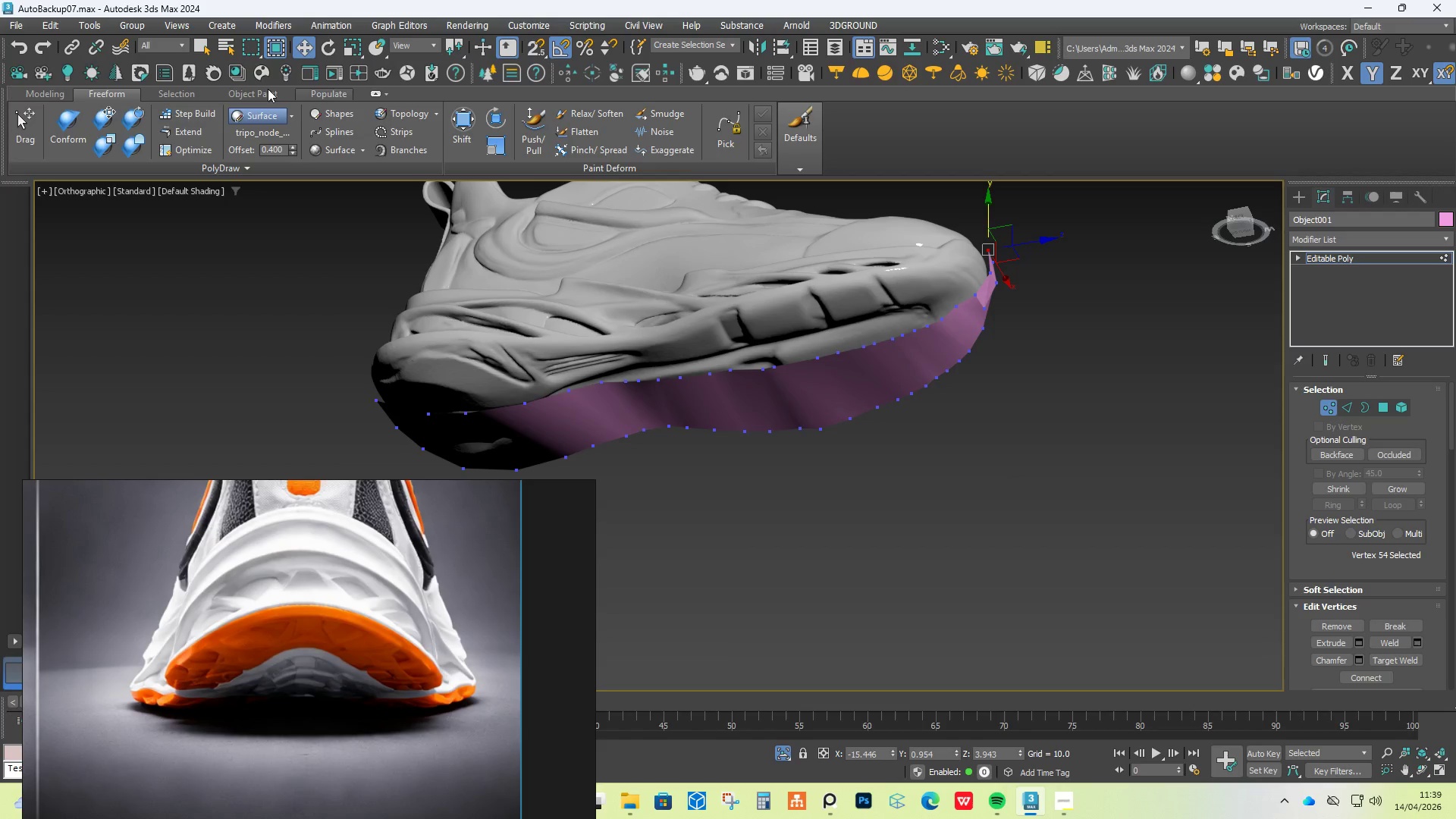 
left_click([196, 136])
 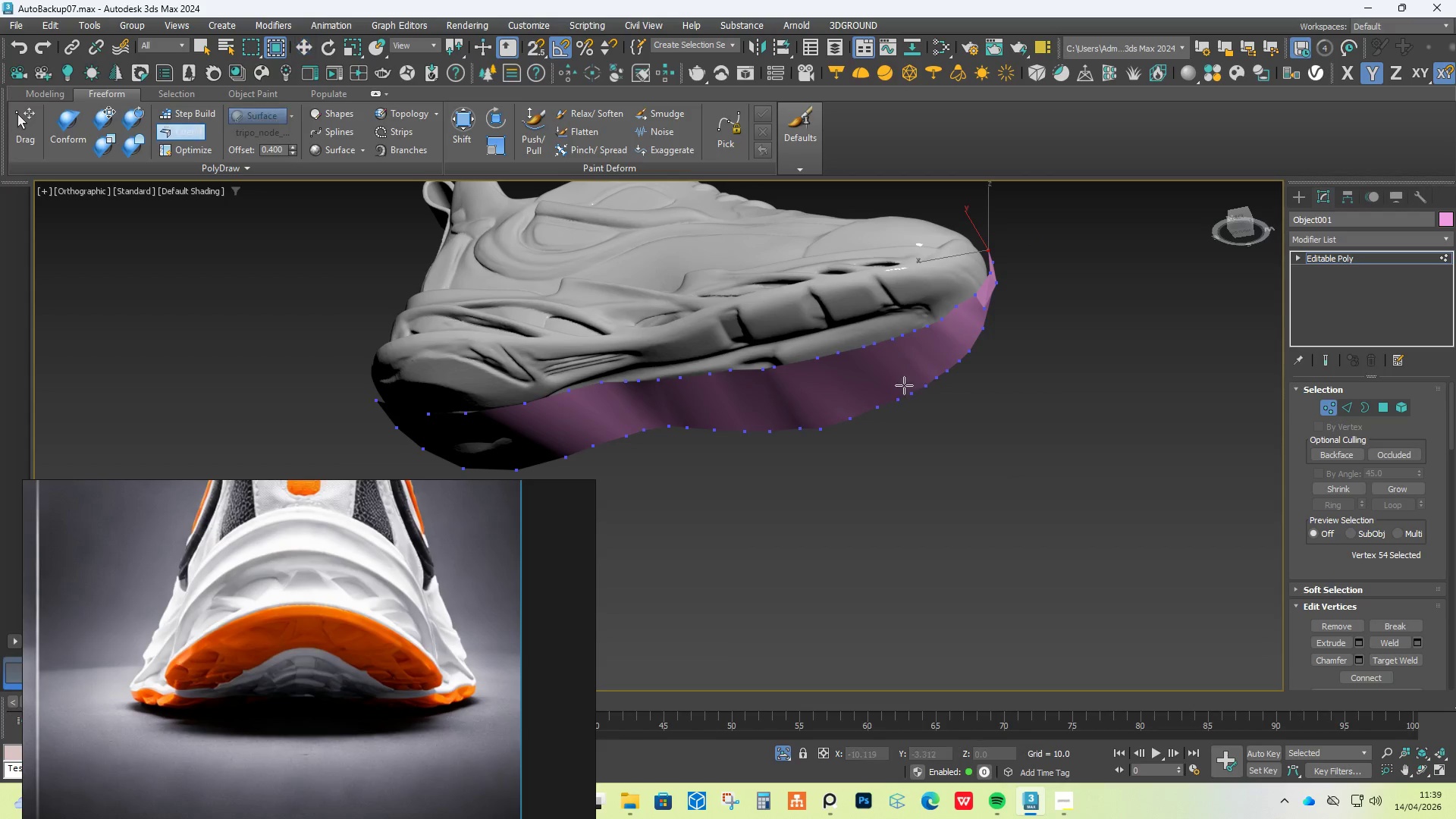 
hold_key(key=AltLeft, duration=0.64)
 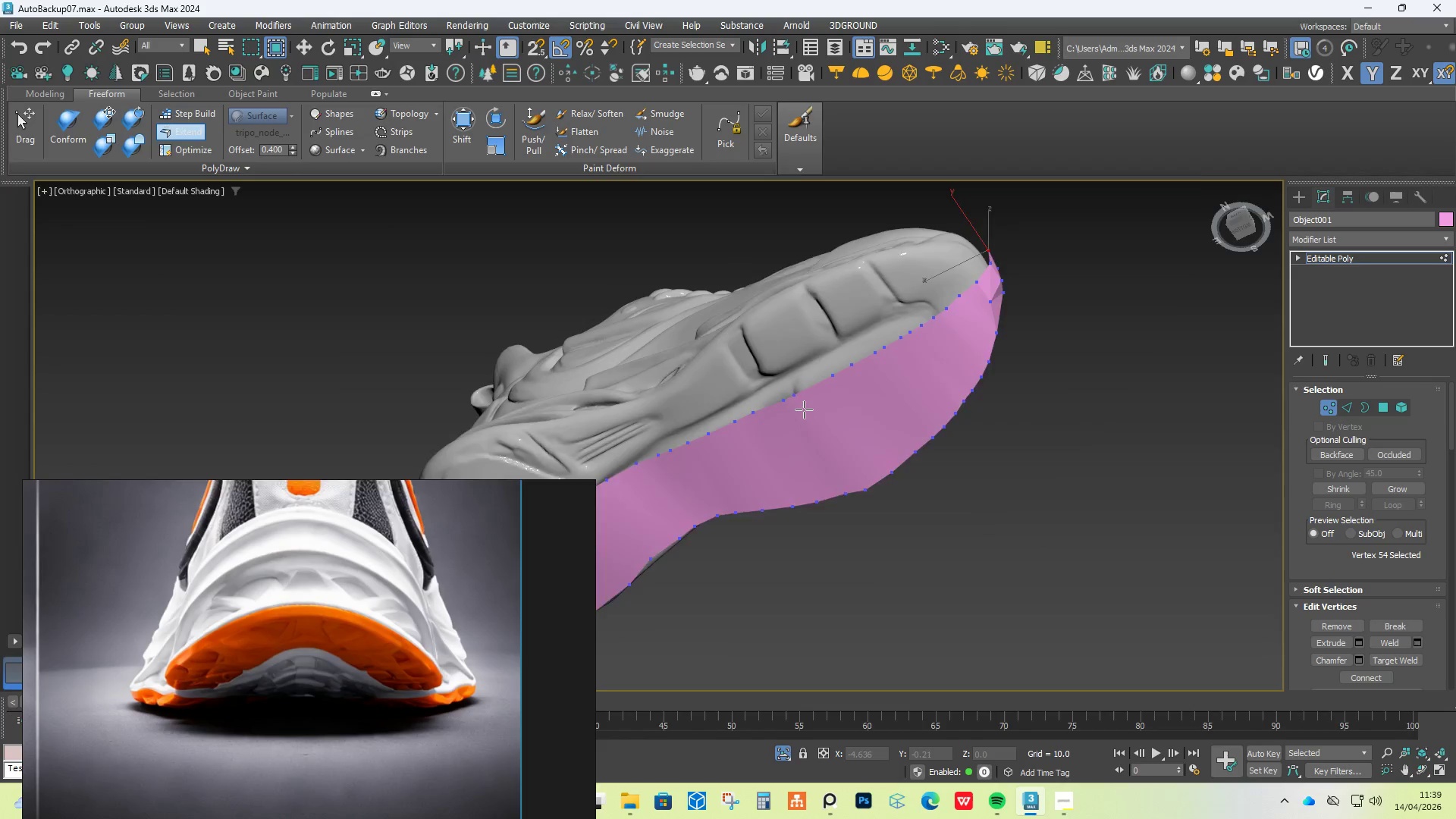 
hold_key(key=ControlLeft, duration=13.31)
 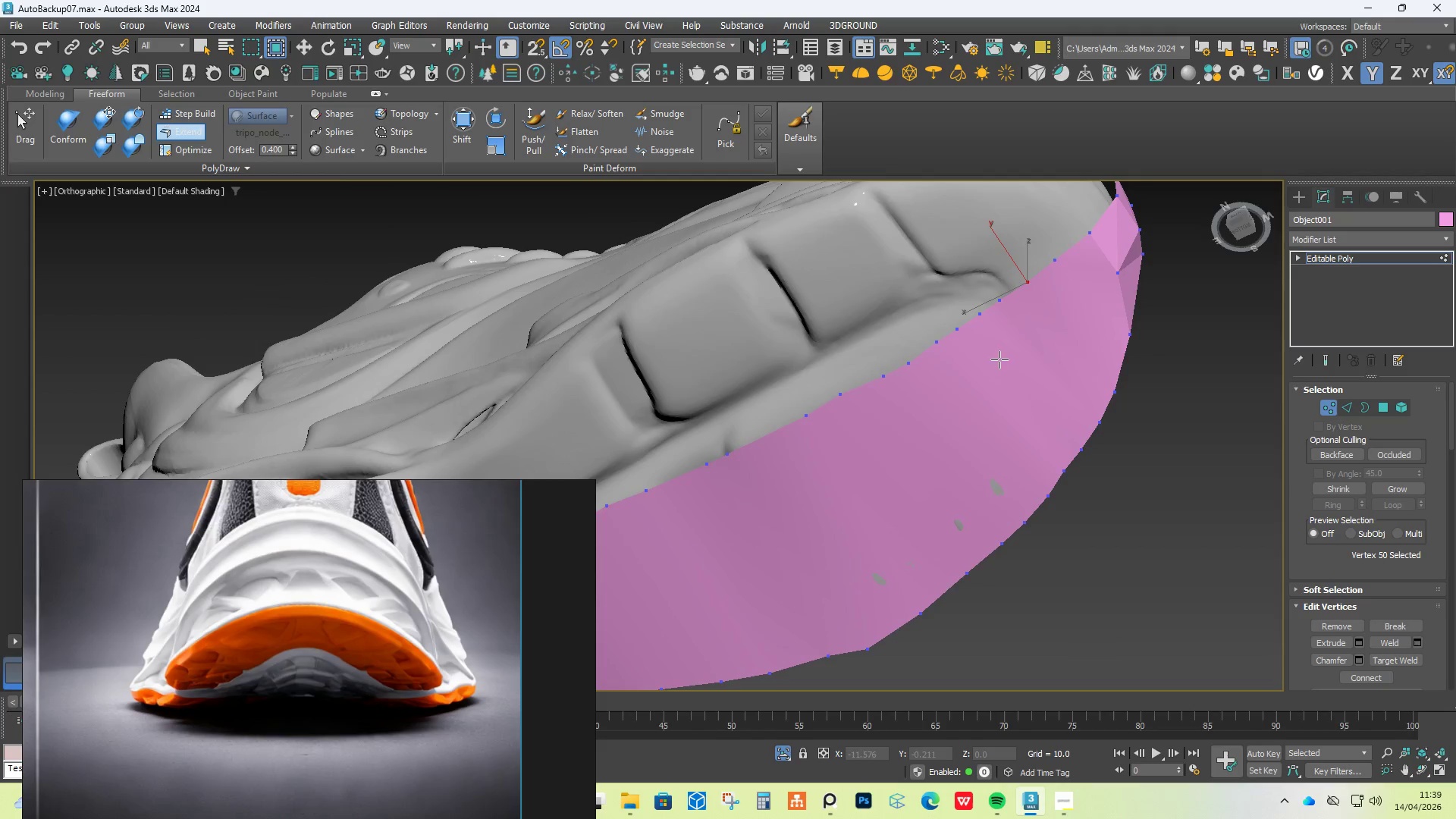 
hold_key(key=ShiftLeft, duration=13.31)
 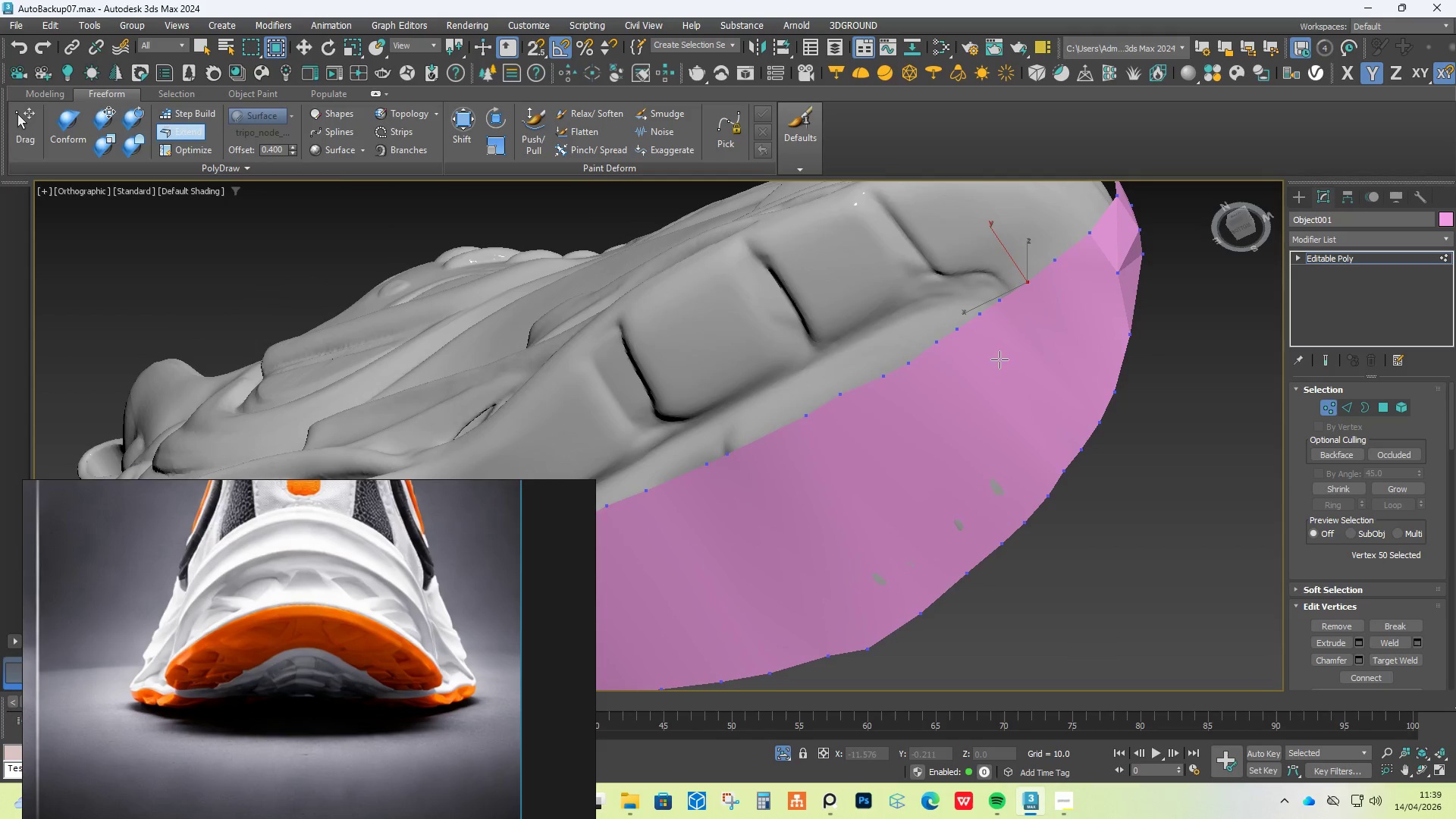 
hold_key(key=AltLeft, duration=1.5)
 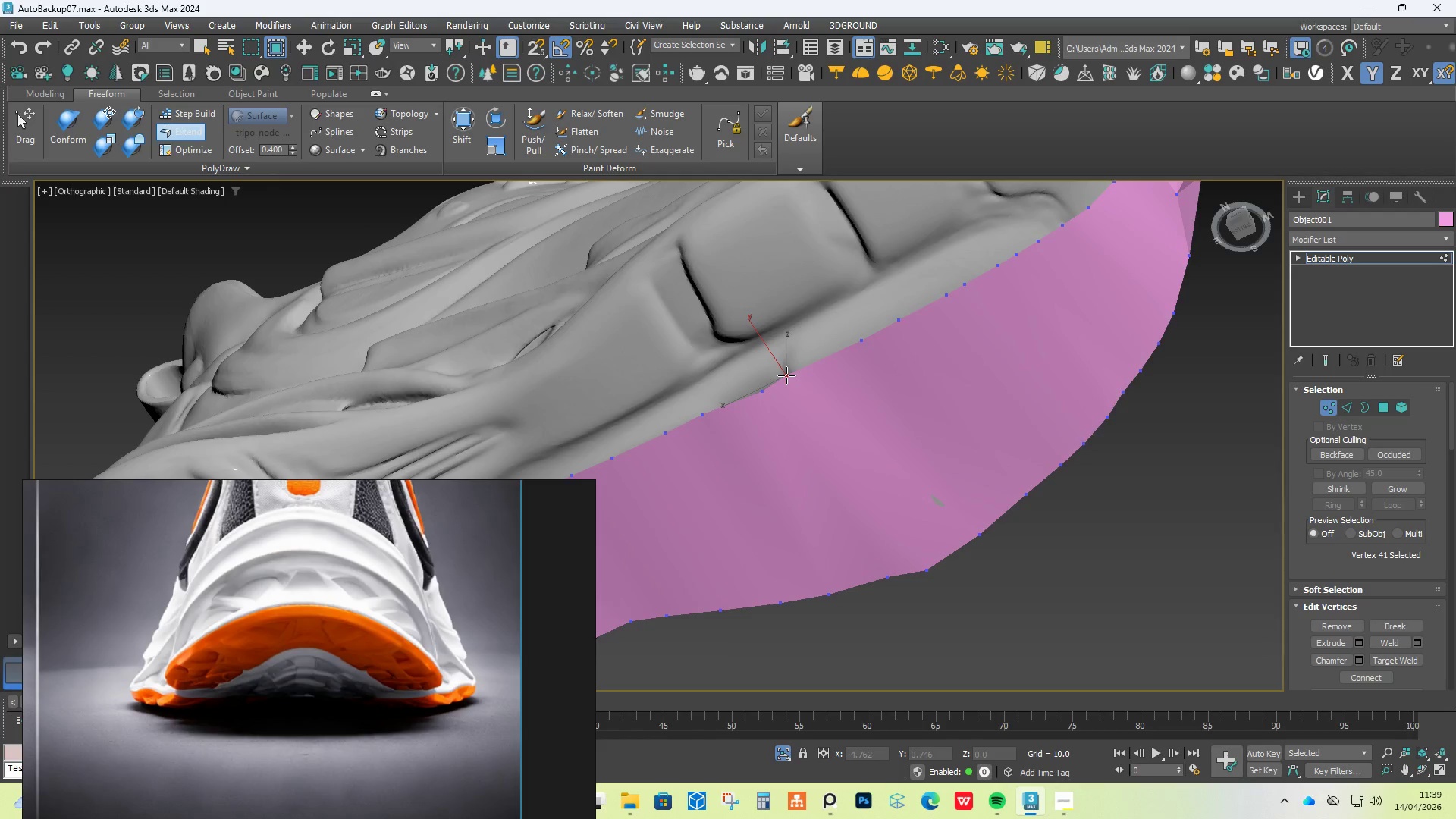 
scroll: coordinate [804, 410], scroll_direction: up, amount: 2.0
 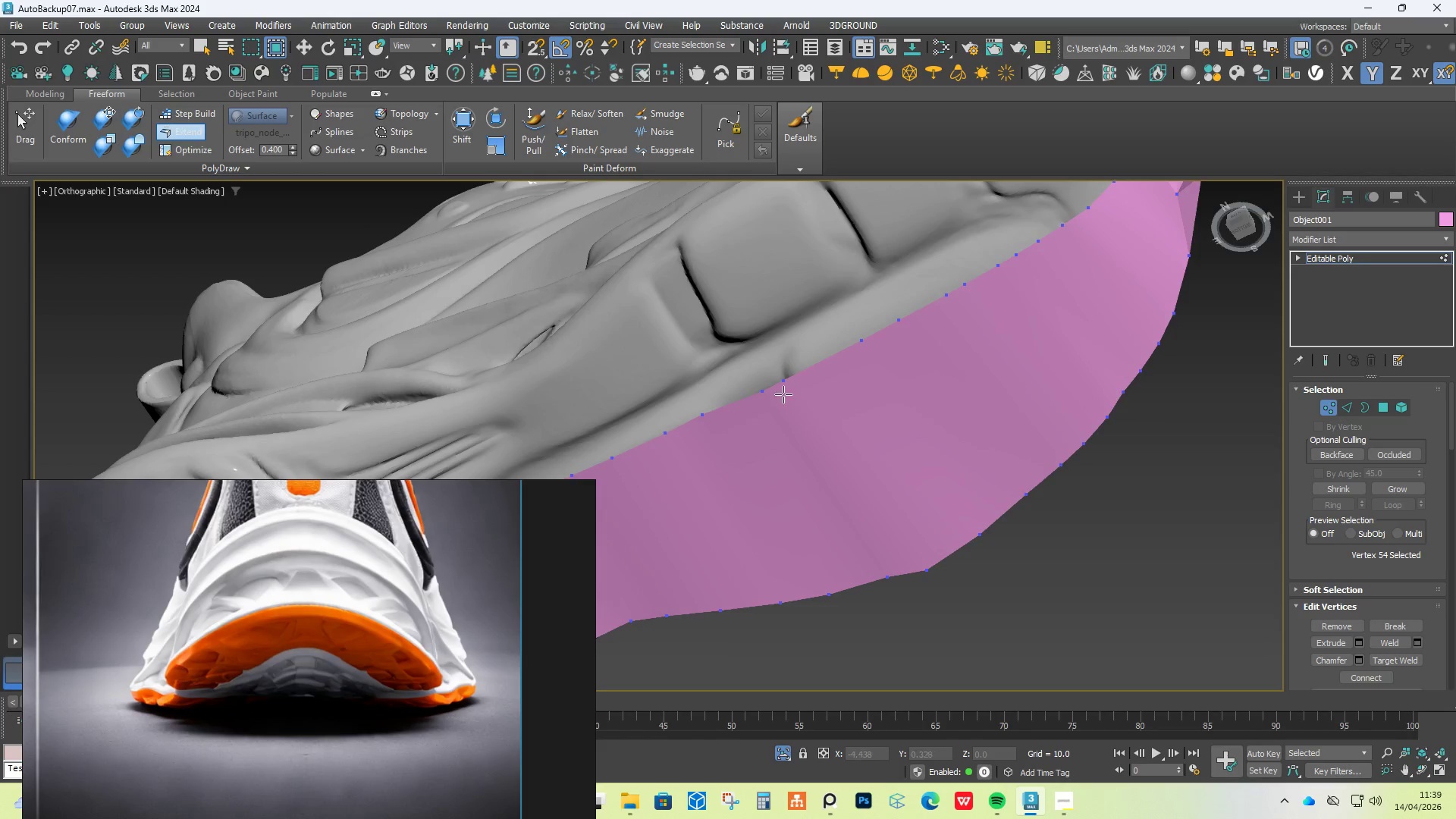 
hold_key(key=AltLeft, duration=1.52)
left_click_drag(start_coordinate=[782, 381], to_coordinate=[786, 375])
 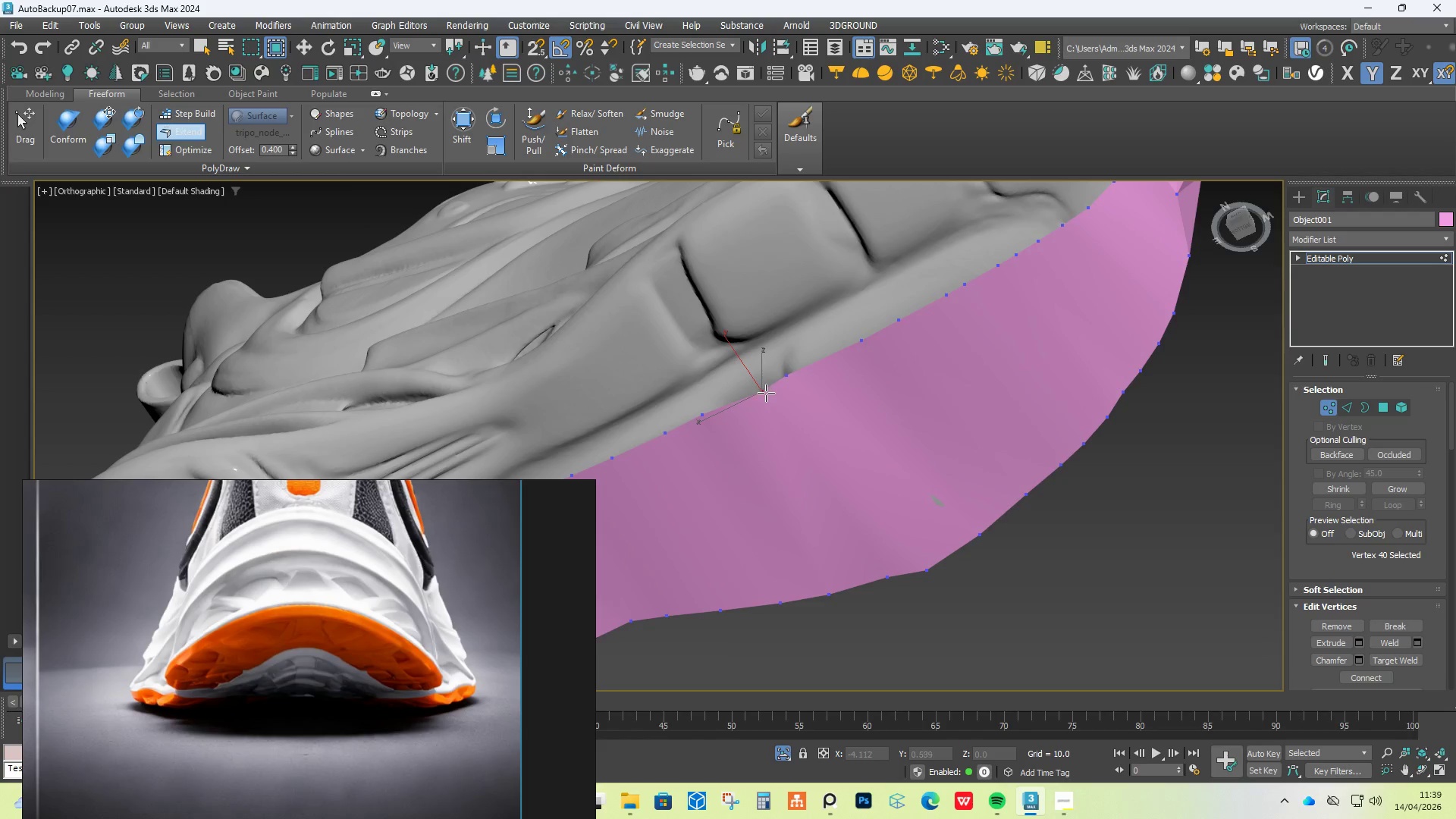 
left_click_drag(start_coordinate=[766, 393], to_coordinate=[766, 385])
 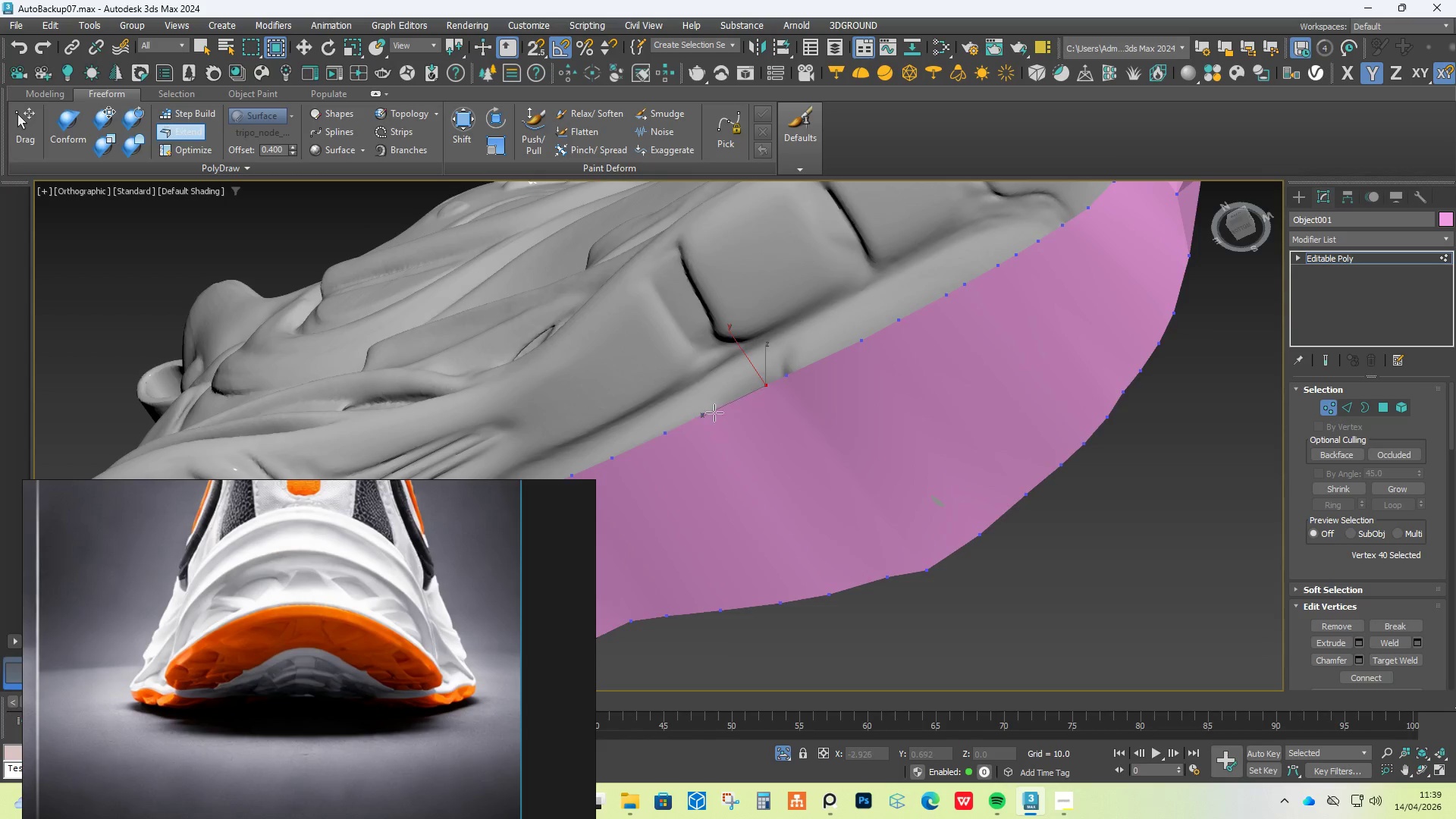 
hold_key(key=AltLeft, duration=1.51)
left_click_drag(start_coordinate=[702, 414], to_coordinate=[704, 406])
 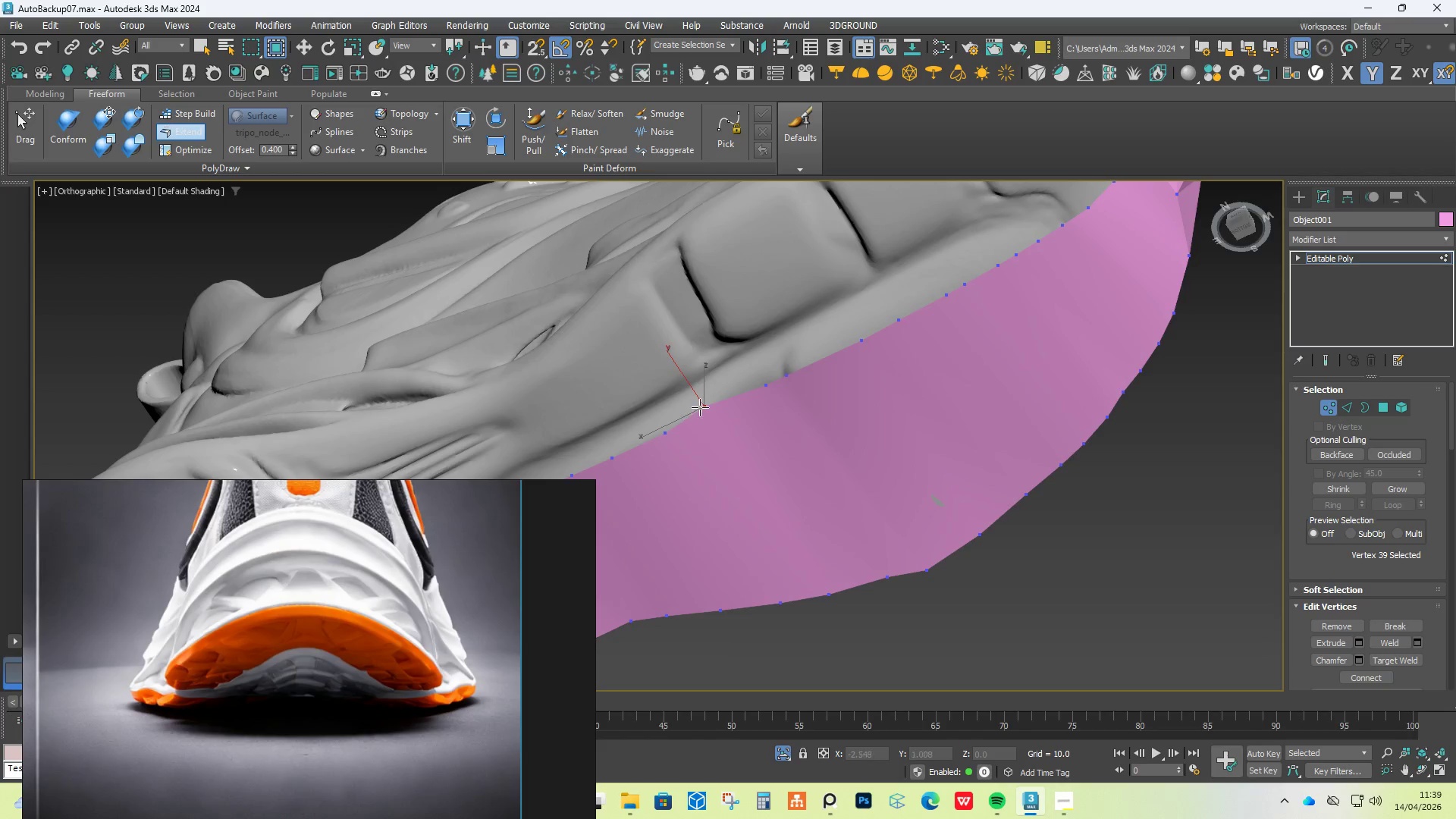 
hold_key(key=AltLeft, duration=1.52)
left_click_drag(start_coordinate=[702, 406], to_coordinate=[705, 412])
 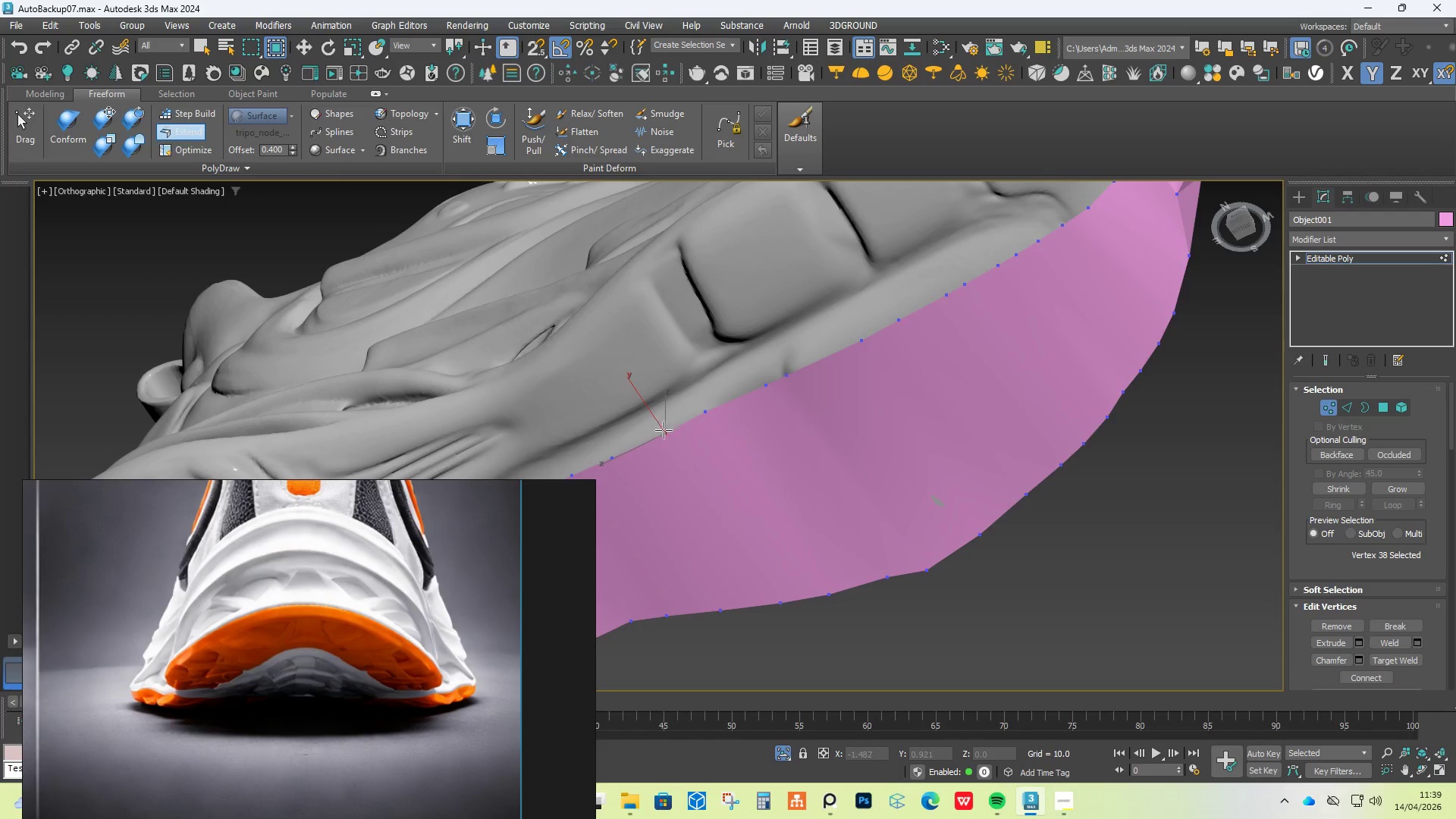 
left_click_drag(start_coordinate=[665, 431], to_coordinate=[666, 427])
 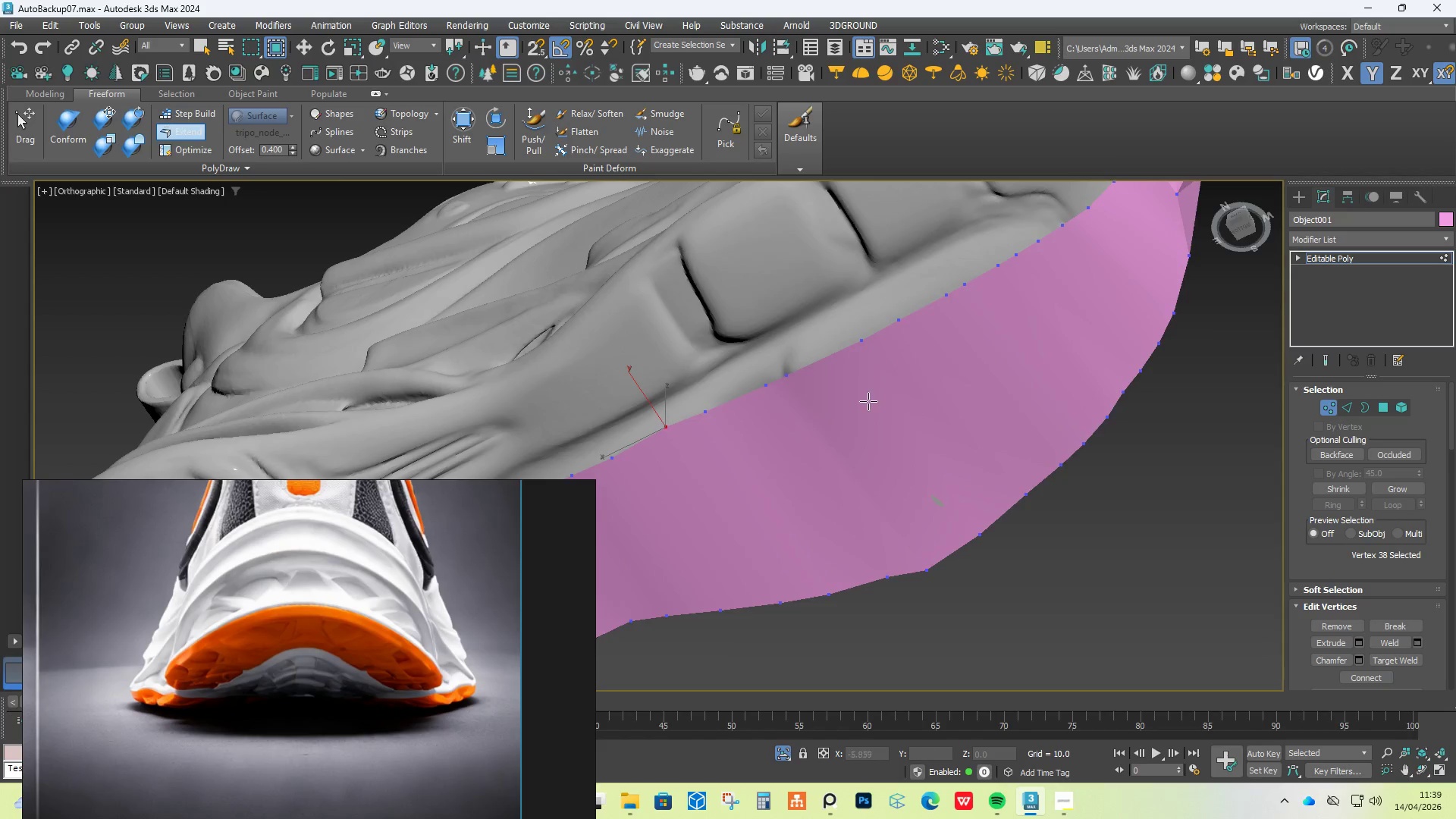 
hold_key(key=AltLeft, duration=1.5)
left_click_drag(start_coordinate=[868, 341], to_coordinate=[865, 337])
 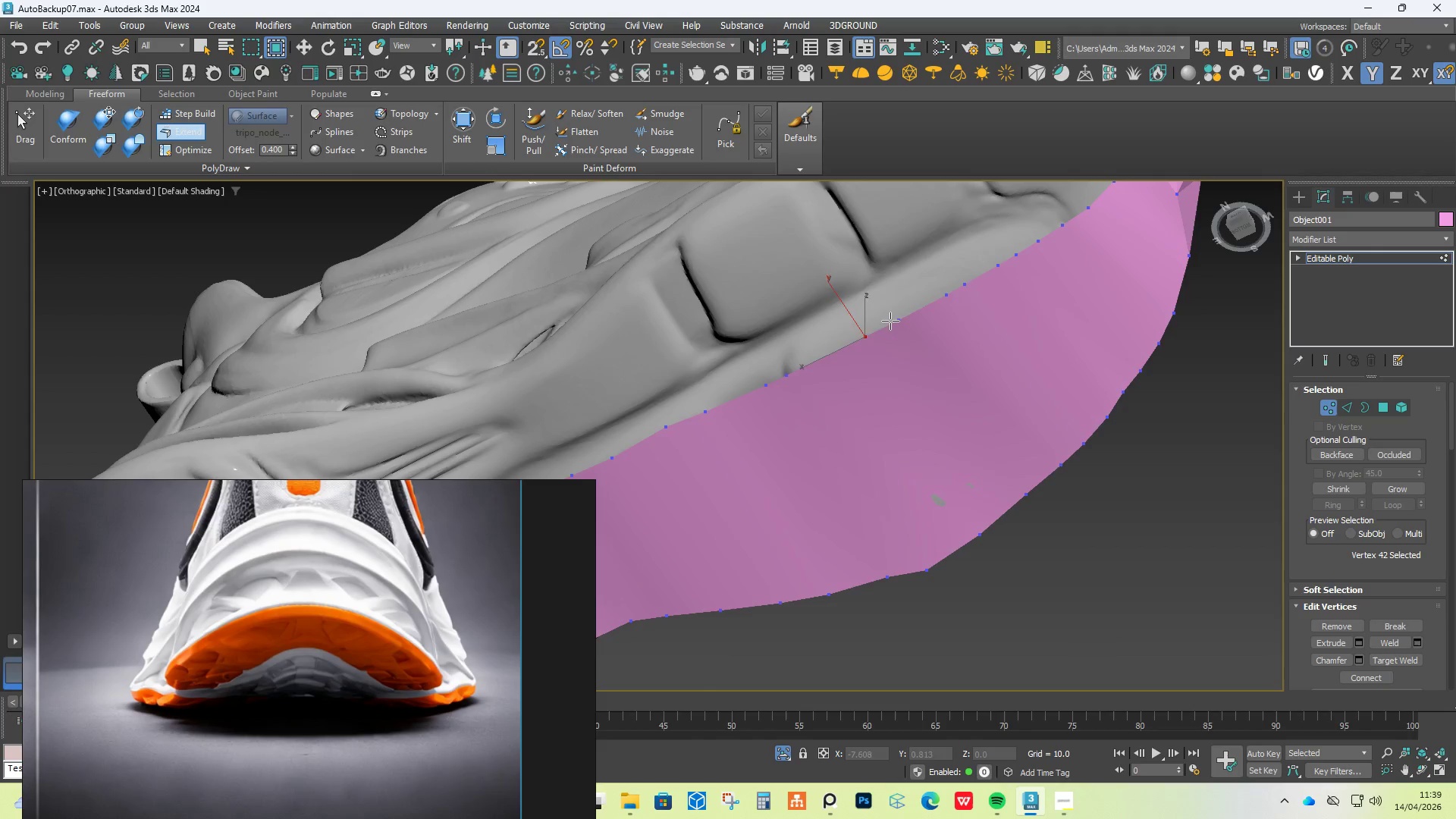 
hold_key(key=AltLeft, duration=1.5)
left_click_drag(start_coordinate=[892, 321], to_coordinate=[899, 315])
 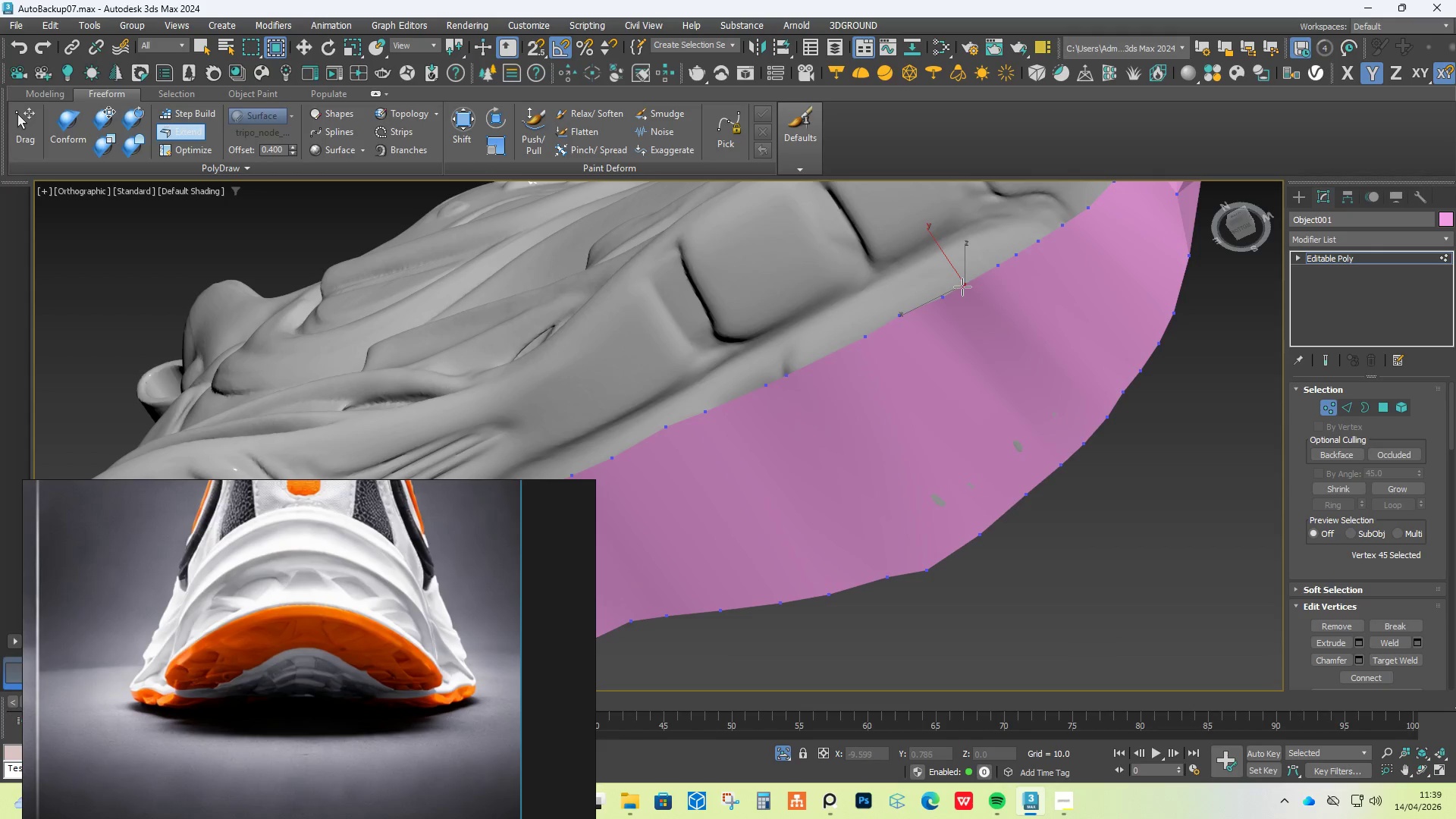 
hold_key(key=AltLeft, duration=1.52)
 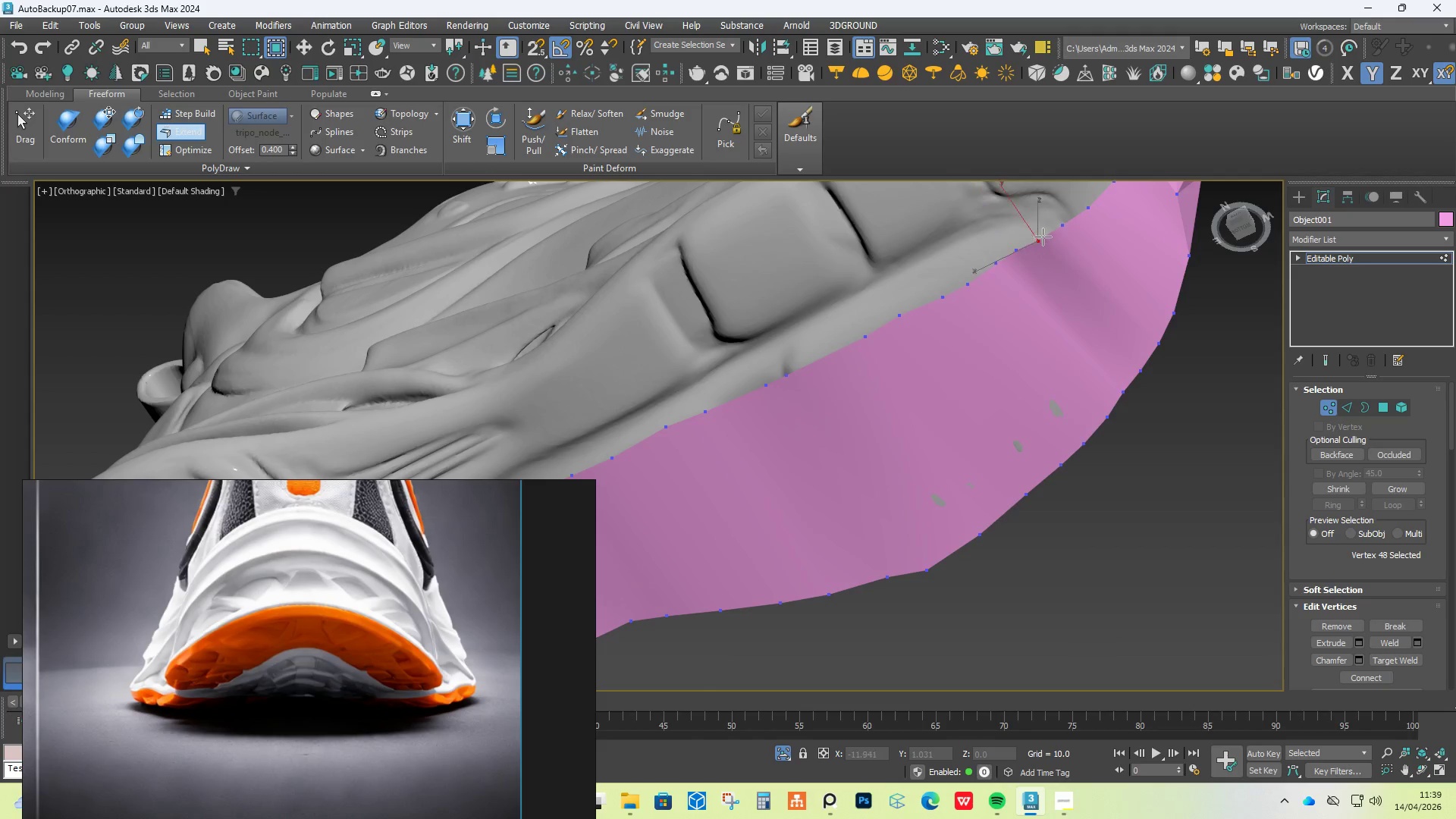 
hold_key(key=AltLeft, duration=1.5)
left_click_drag(start_coordinate=[1055, 222], to_coordinate=[1059, 221])
 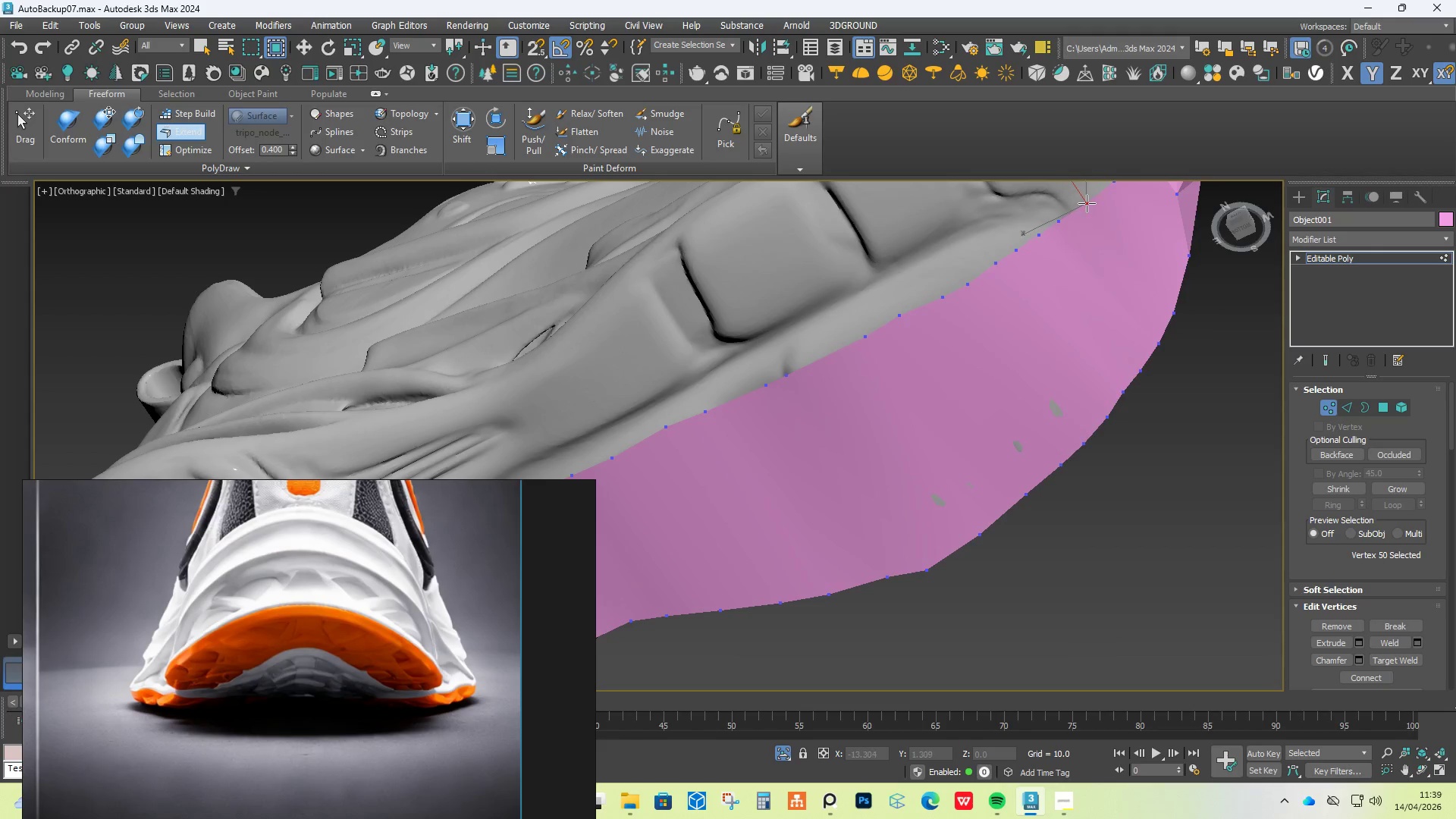 
hold_key(key=AltLeft, duration=1.3)
 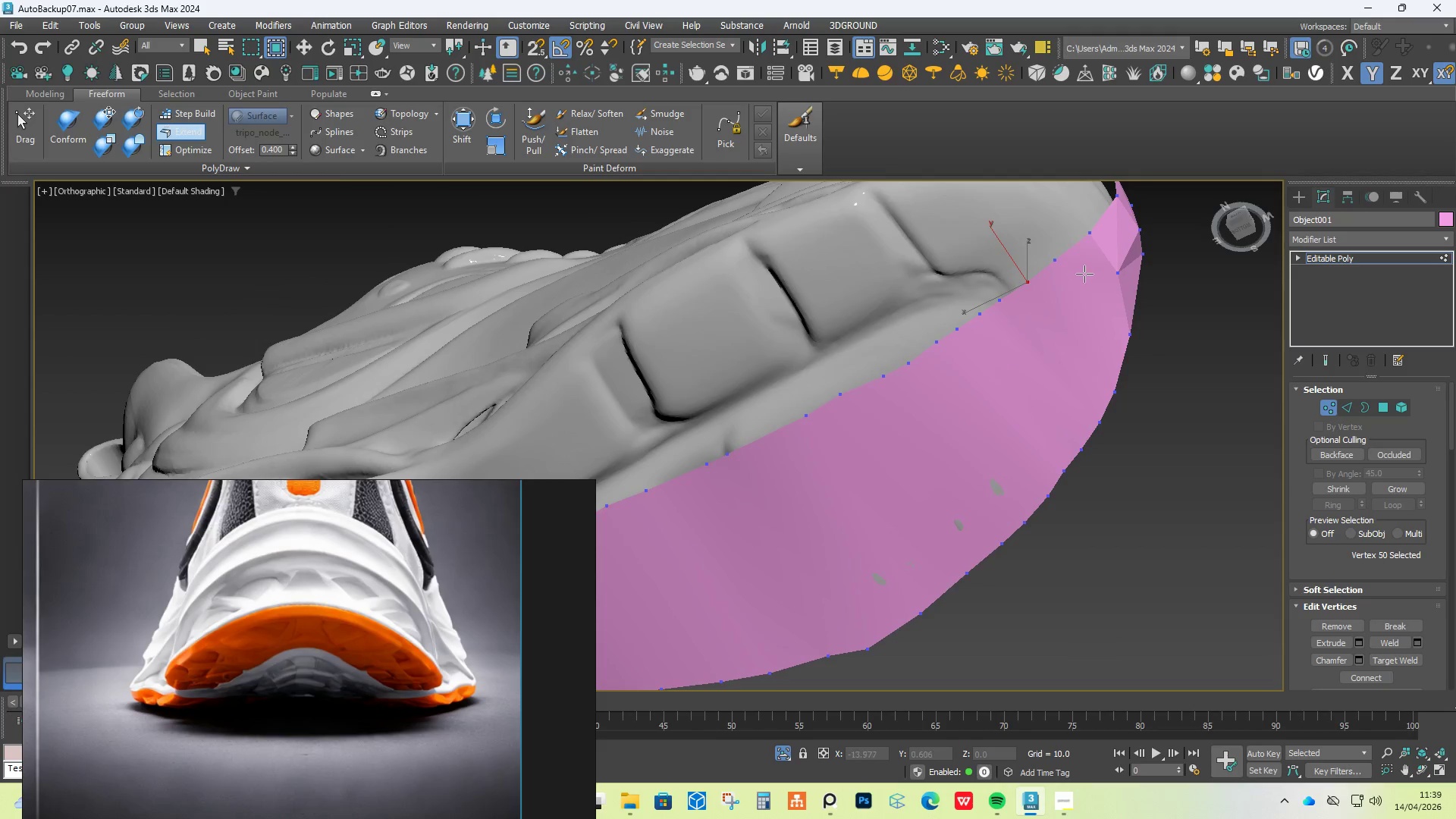 
hold_key(key=ControlLeft, duration=1.61)
hold_key(key=ShiftLeft, duration=1.5)
hold_key(key=AltLeft, duration=1.5)
left_click_drag(start_coordinate=[1056, 256], to_coordinate=[1058, 261])
 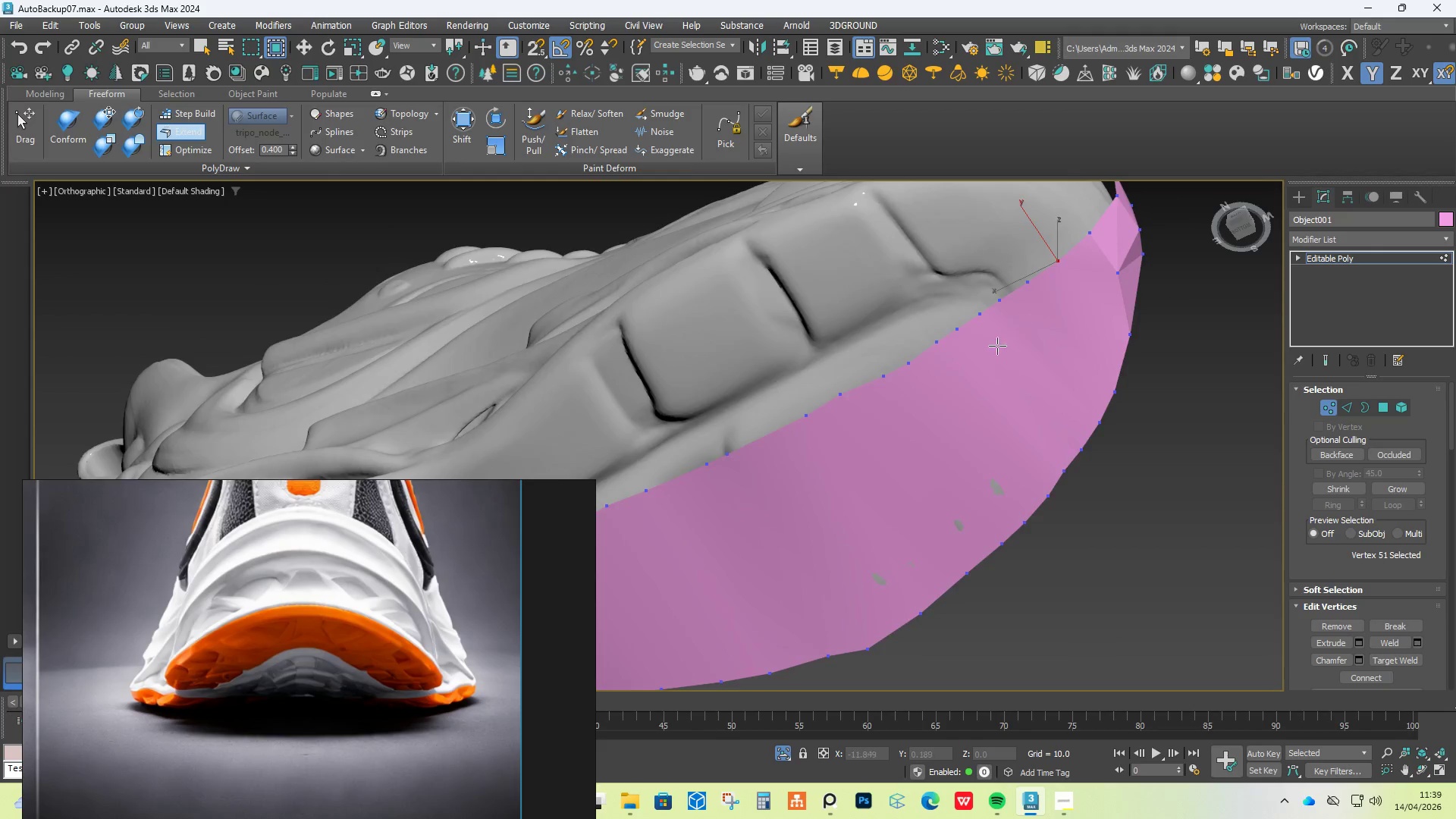 
scroll: coordinate [993, 356], scroll_direction: down, amount: 2.0
 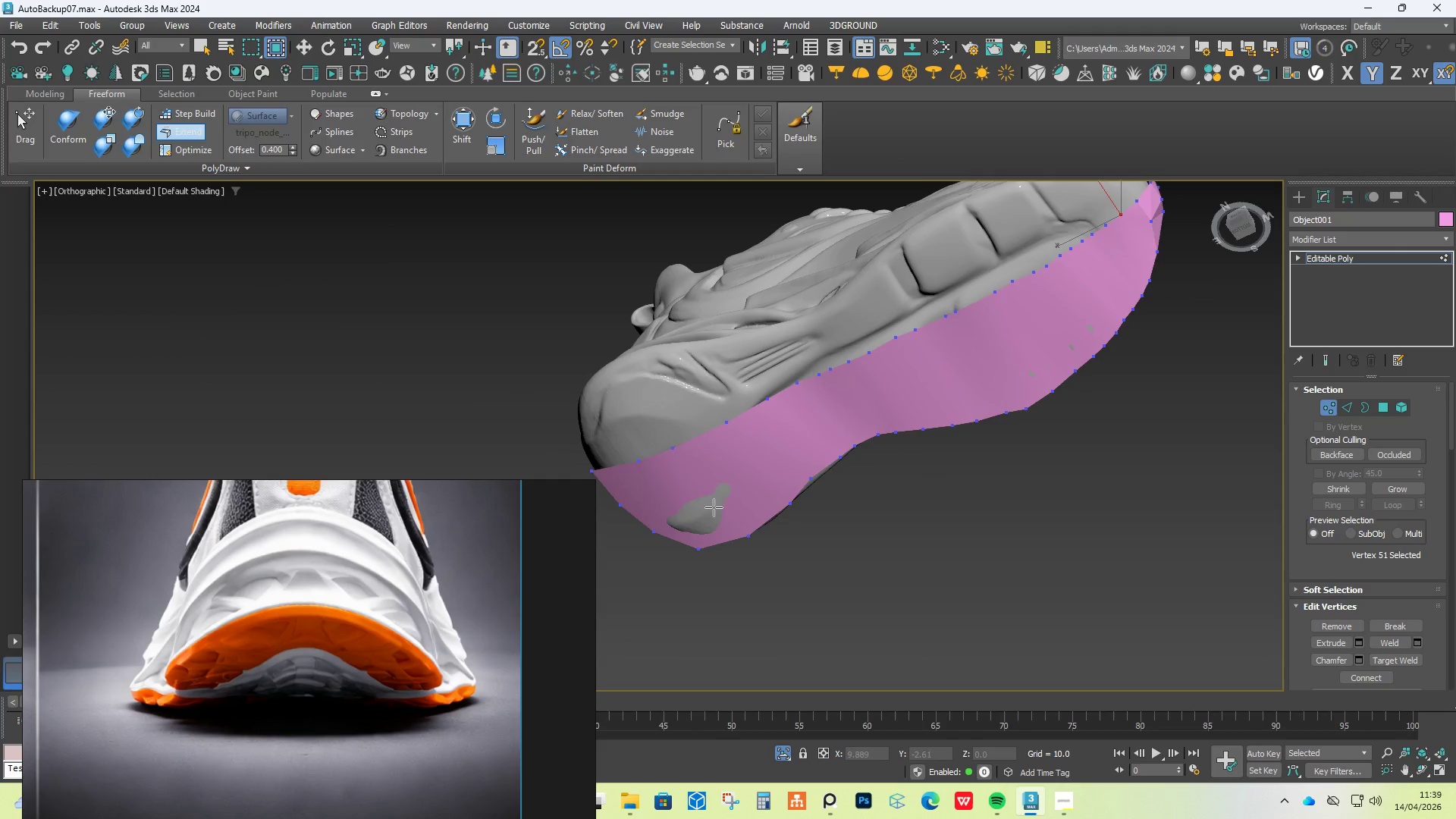 
scroll: coordinate [646, 535], scroll_direction: up, amount: 2.0
 